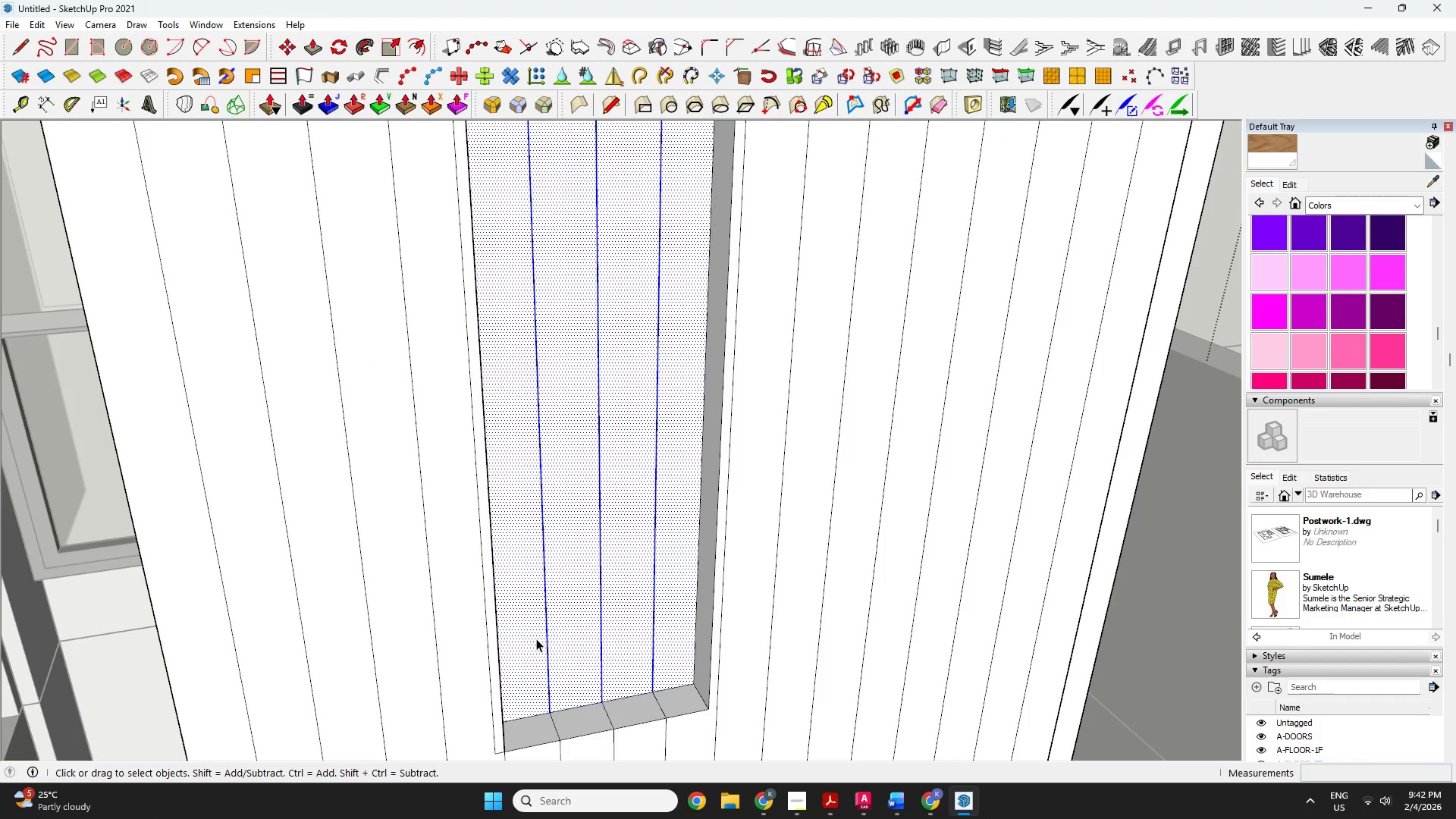 
scroll: coordinate [651, 633], scroll_direction: up, amount: 5.0
 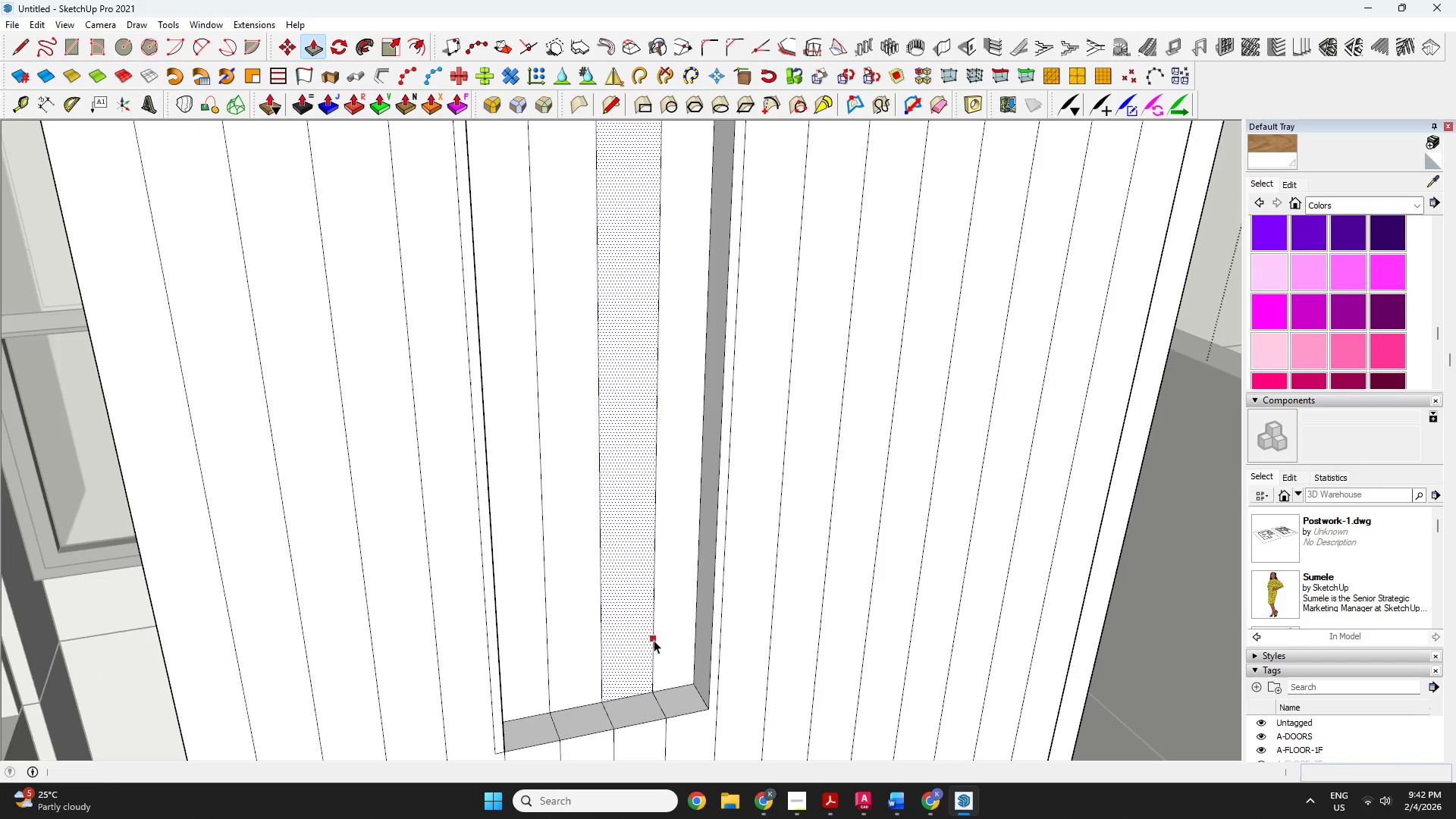 
key(Delete)
 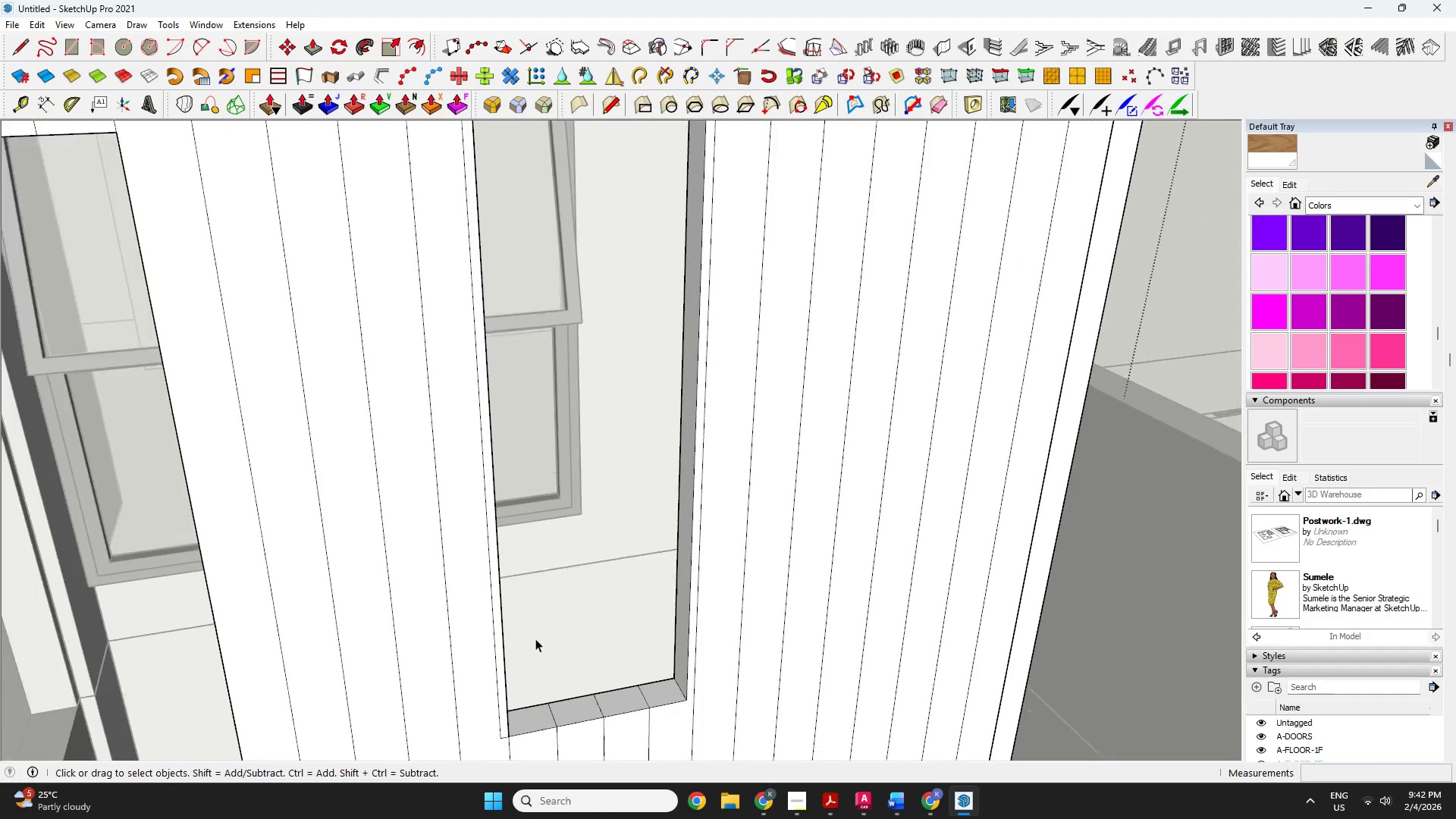 
key(P)
 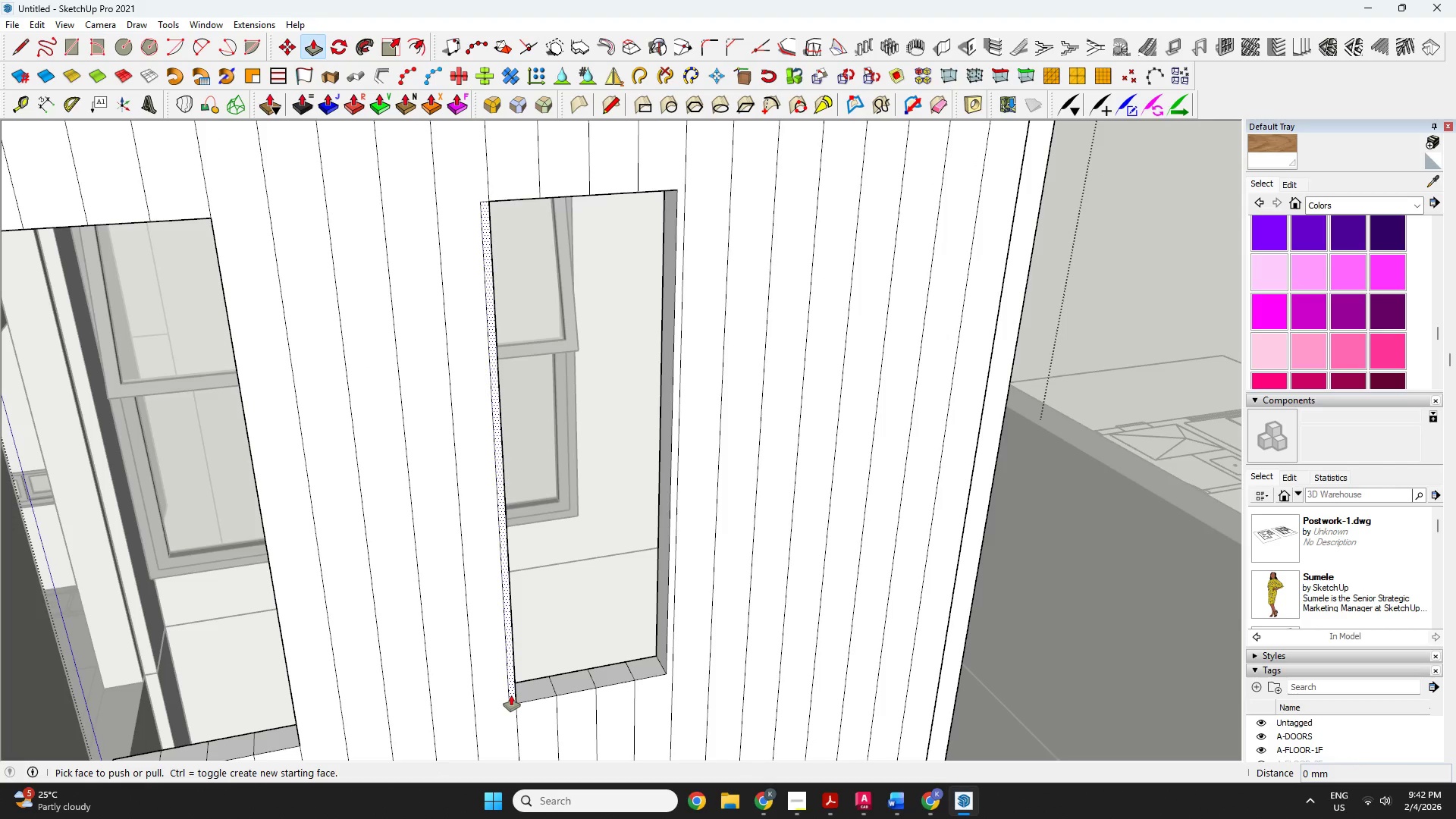 
scroll: coordinate [519, 722], scroll_direction: down, amount: 2.0
 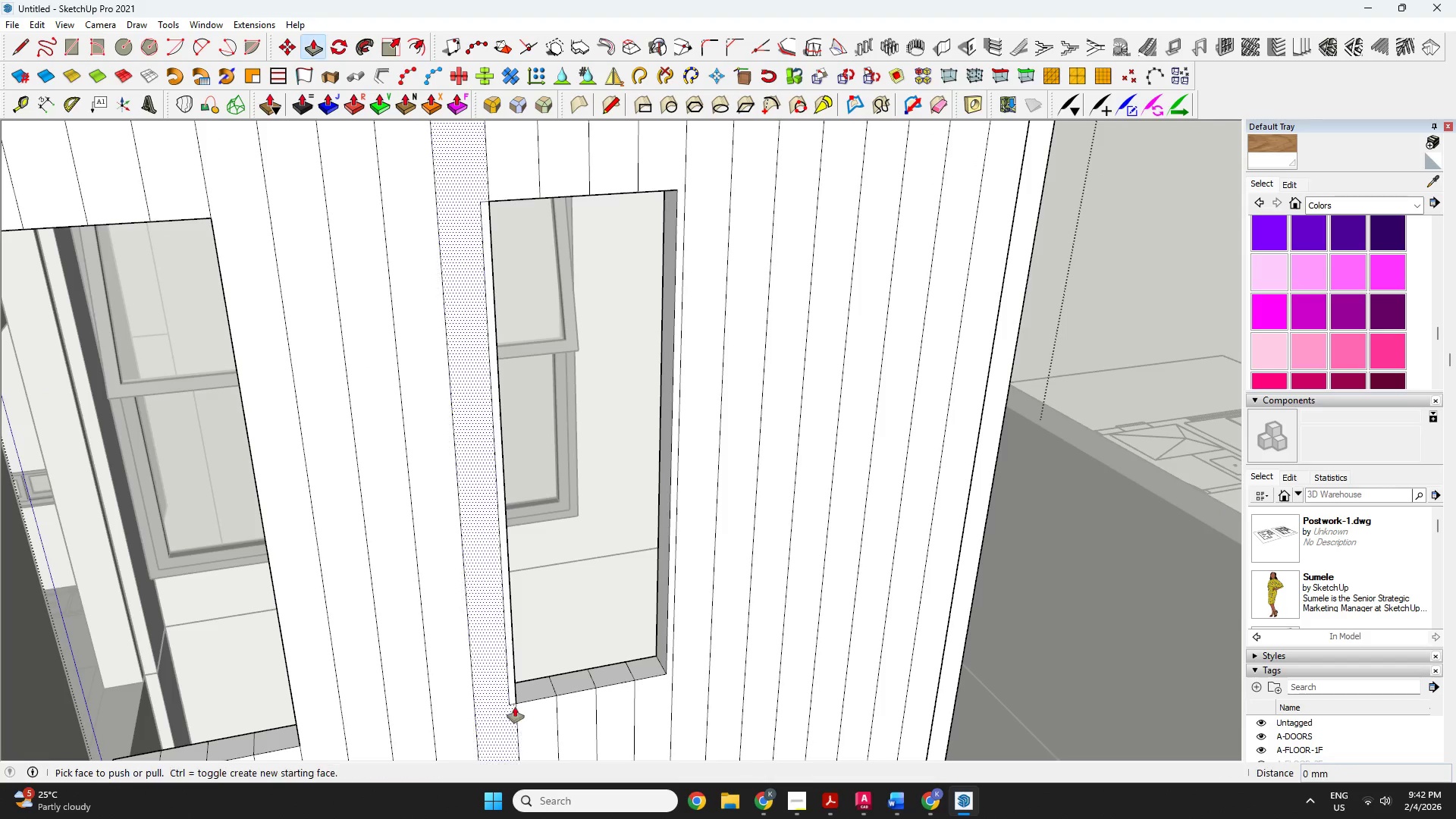 
left_click([511, 695])
 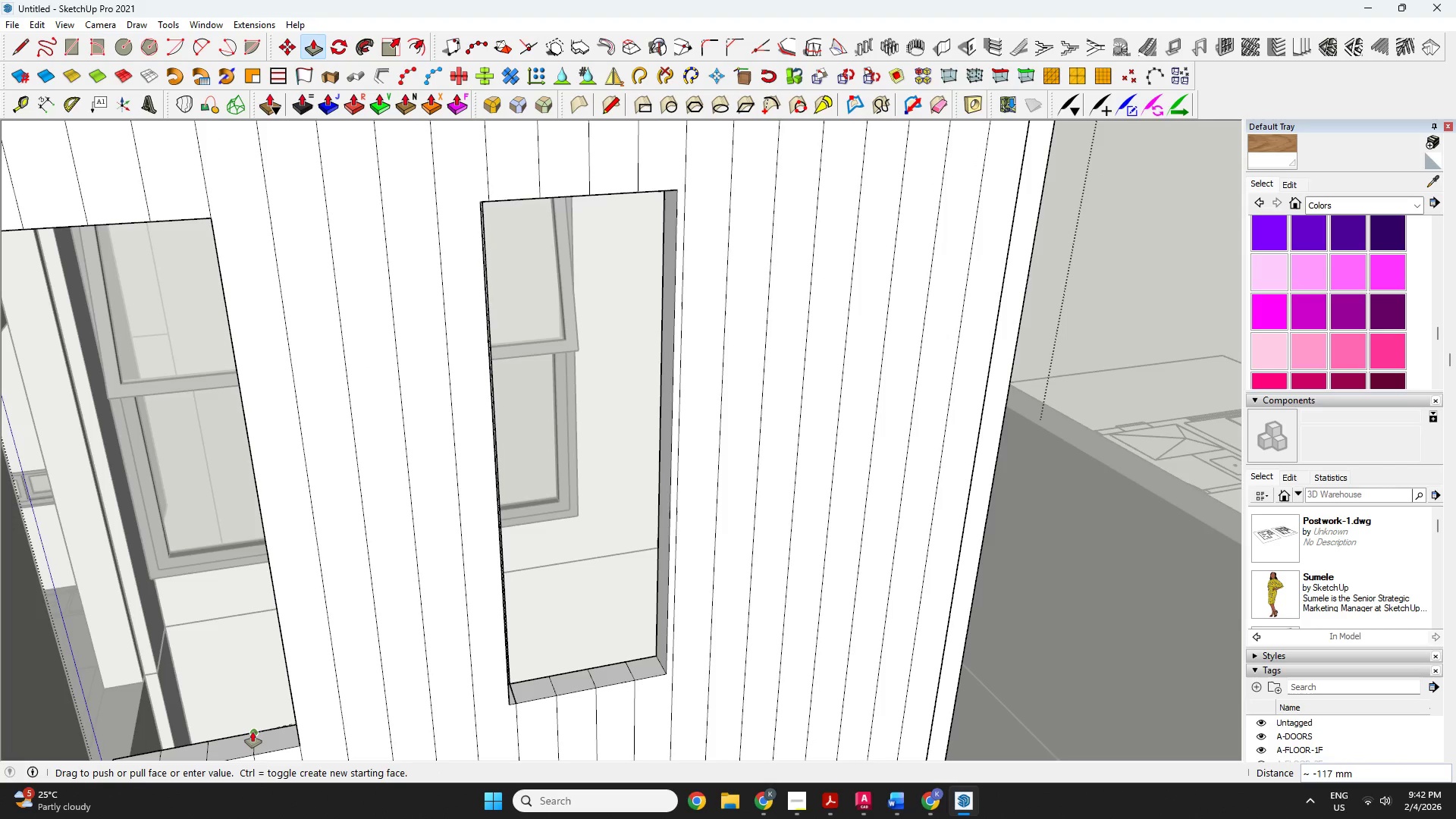 
left_click([253, 732])
 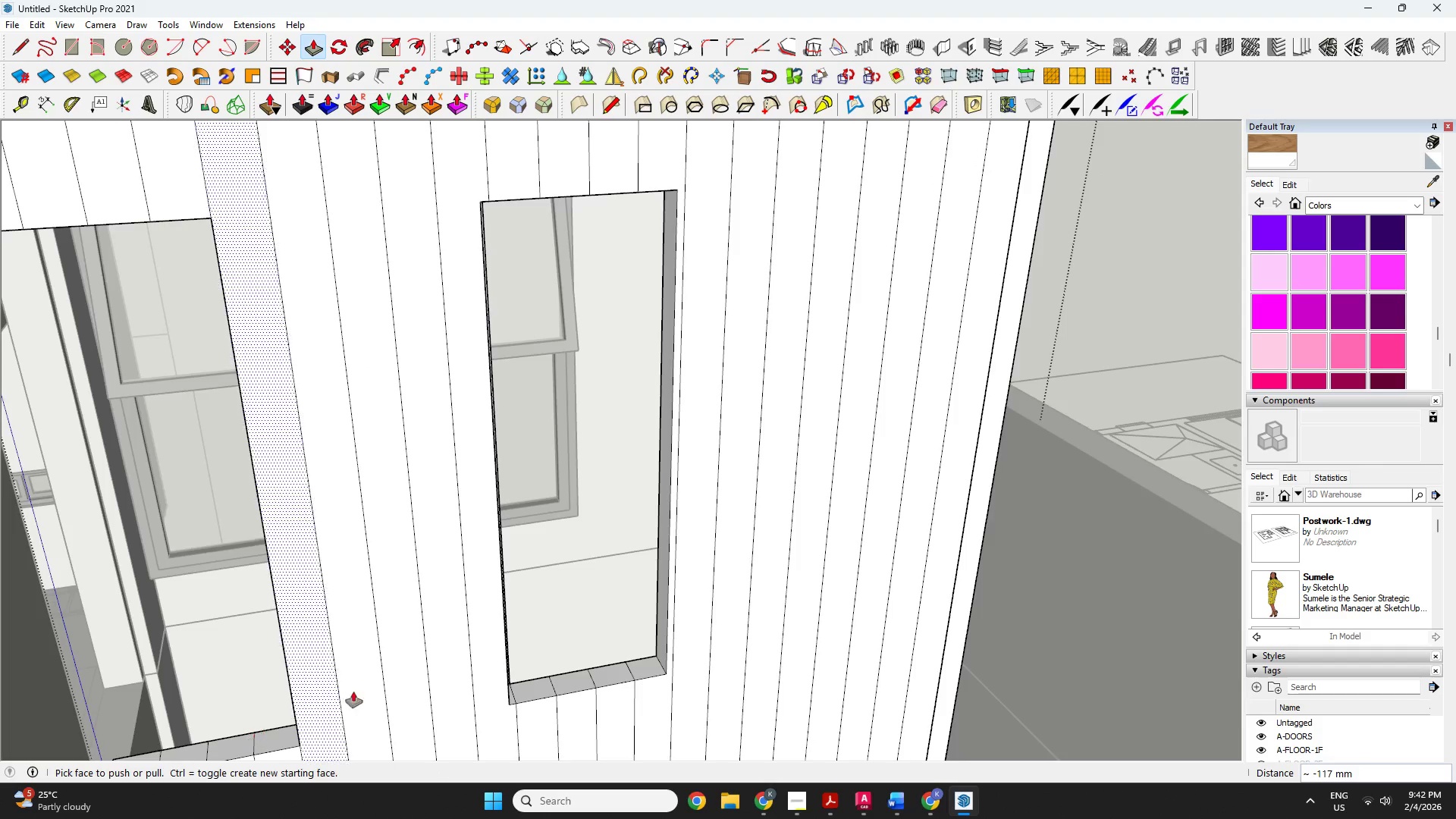 
scroll: coordinate [532, 573], scroll_direction: down, amount: 11.0
 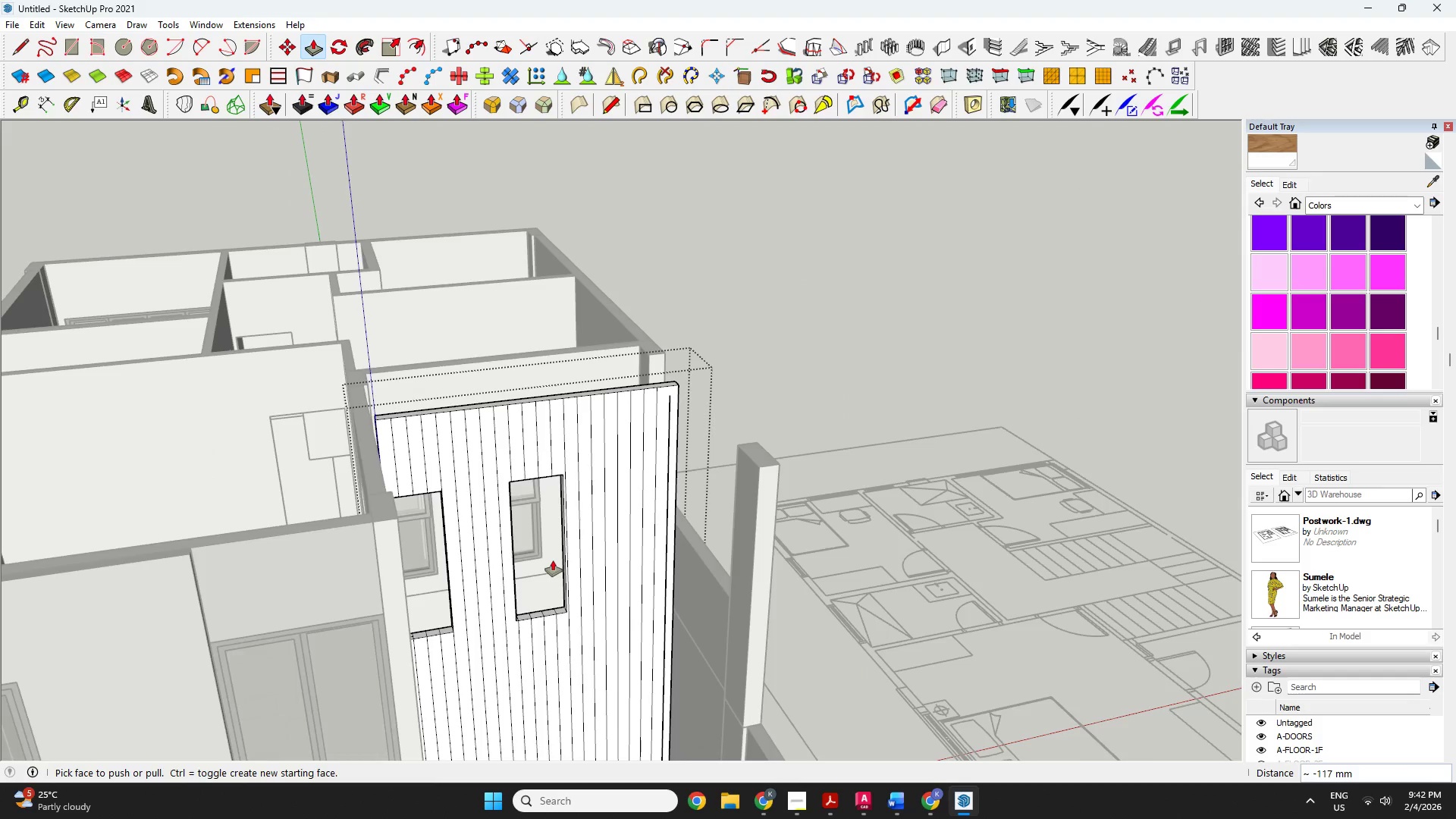 
scroll: coordinate [564, 554], scroll_direction: up, amount: 5.0
 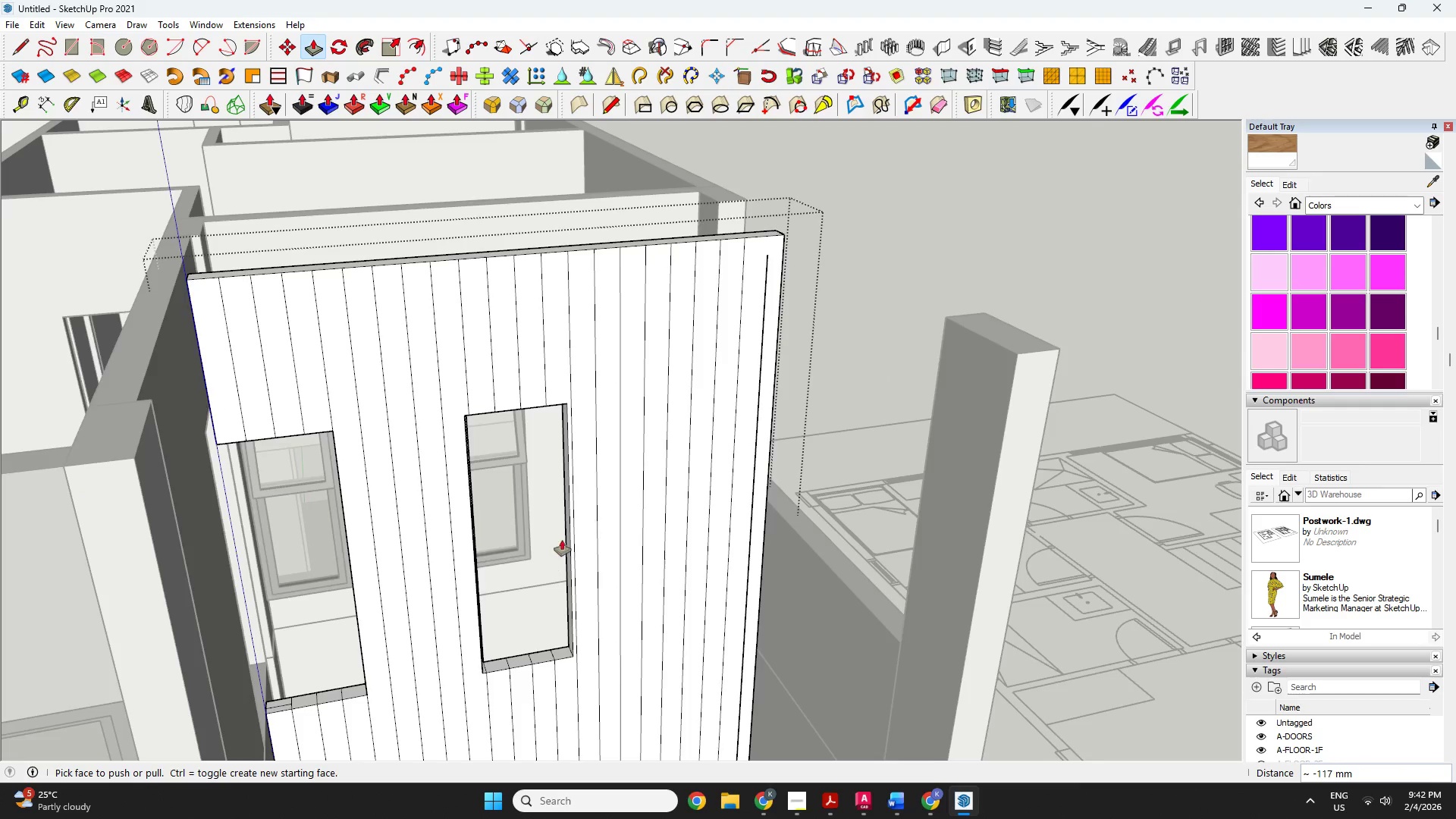 
scroll: coordinate [615, 454], scroll_direction: down, amount: 1.0
 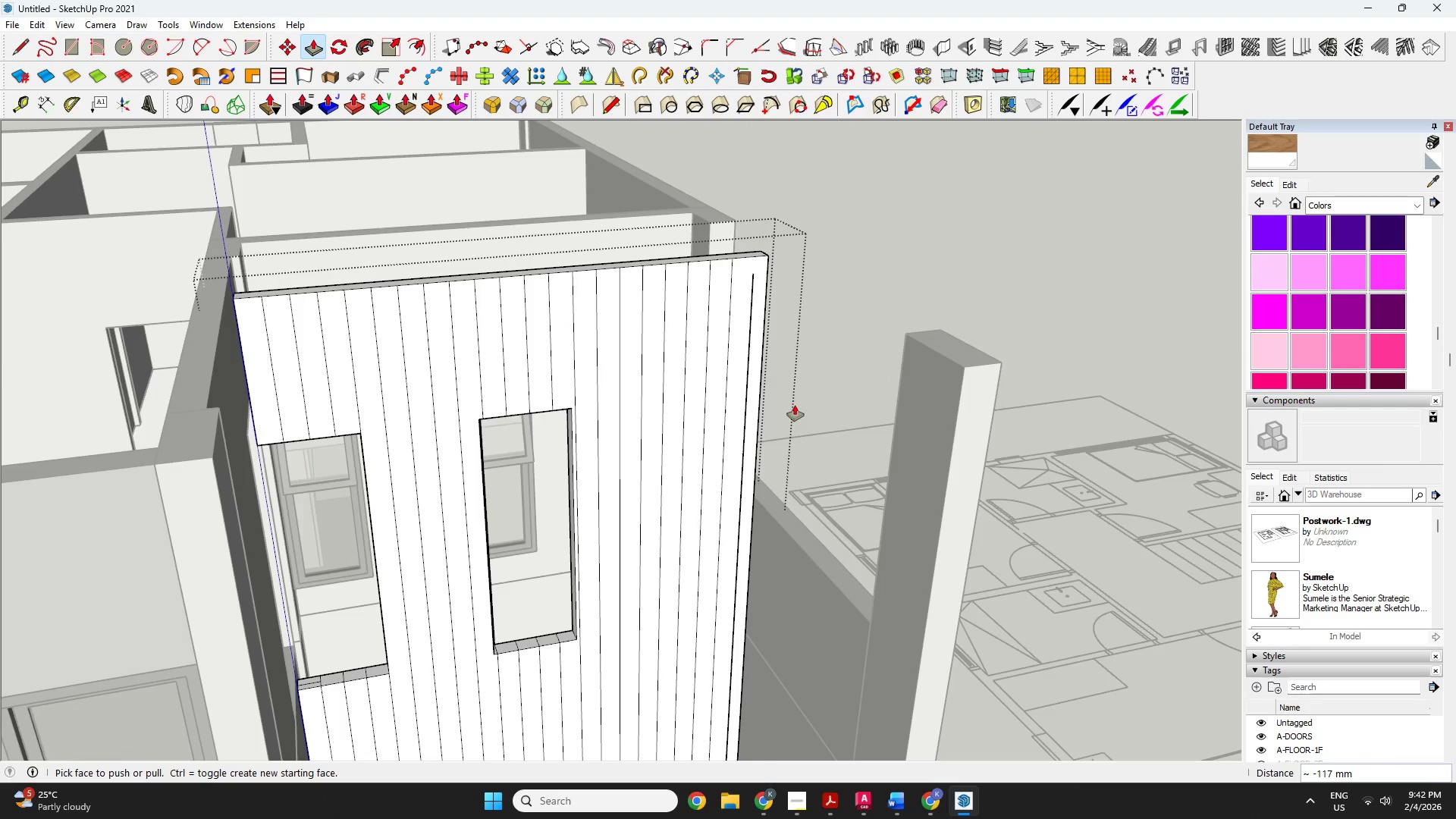 
key(L)
 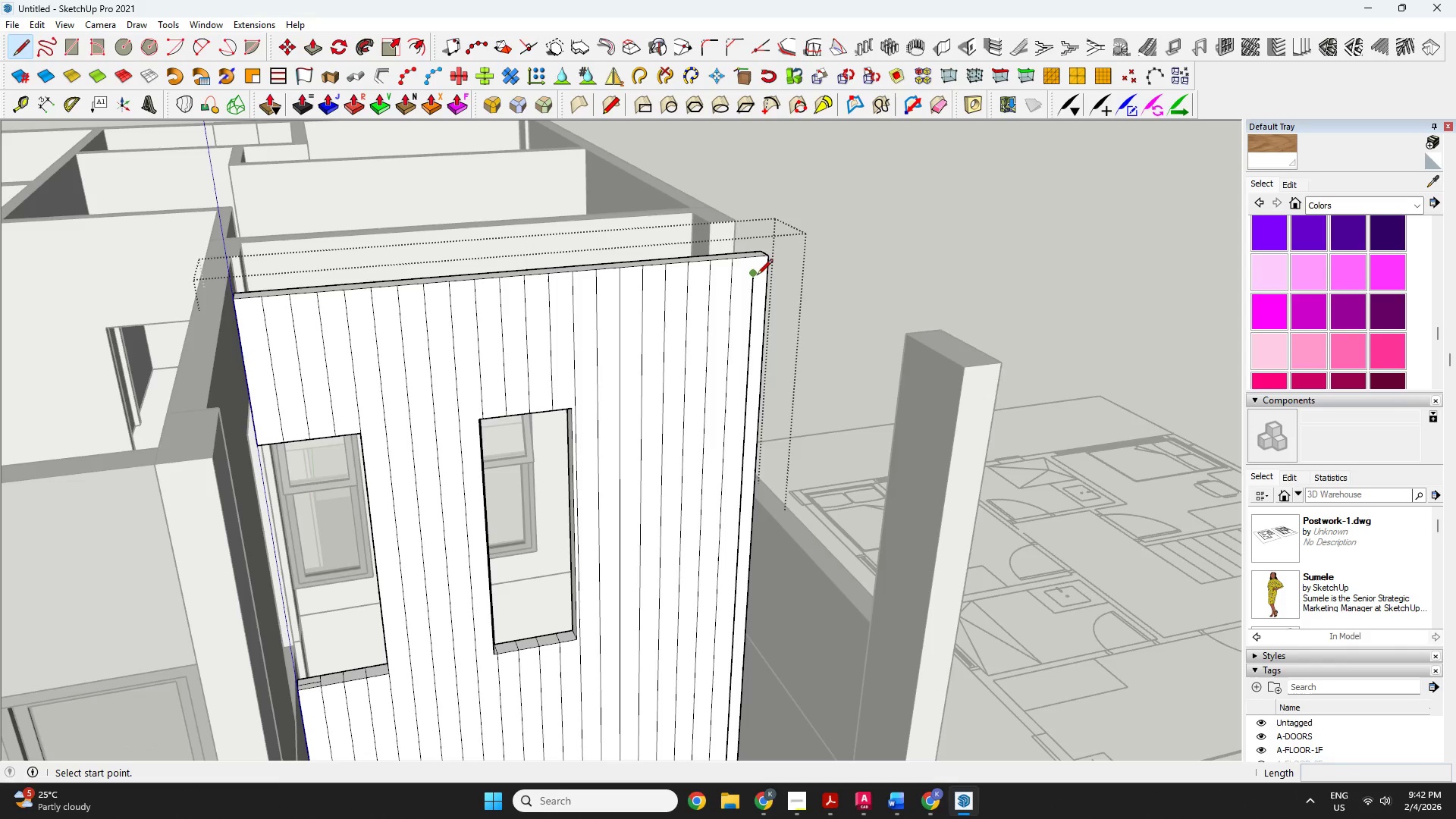 
left_click([757, 276])
 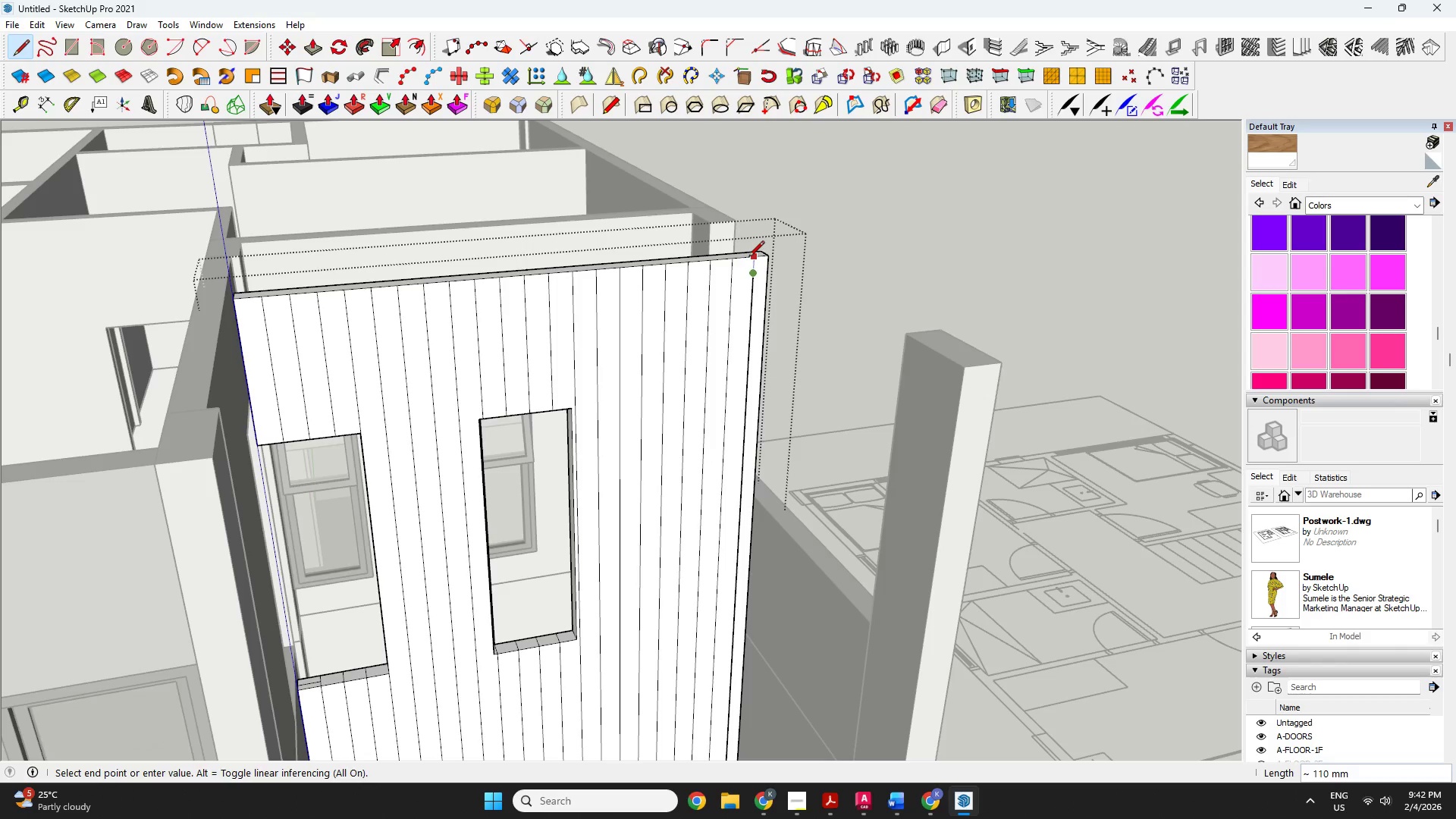 
left_click([748, 258])
 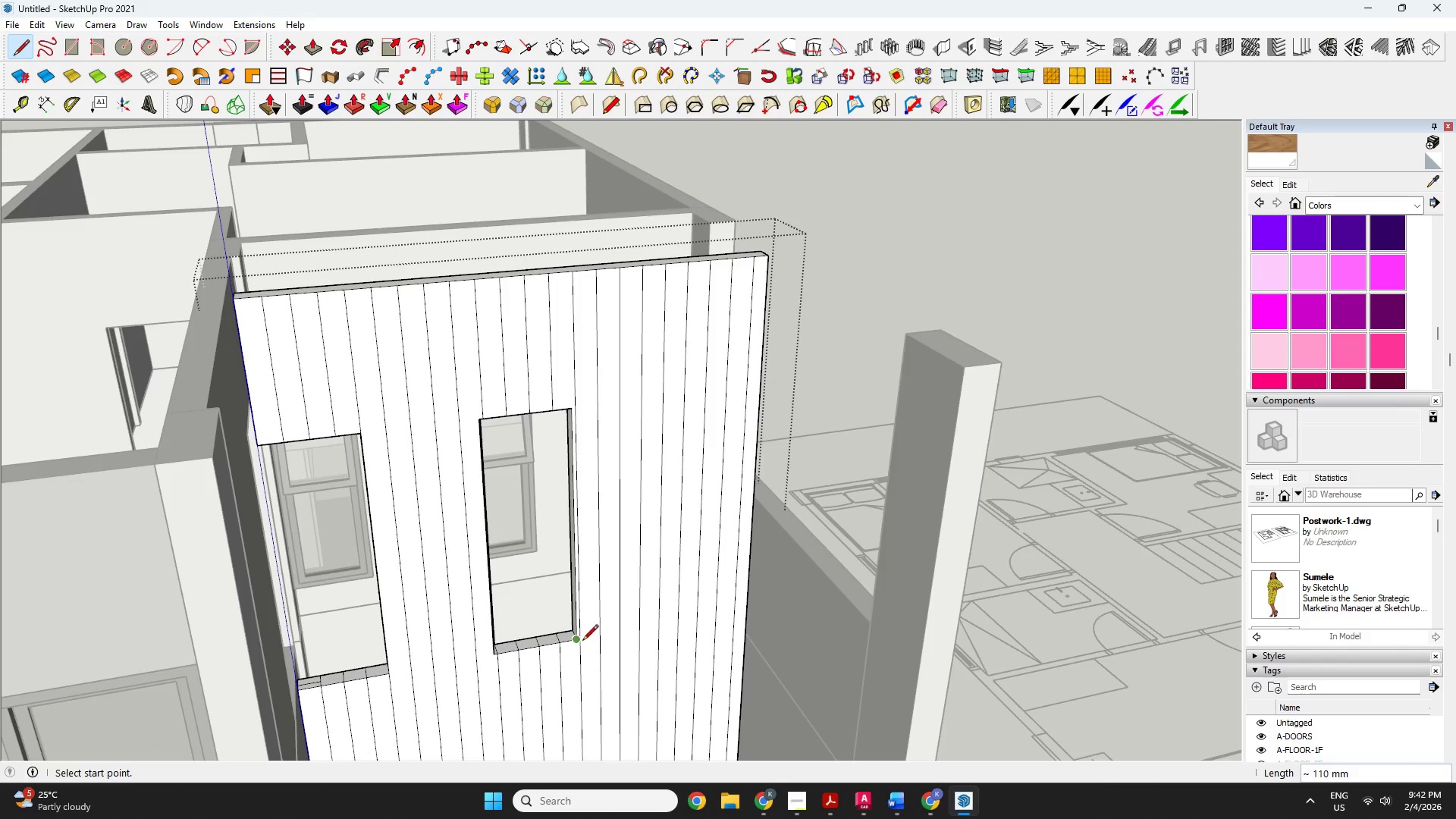 
left_click([579, 645])
 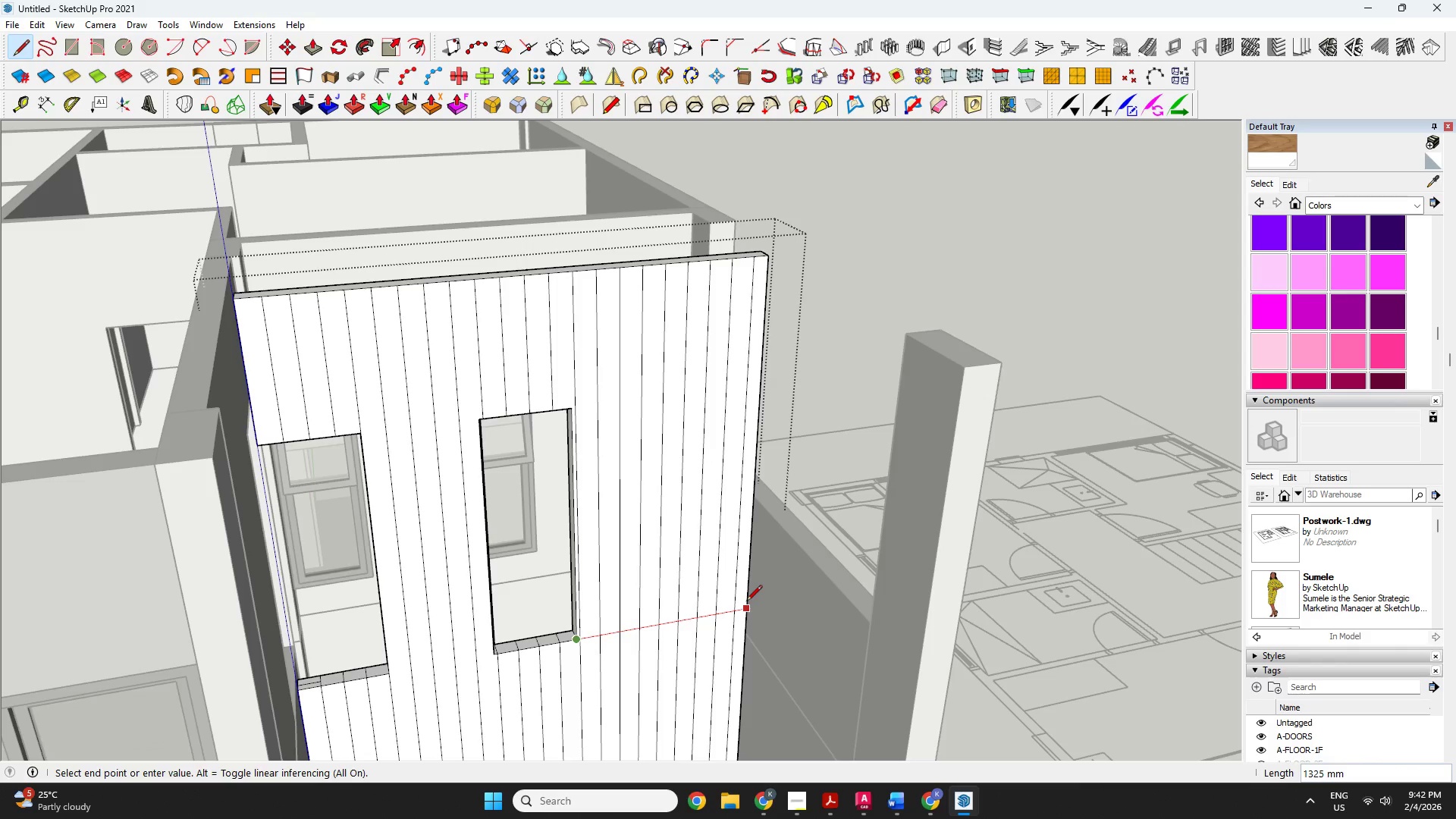 
left_click([746, 602])
 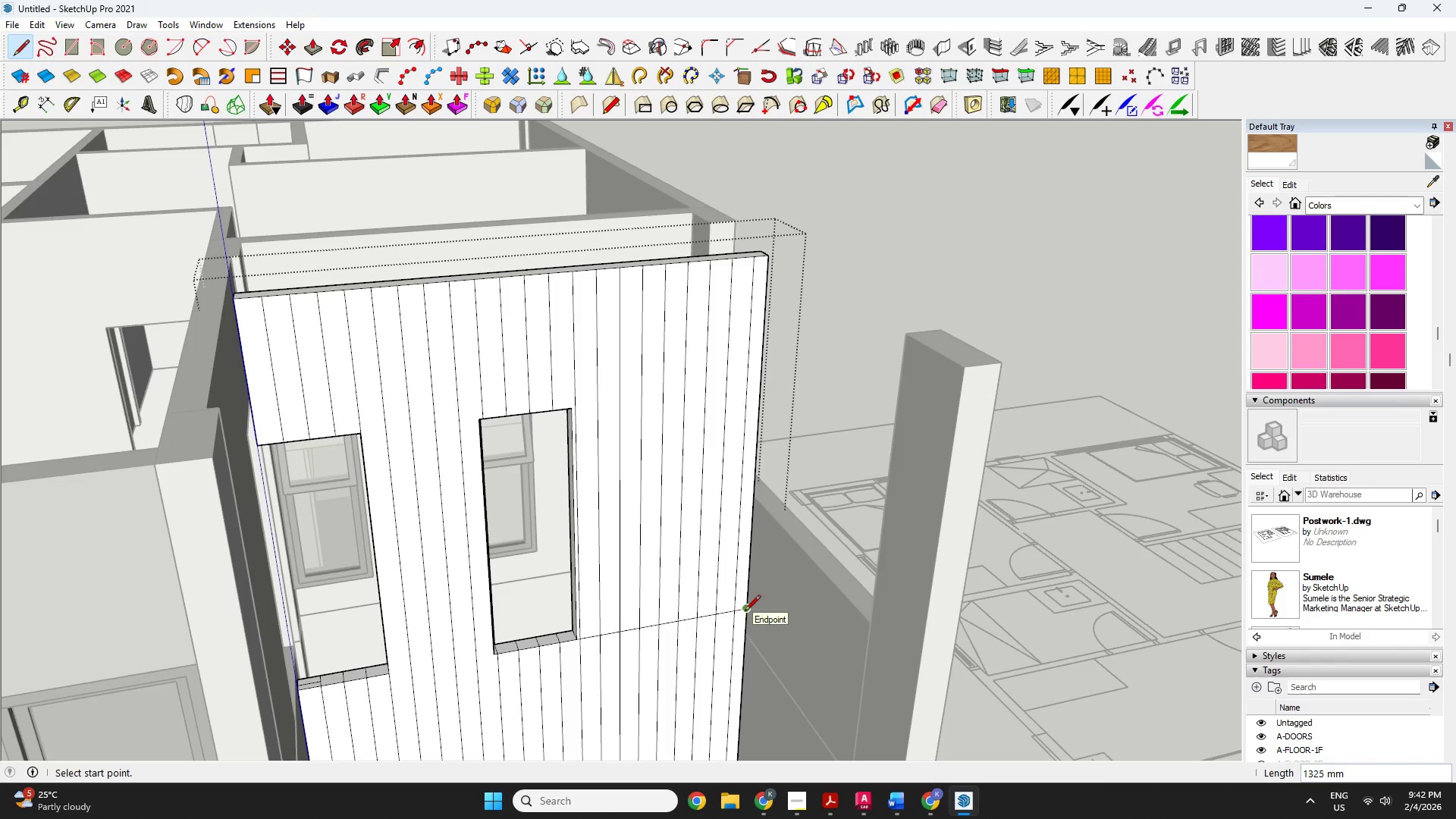 
left_click([745, 612])
 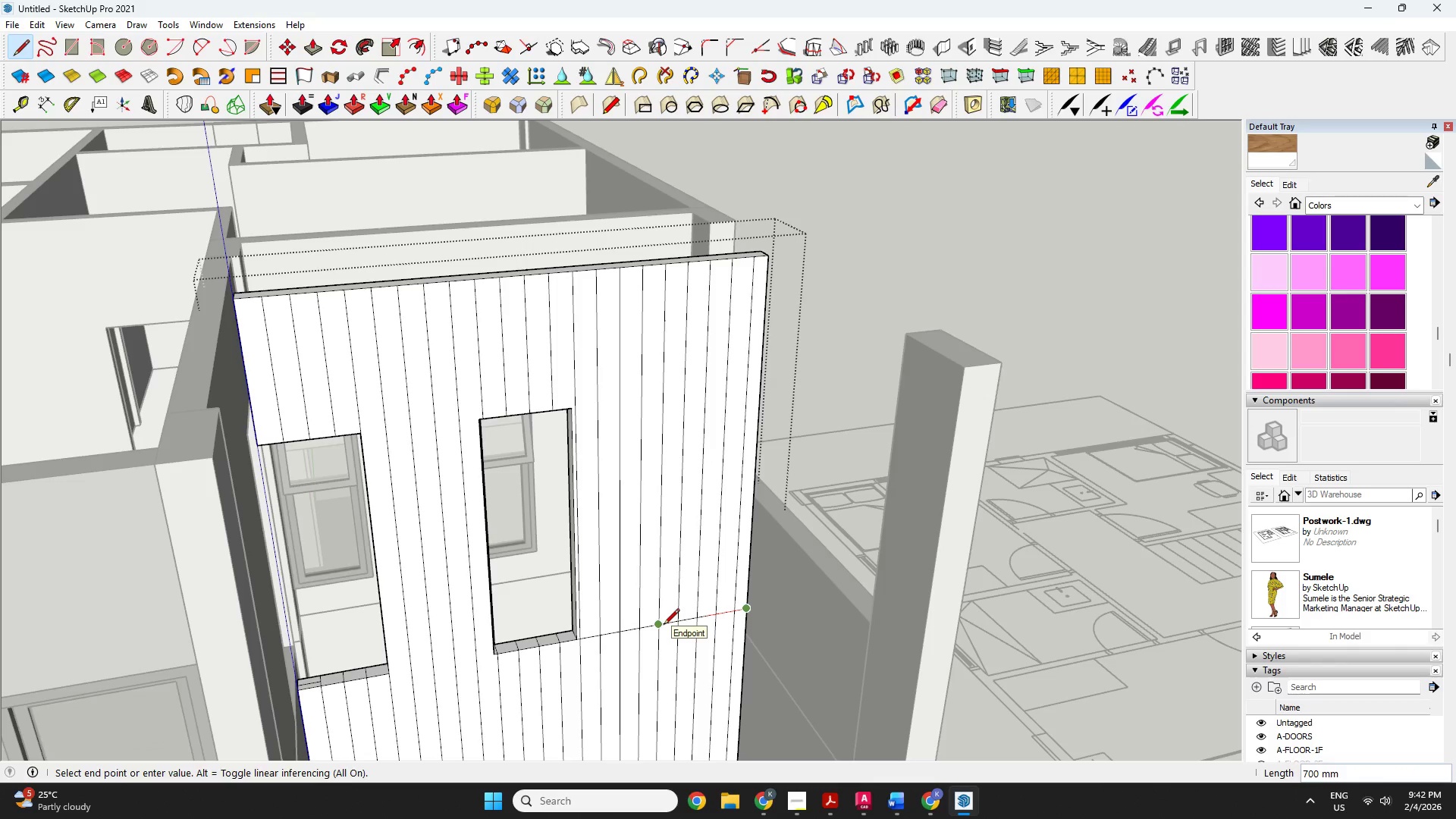 
wait(5.64)
 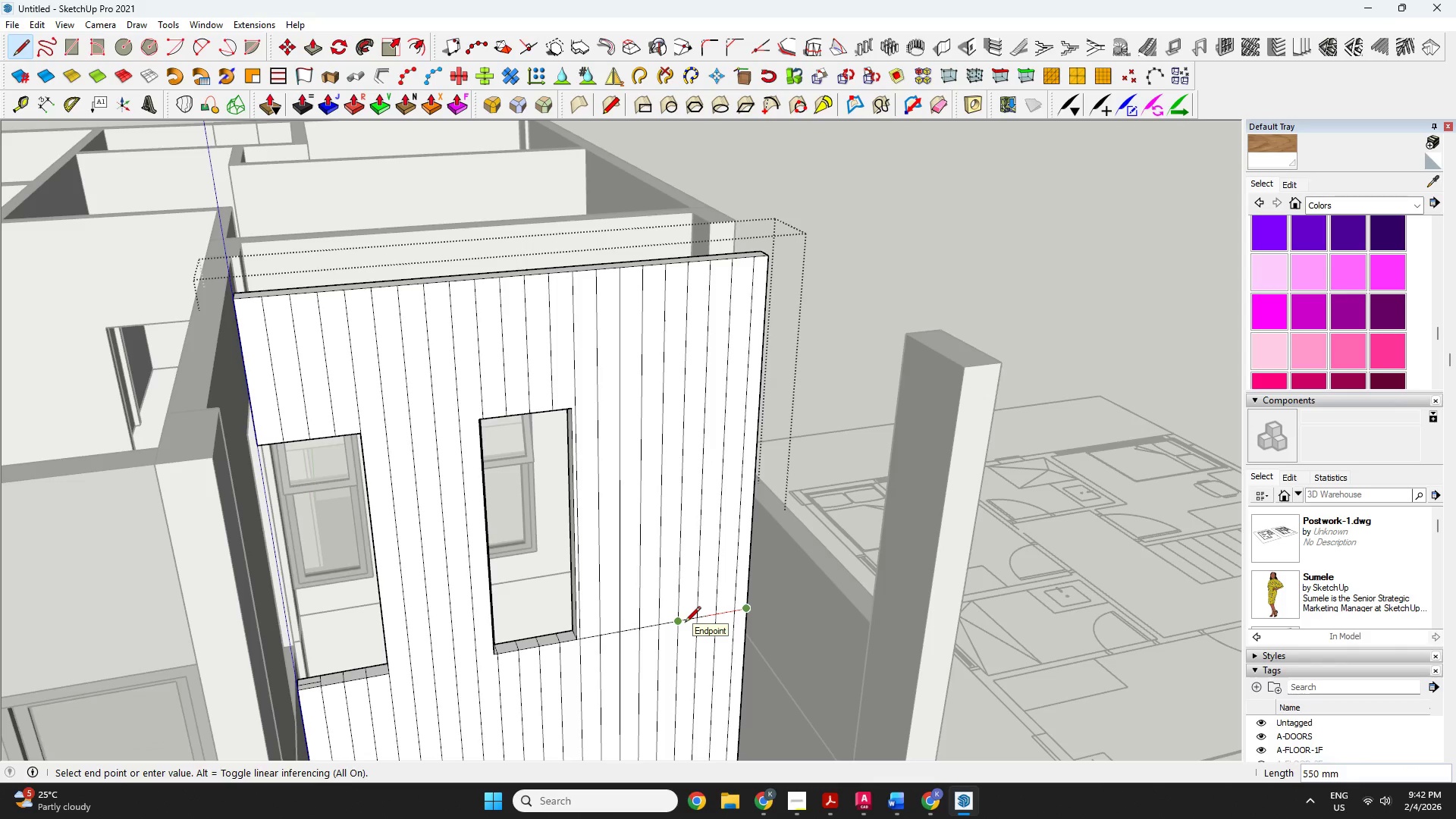 
type(600)
 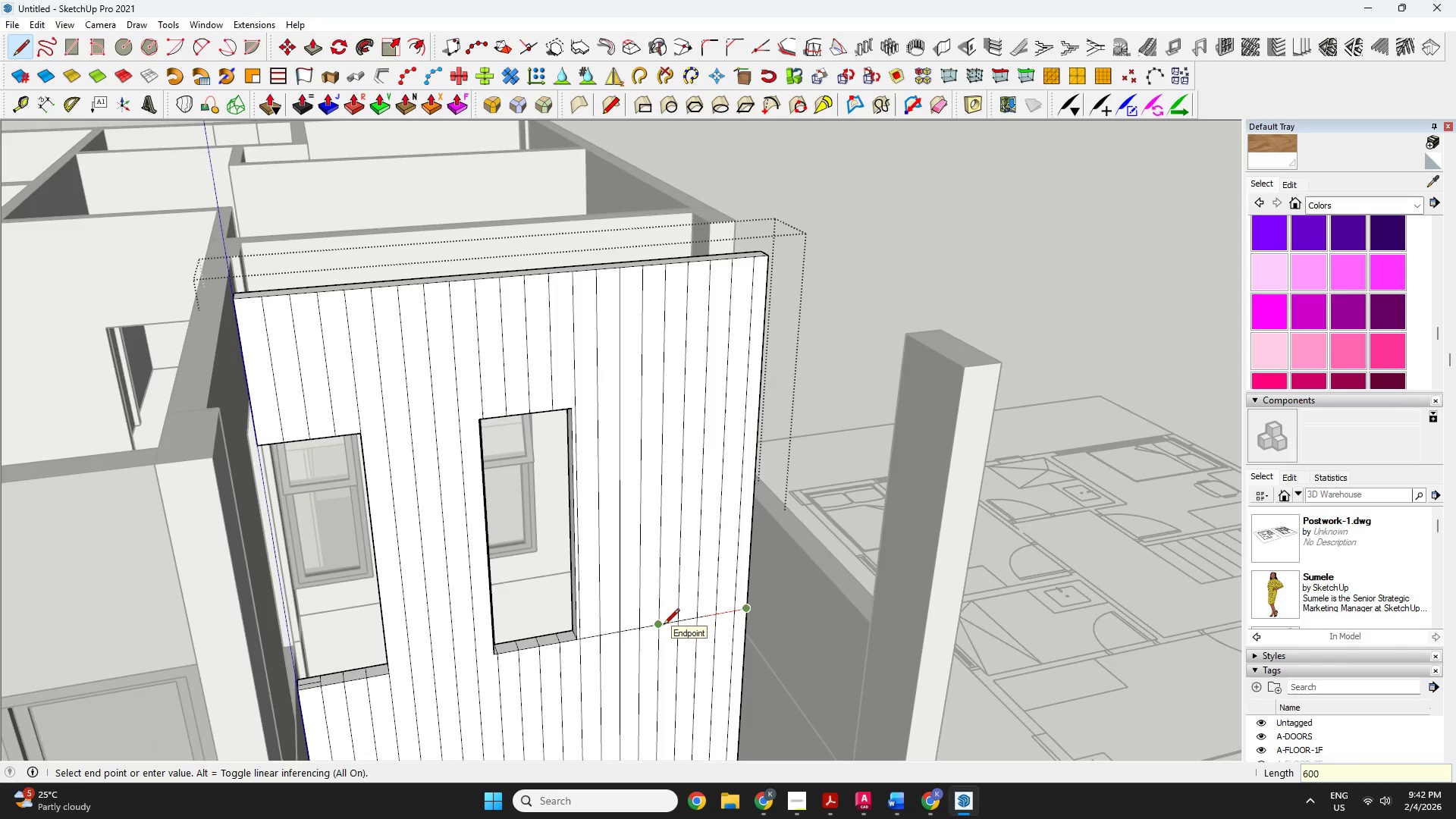 
key(Enter)
 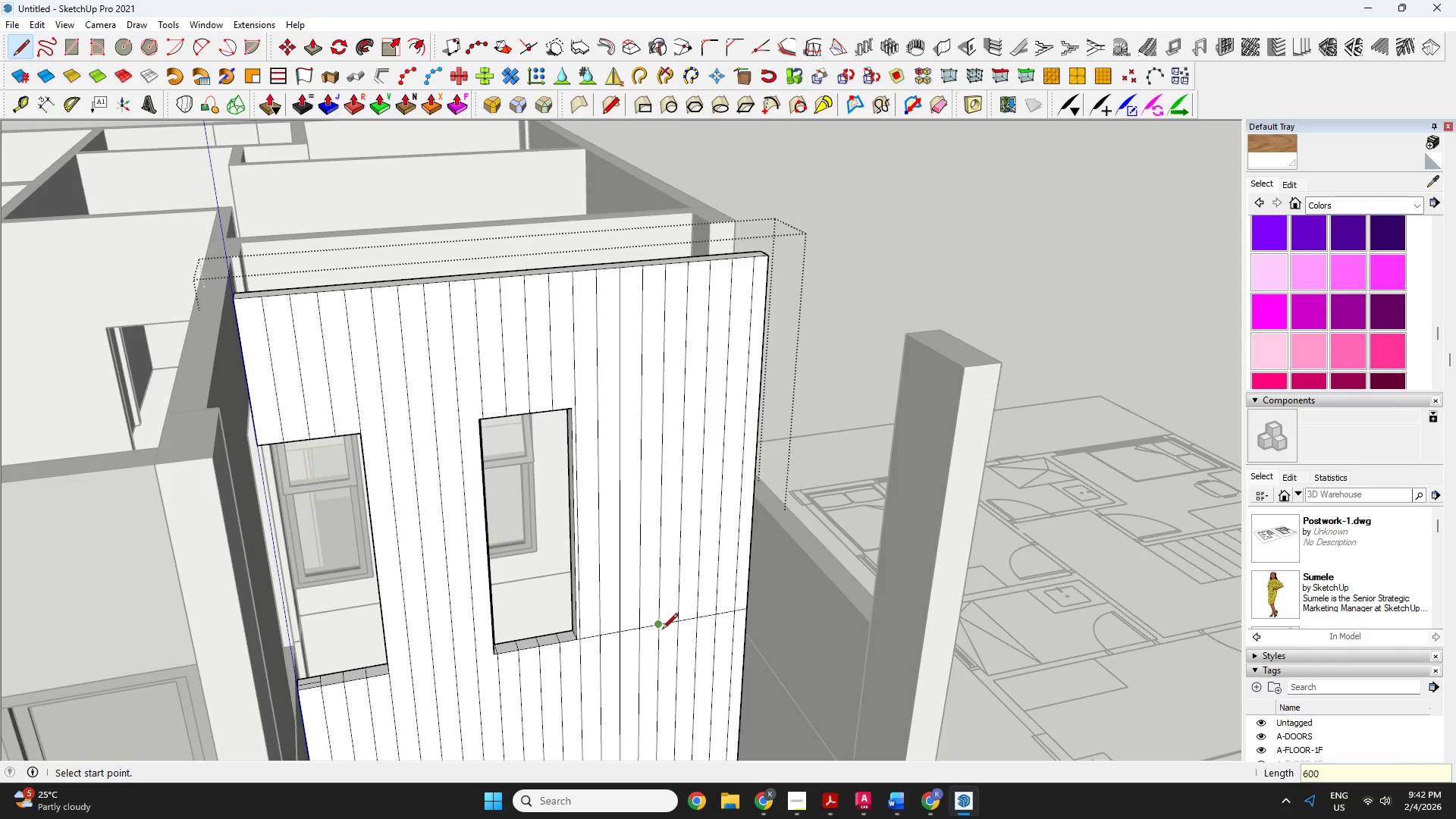 
left_click([661, 630])
 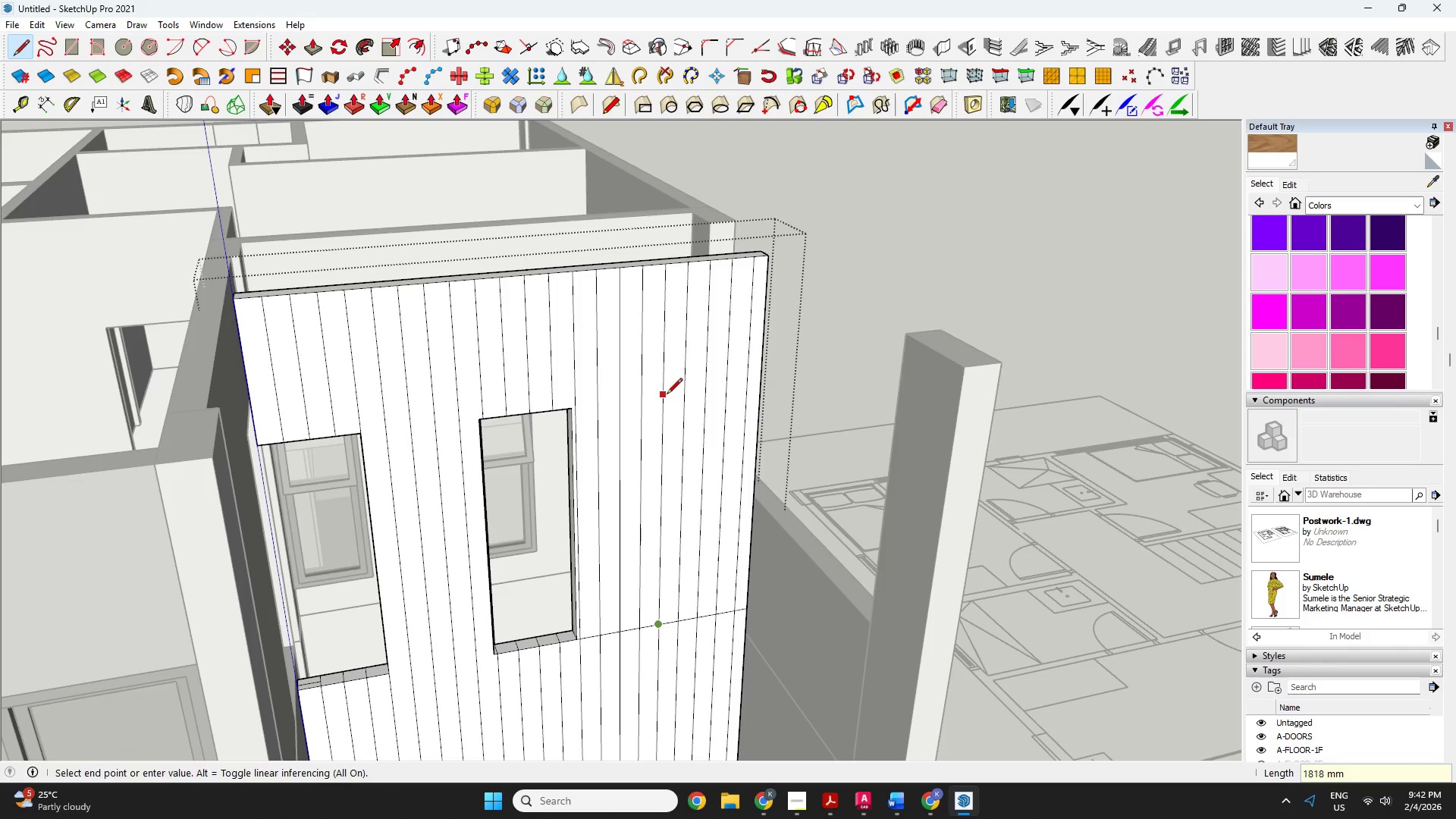 
key(ArrowUp)
 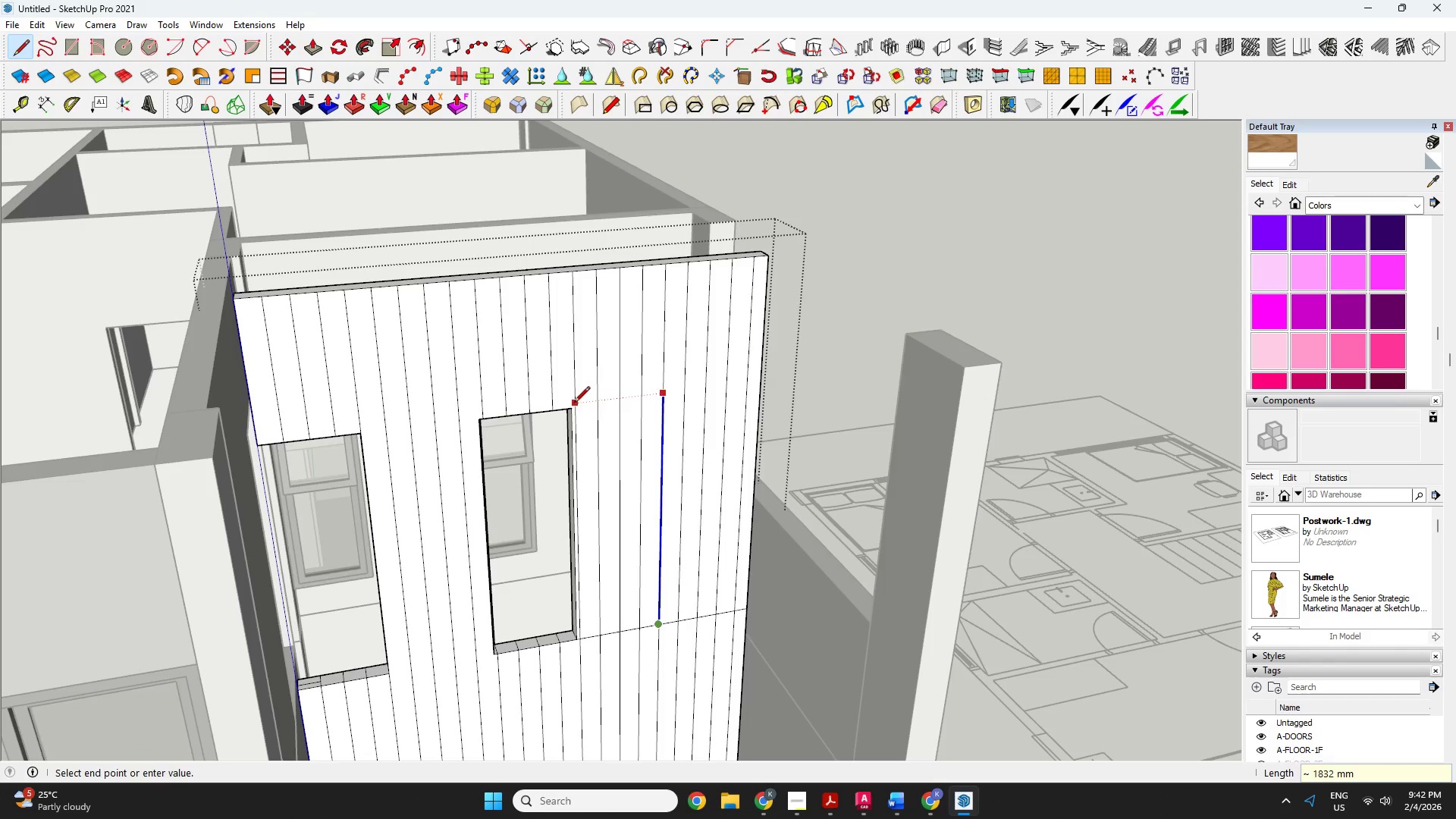 
left_click([572, 405])
 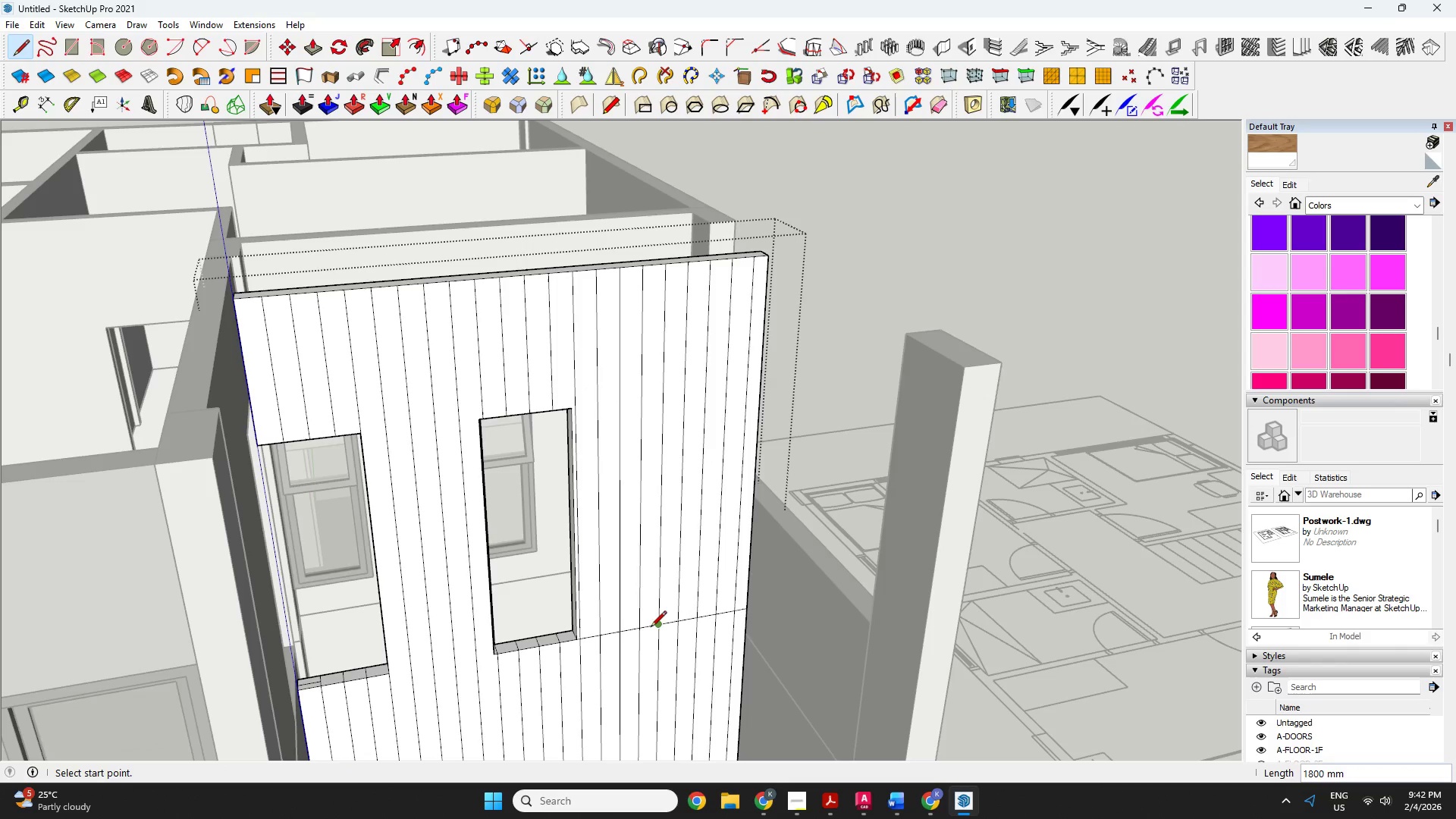 
left_click([658, 626])
 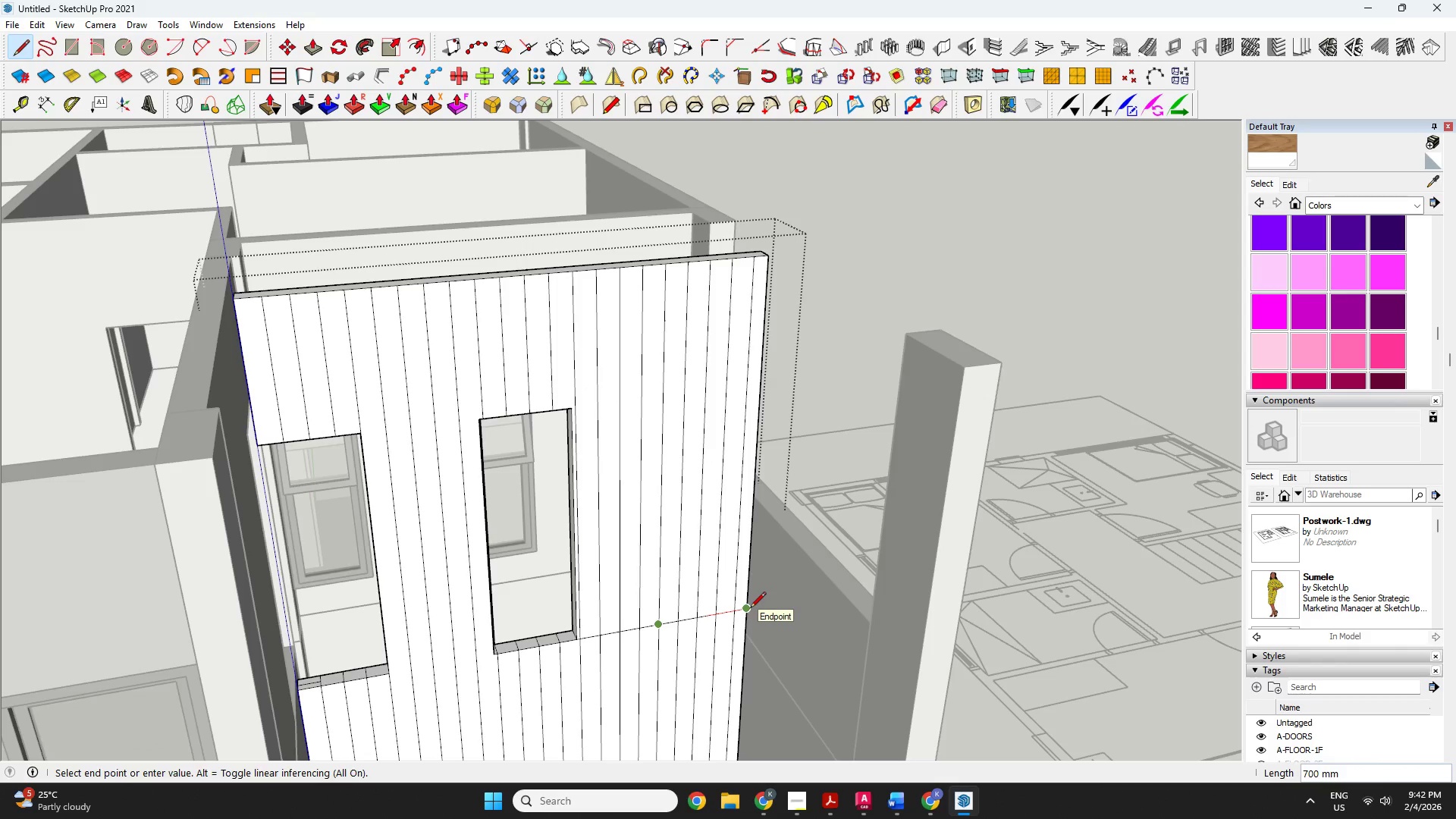 
key(Escape)
 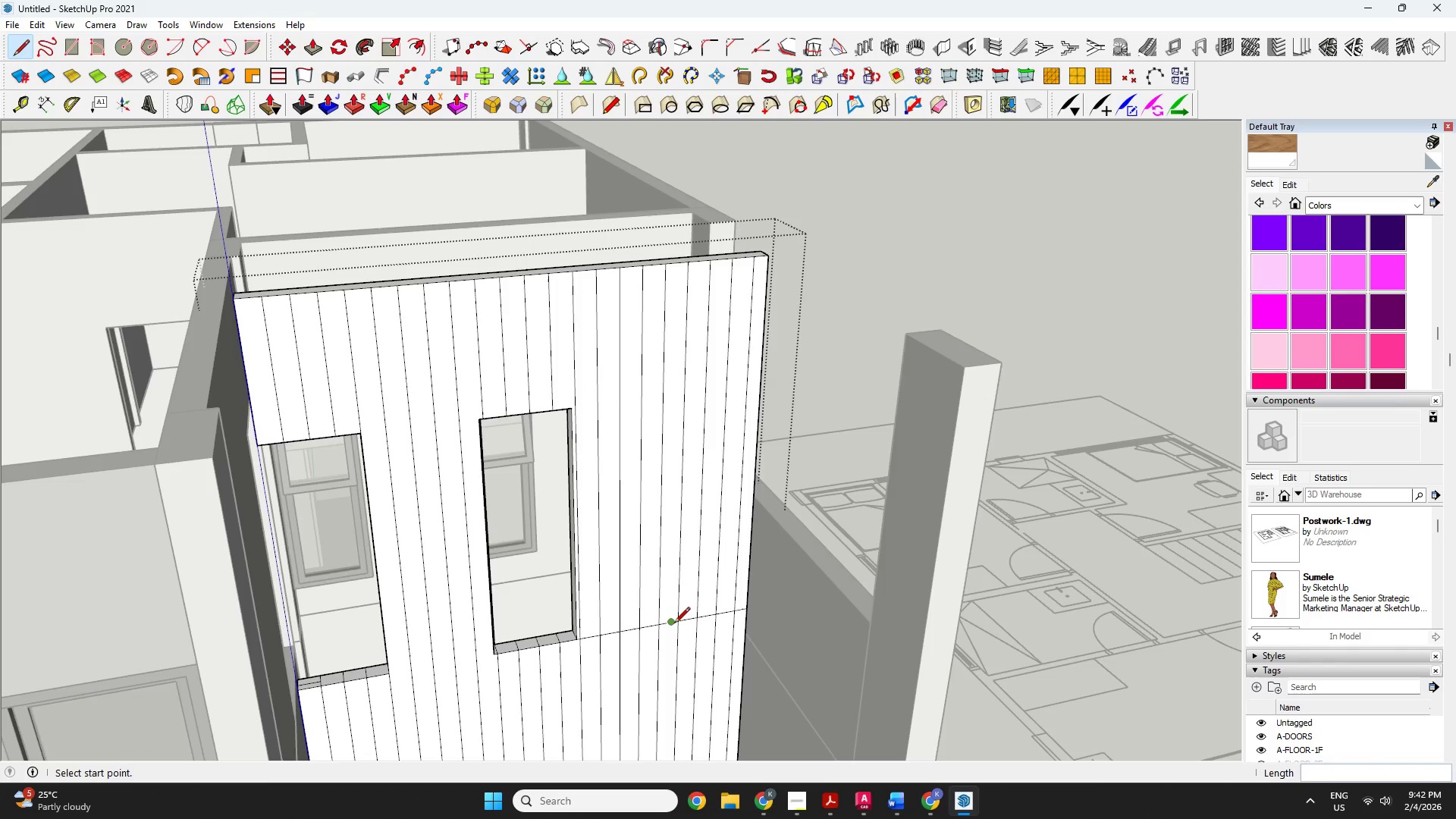 
left_click([673, 624])
 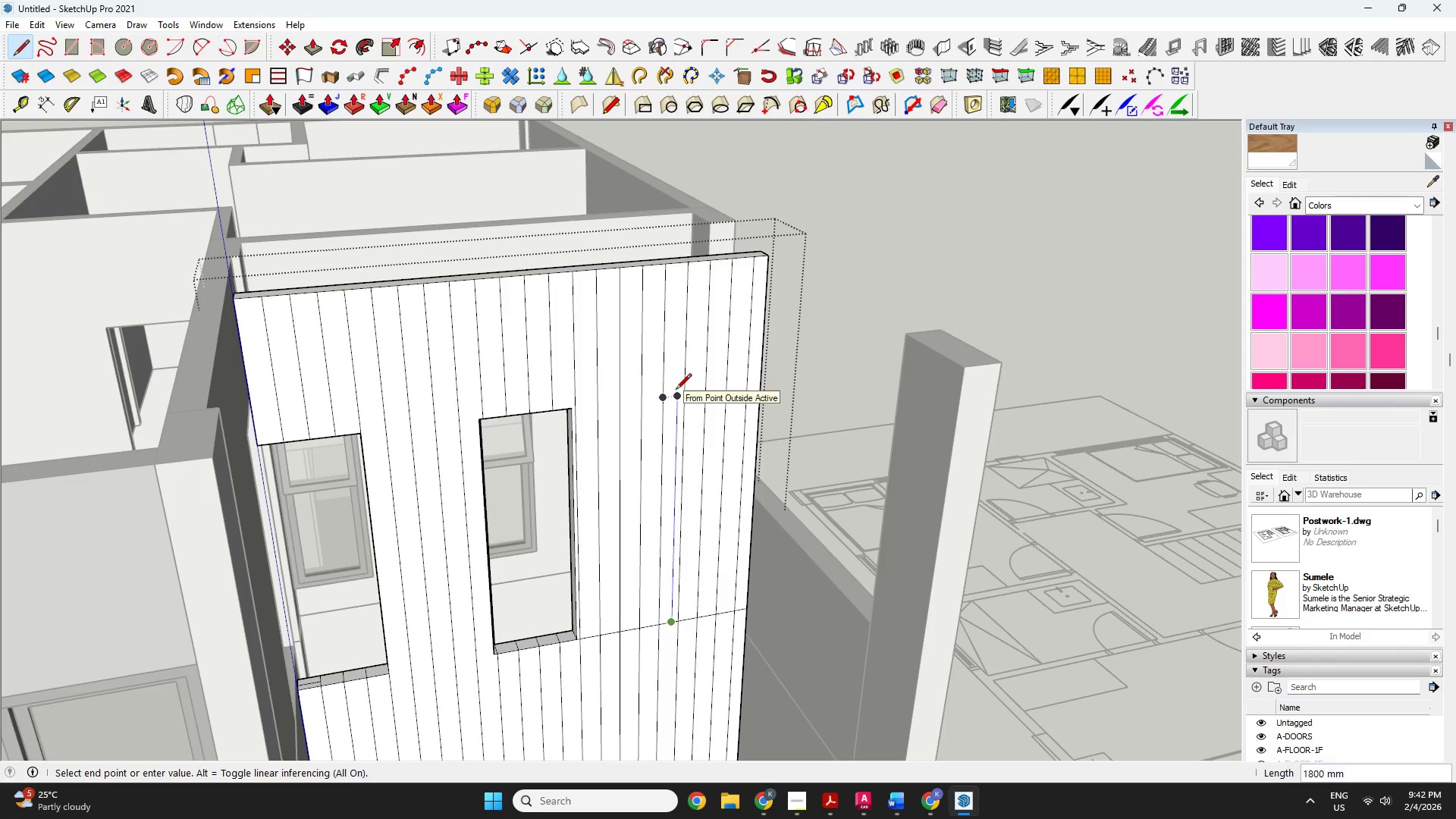 
left_click([676, 391])
 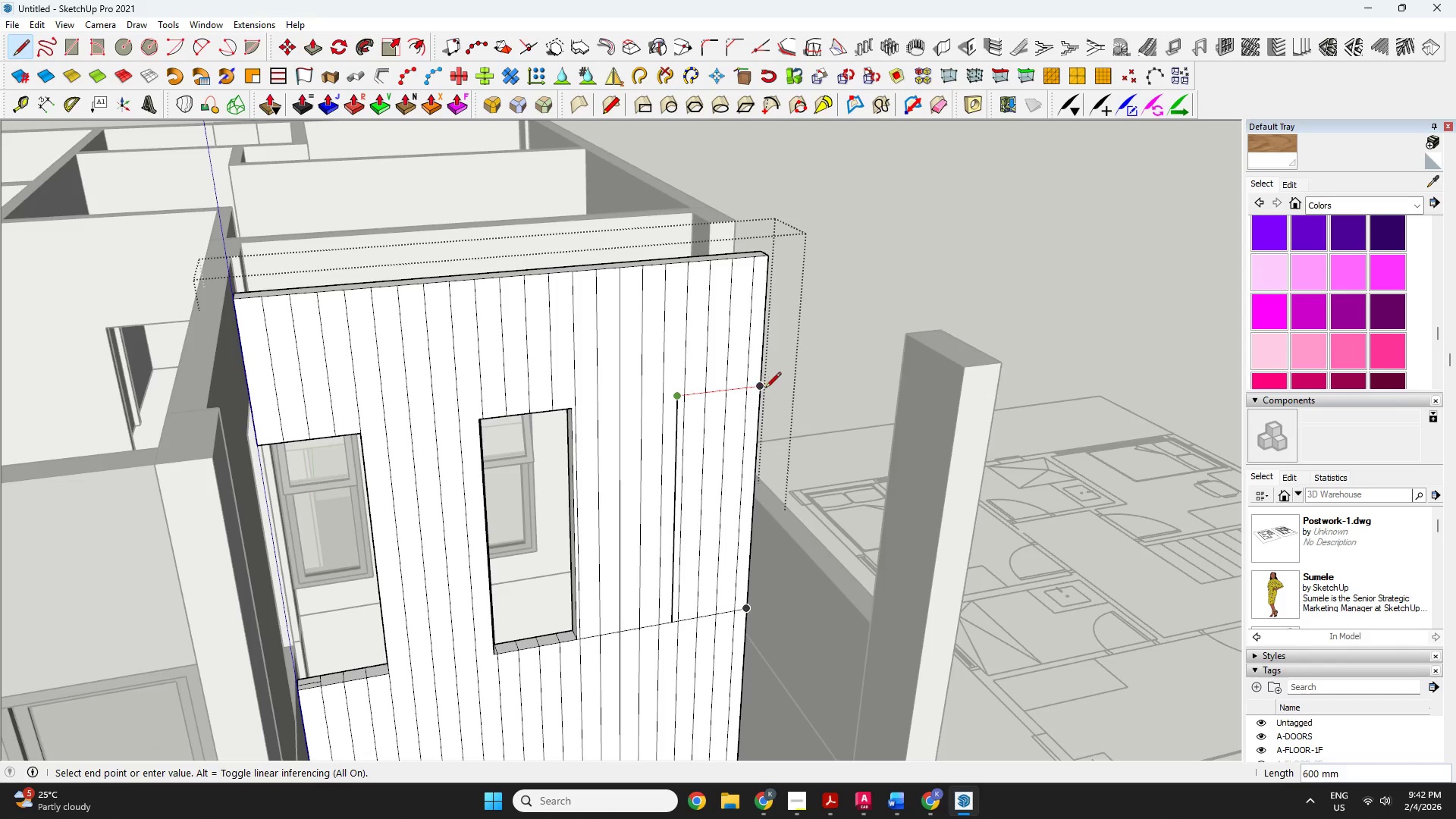 
left_click([765, 389])
 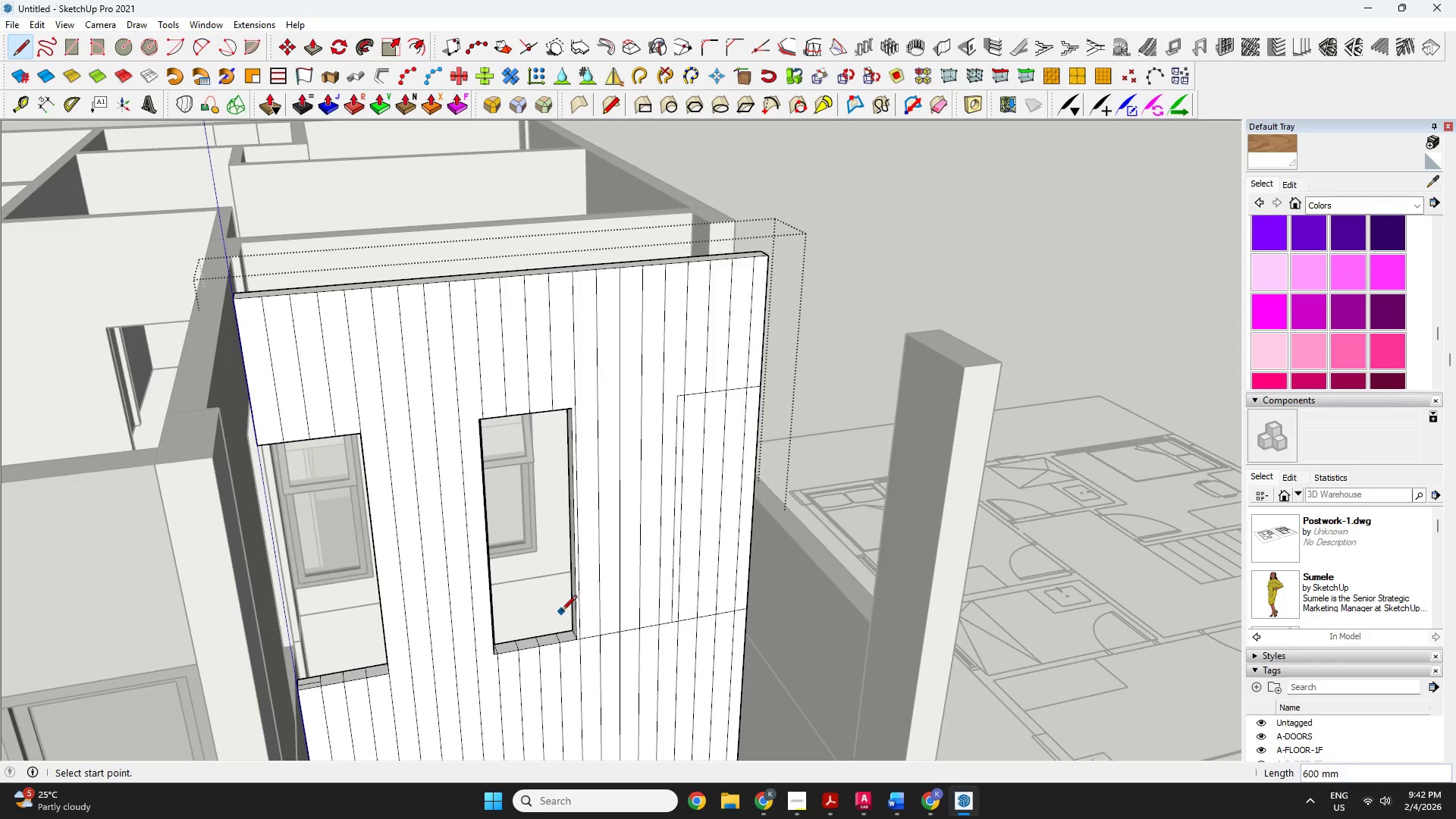 
key(Space)
 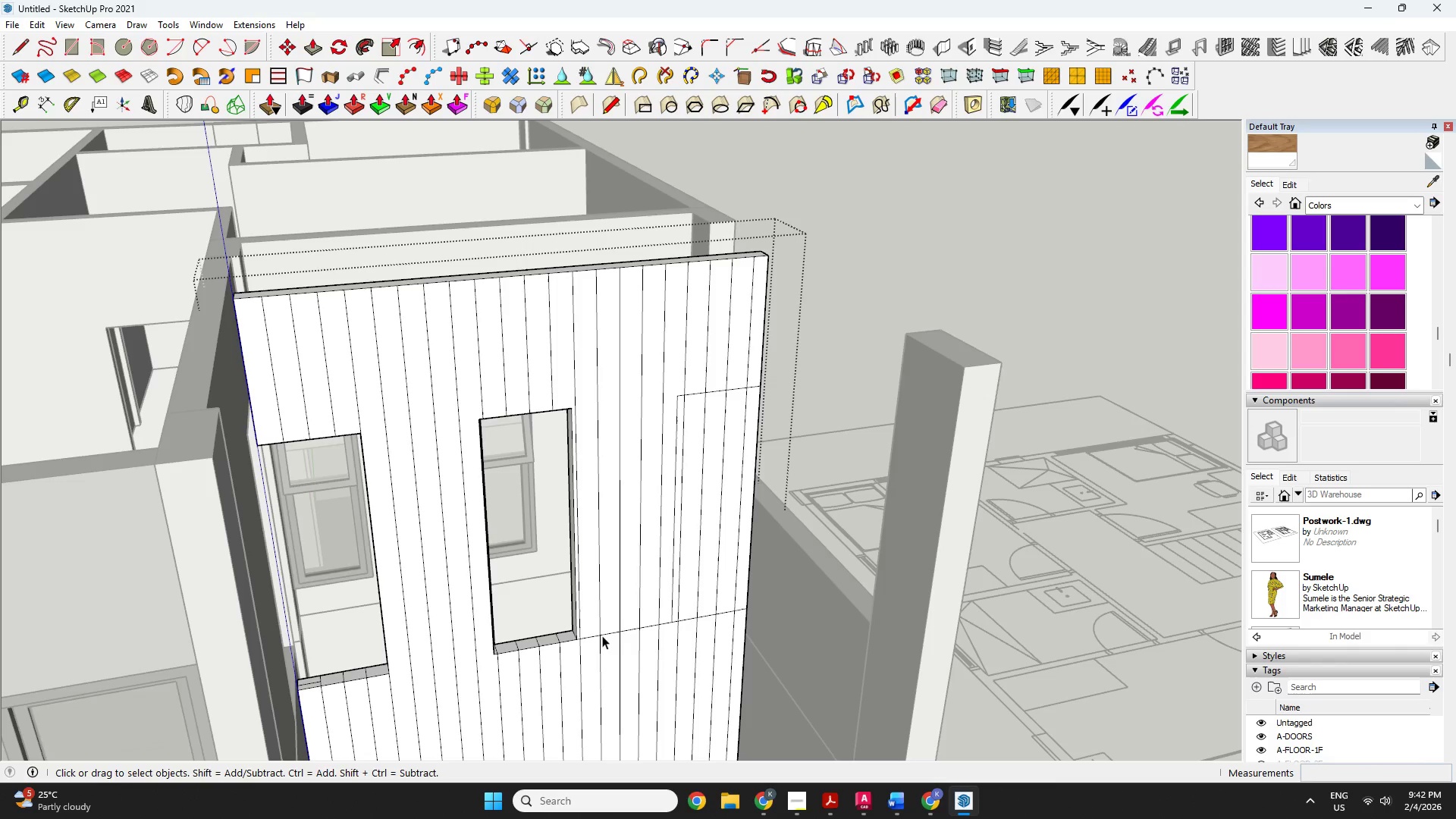 
left_click([606, 635])
 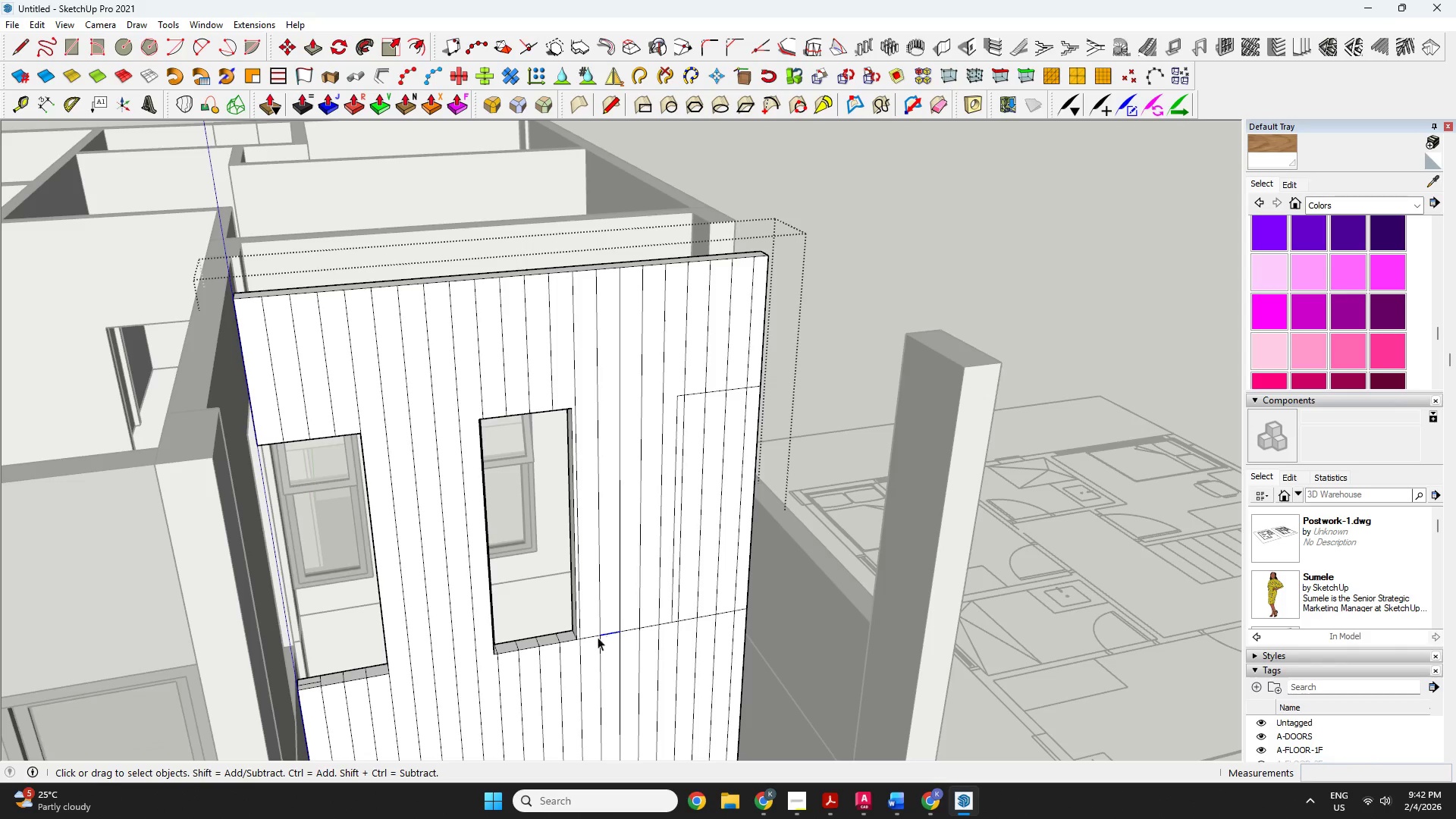 
key(Delete)
 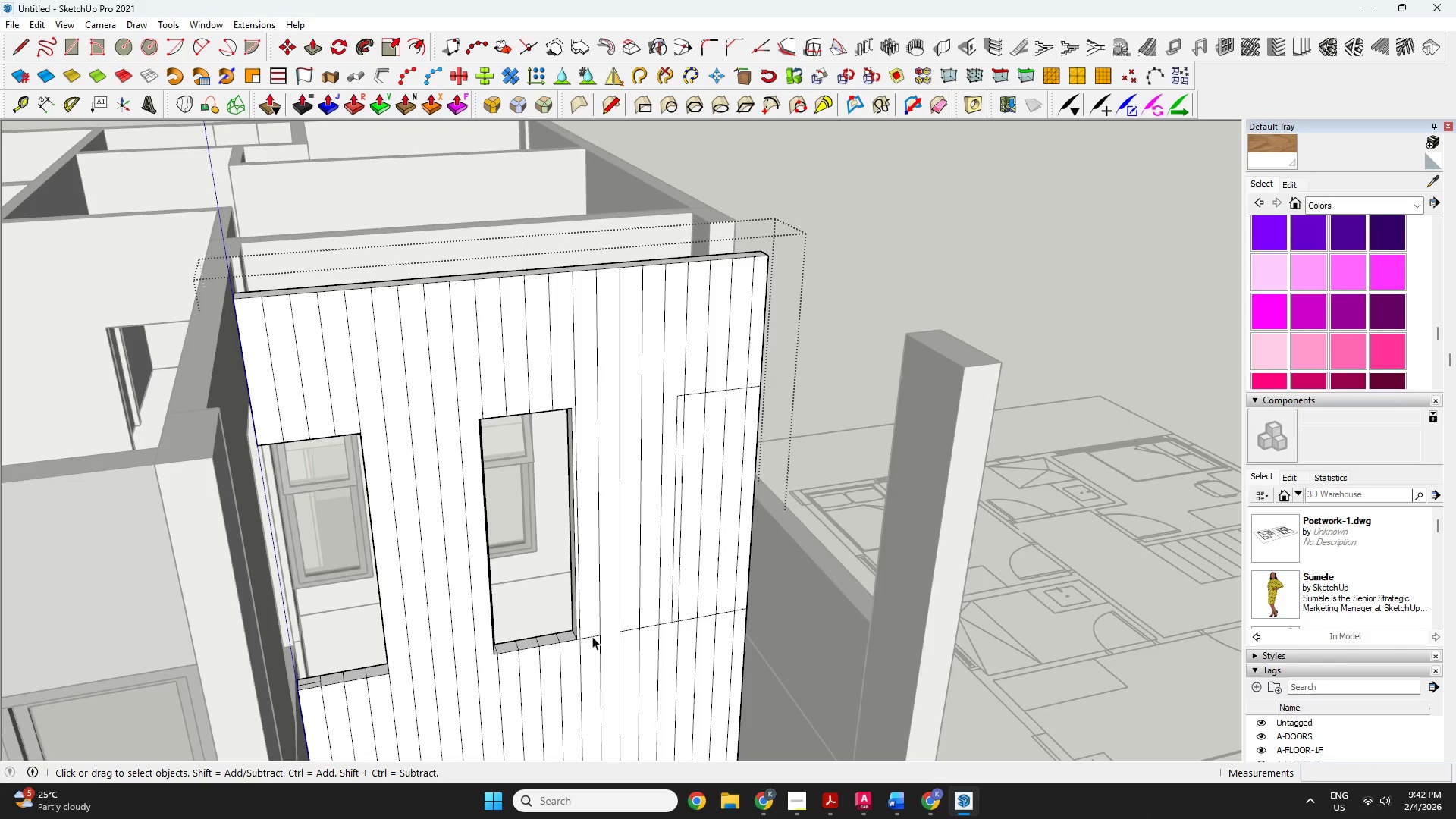 
left_click([592, 636])
 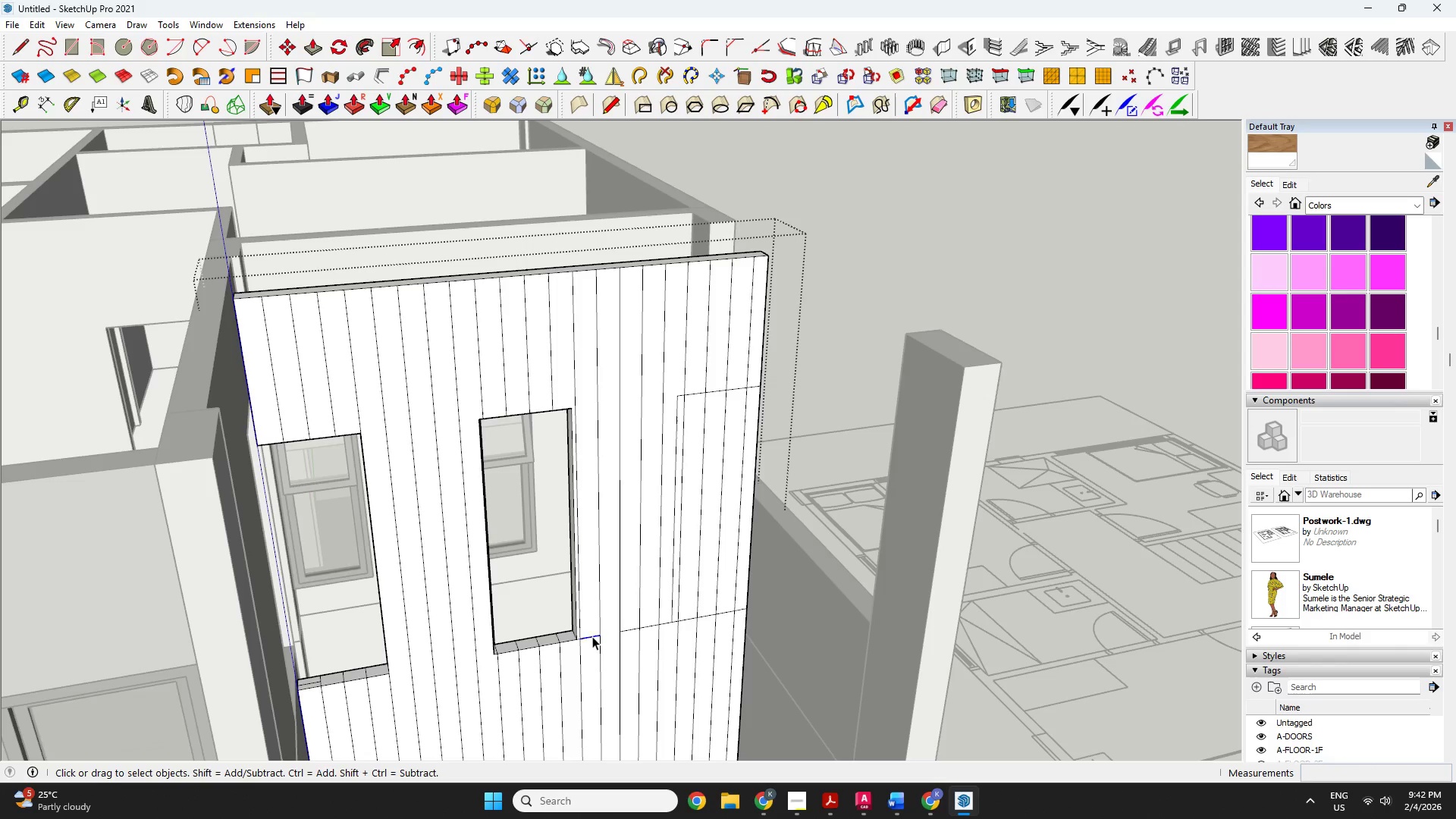 
key(Delete)
 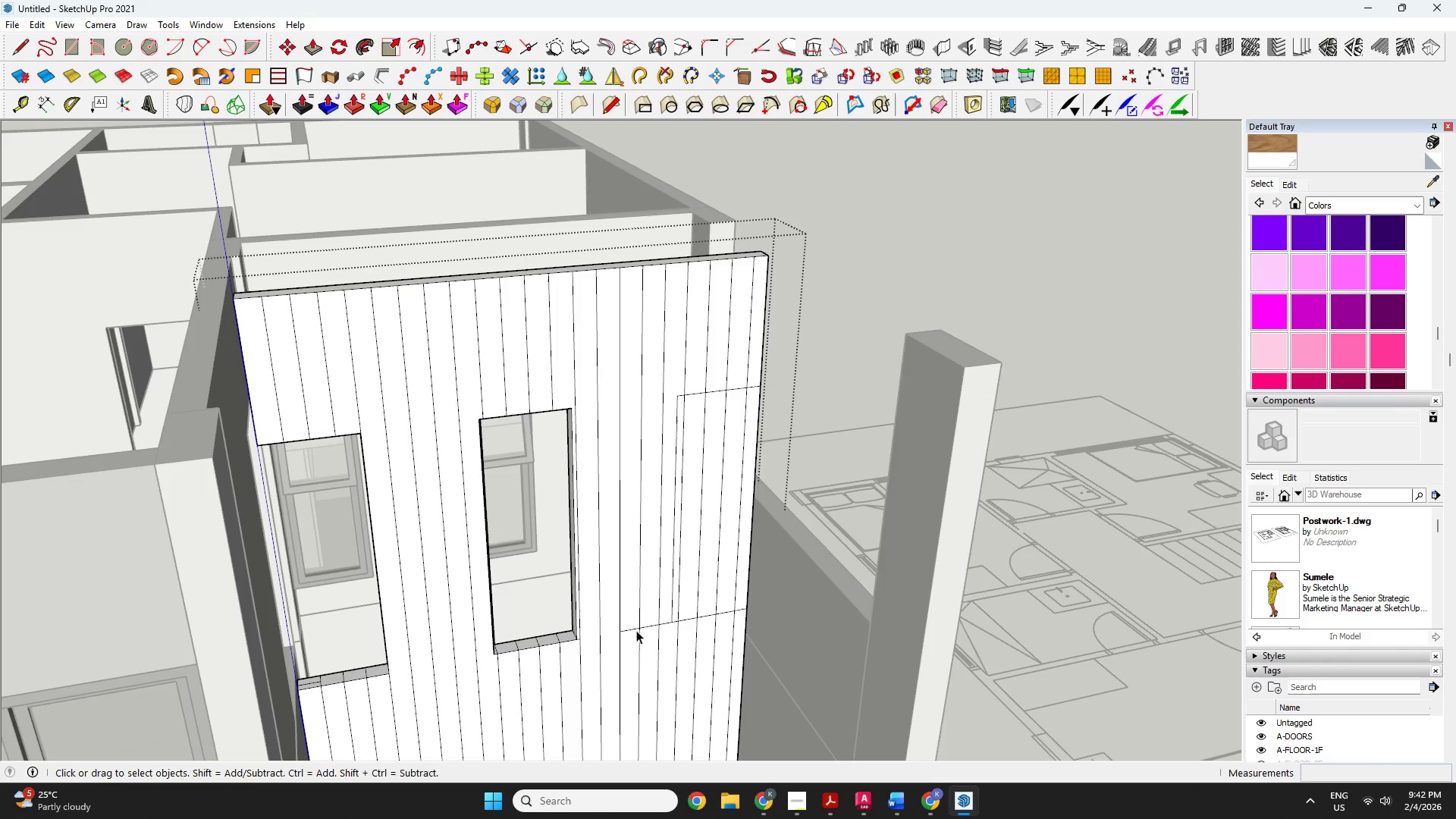 
left_click([632, 630])
 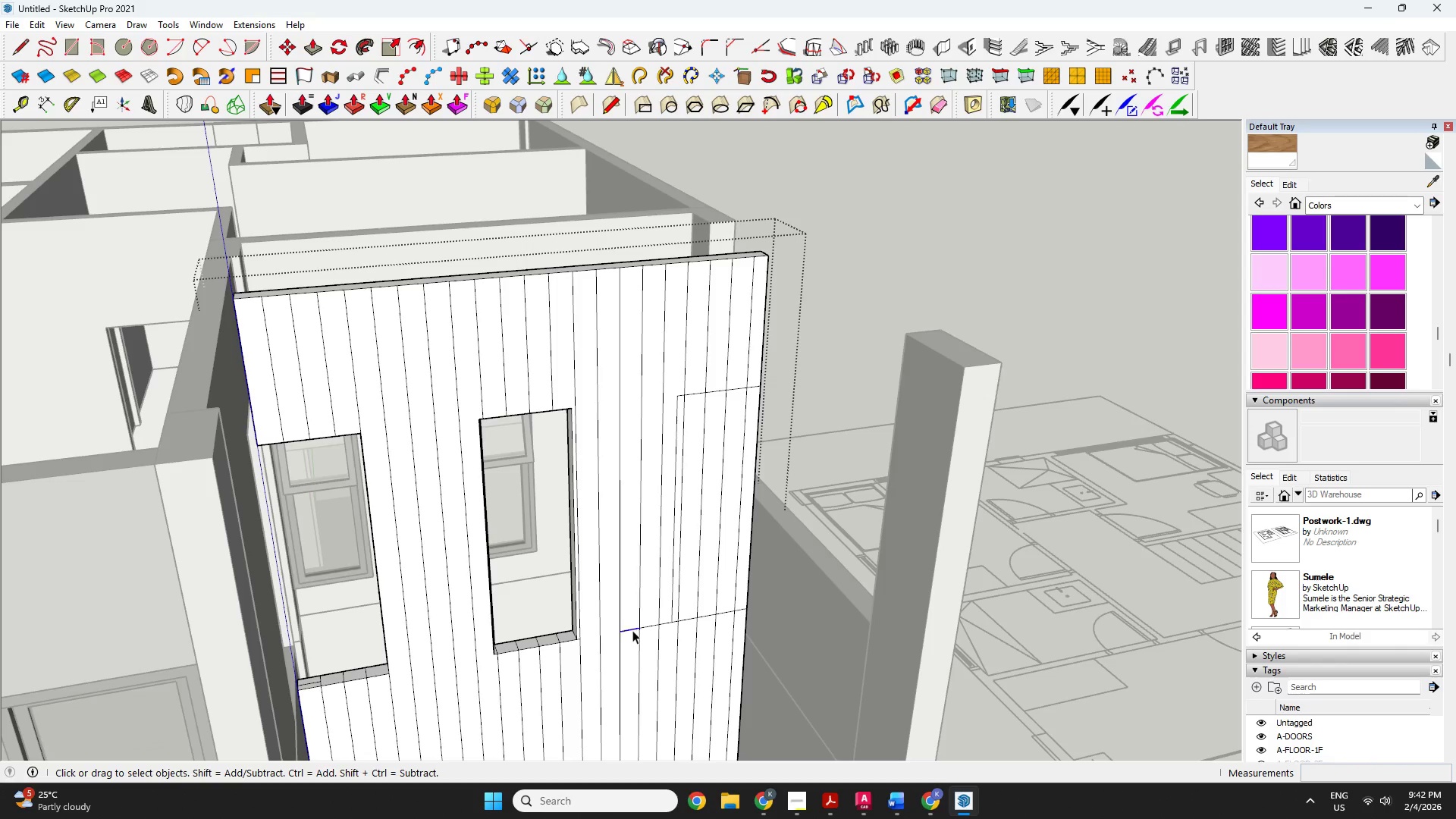 
key(Delete)
 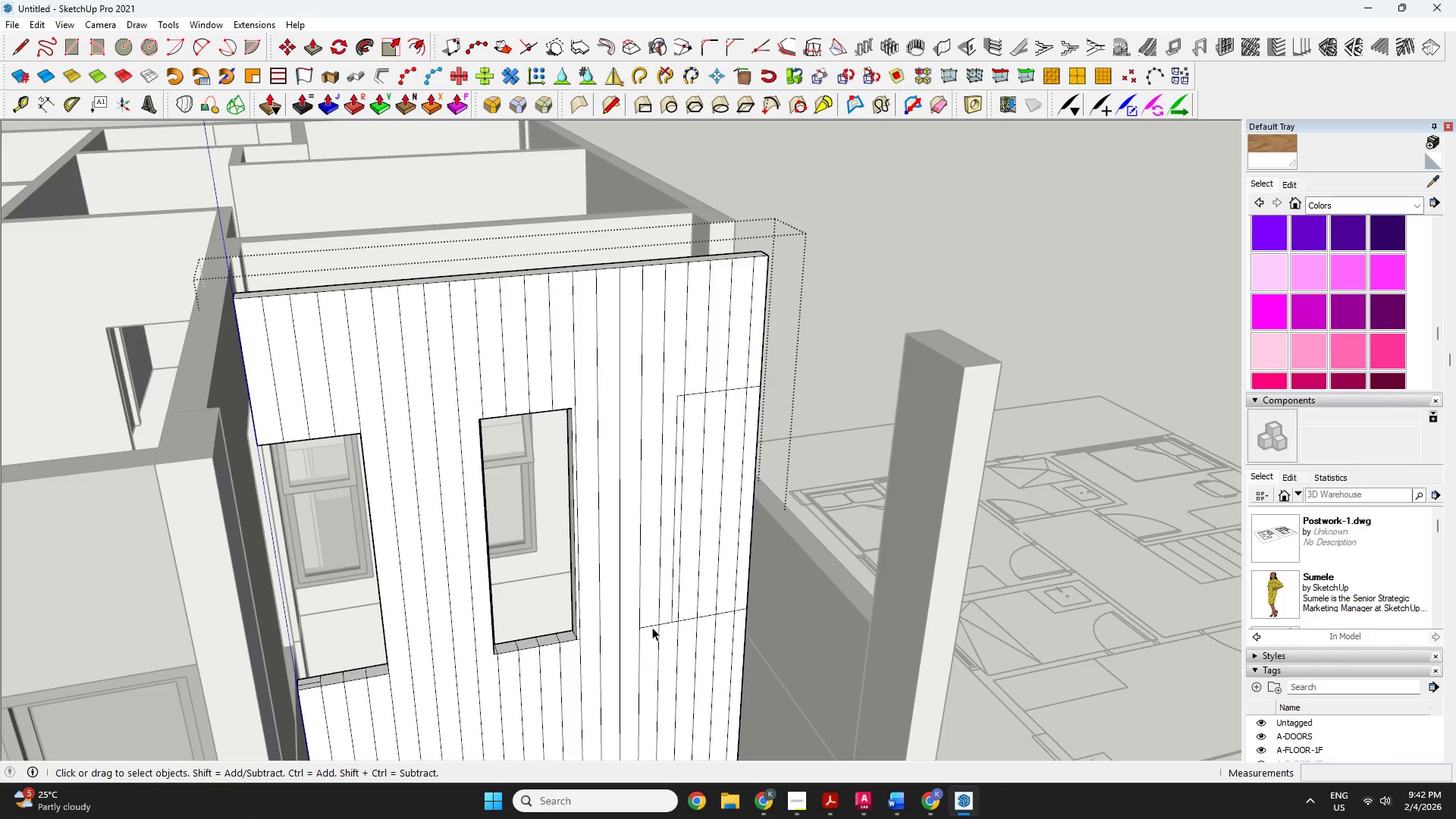 
left_click([652, 627])
 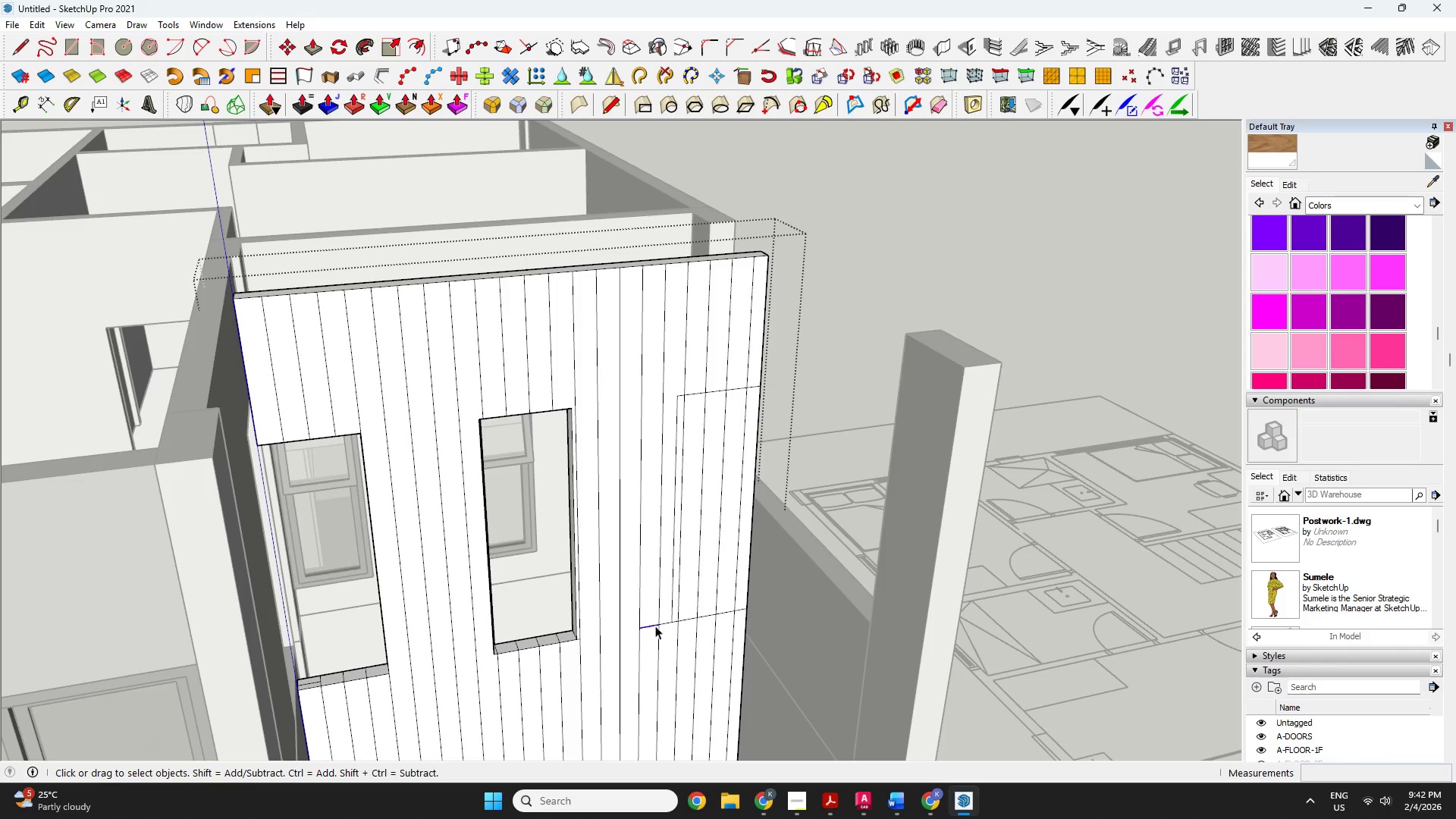 
key(Delete)
 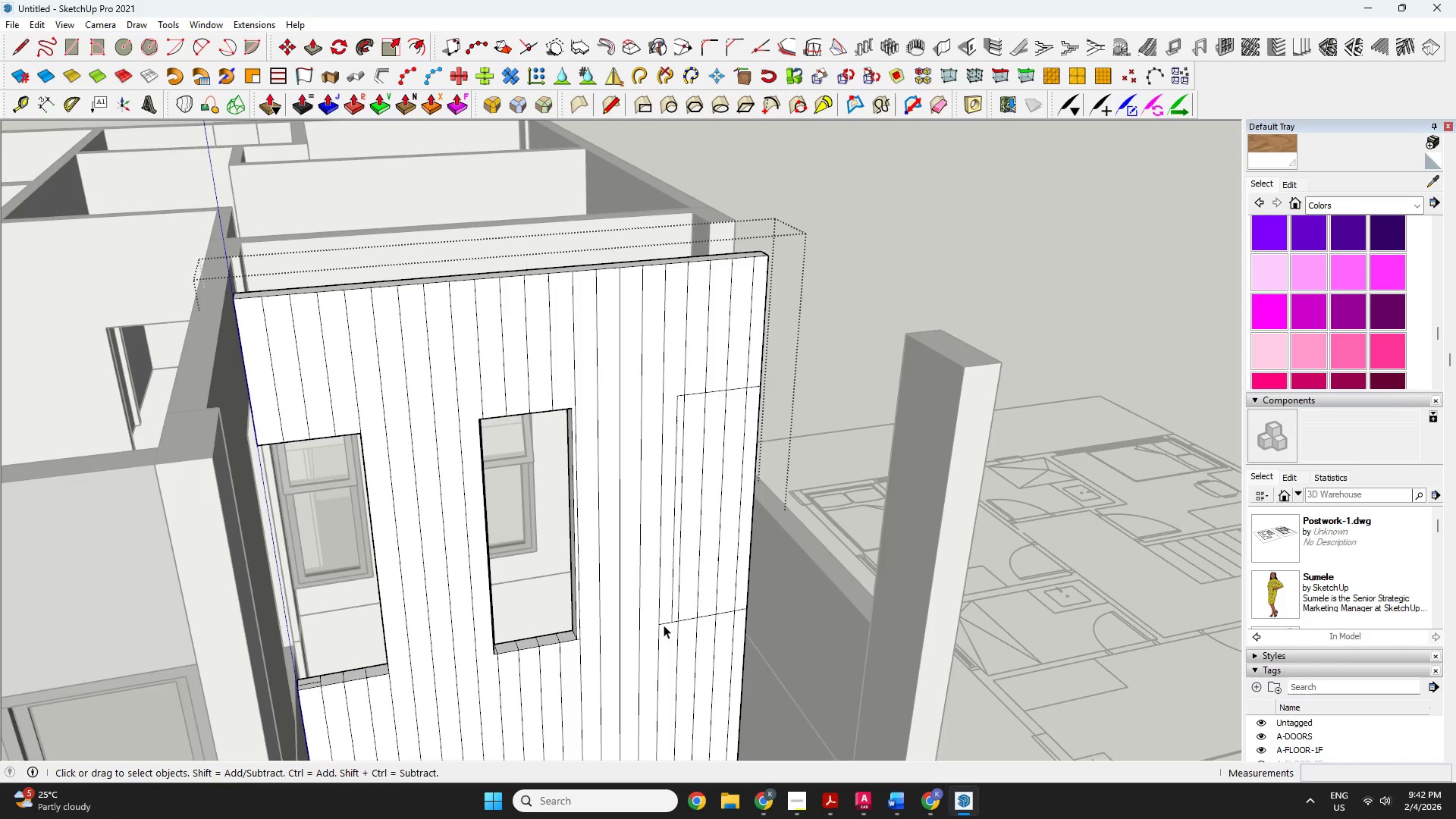 
left_click([664, 623])
 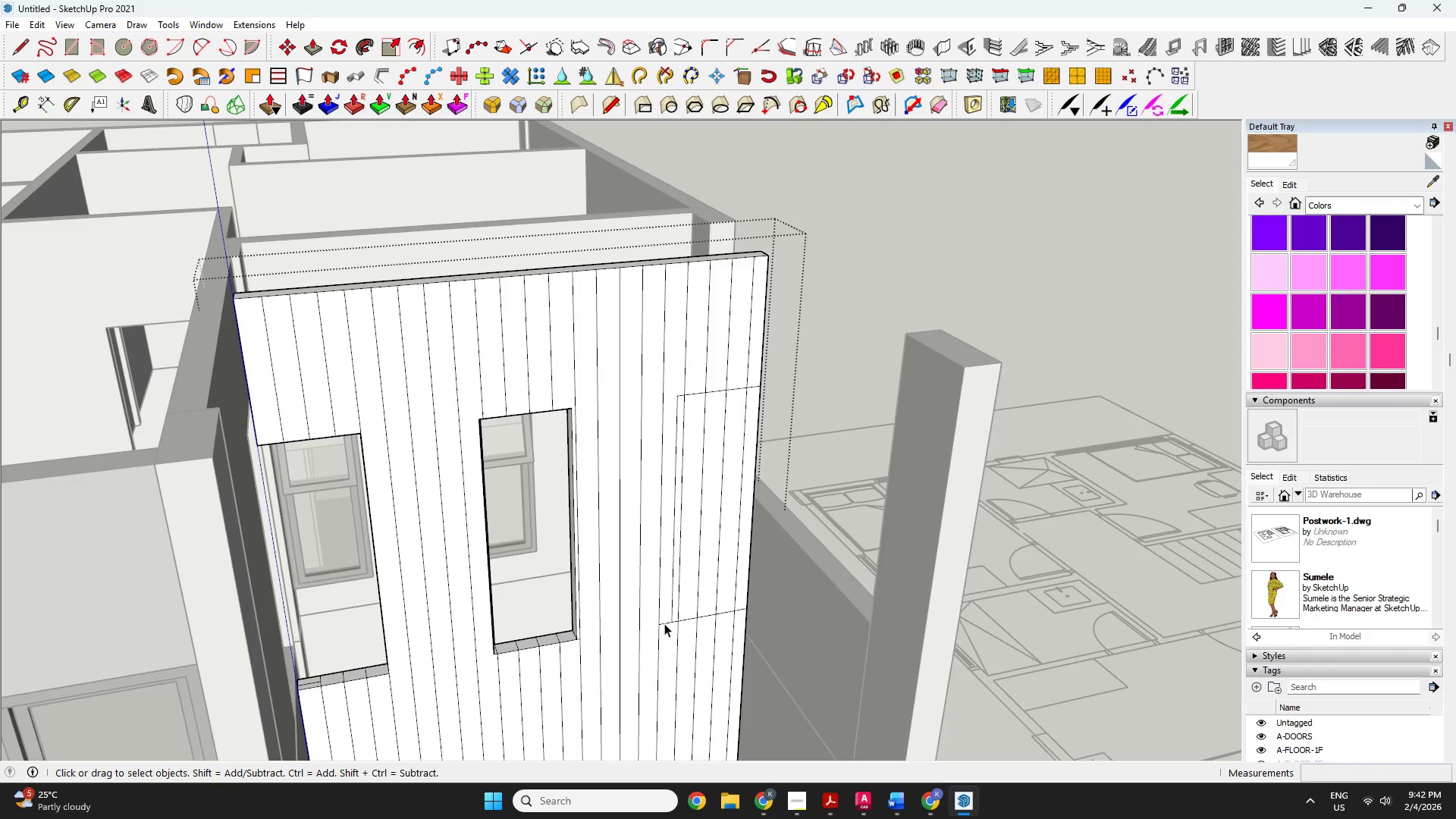 
key(Delete)
 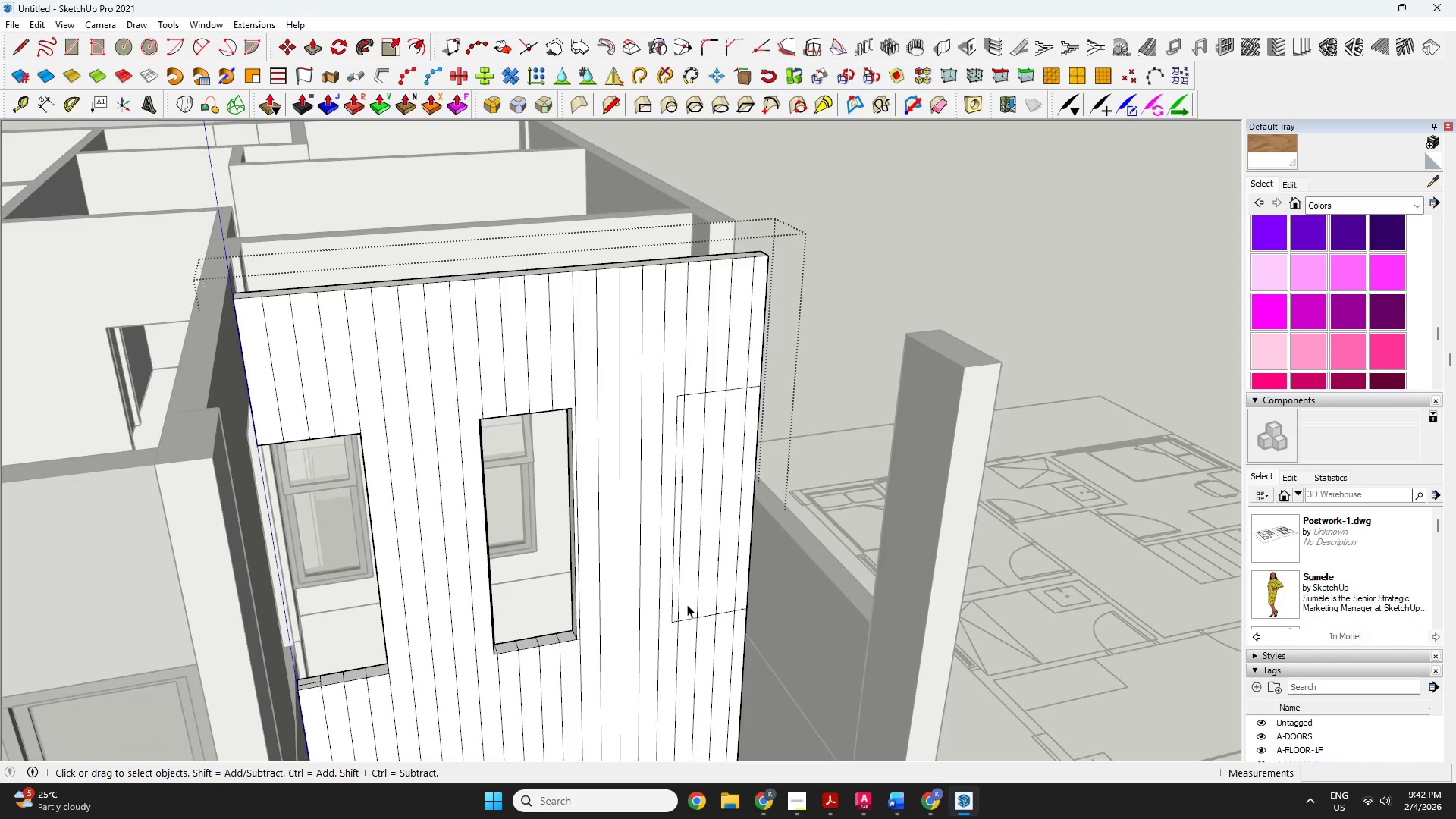 
key(P)
 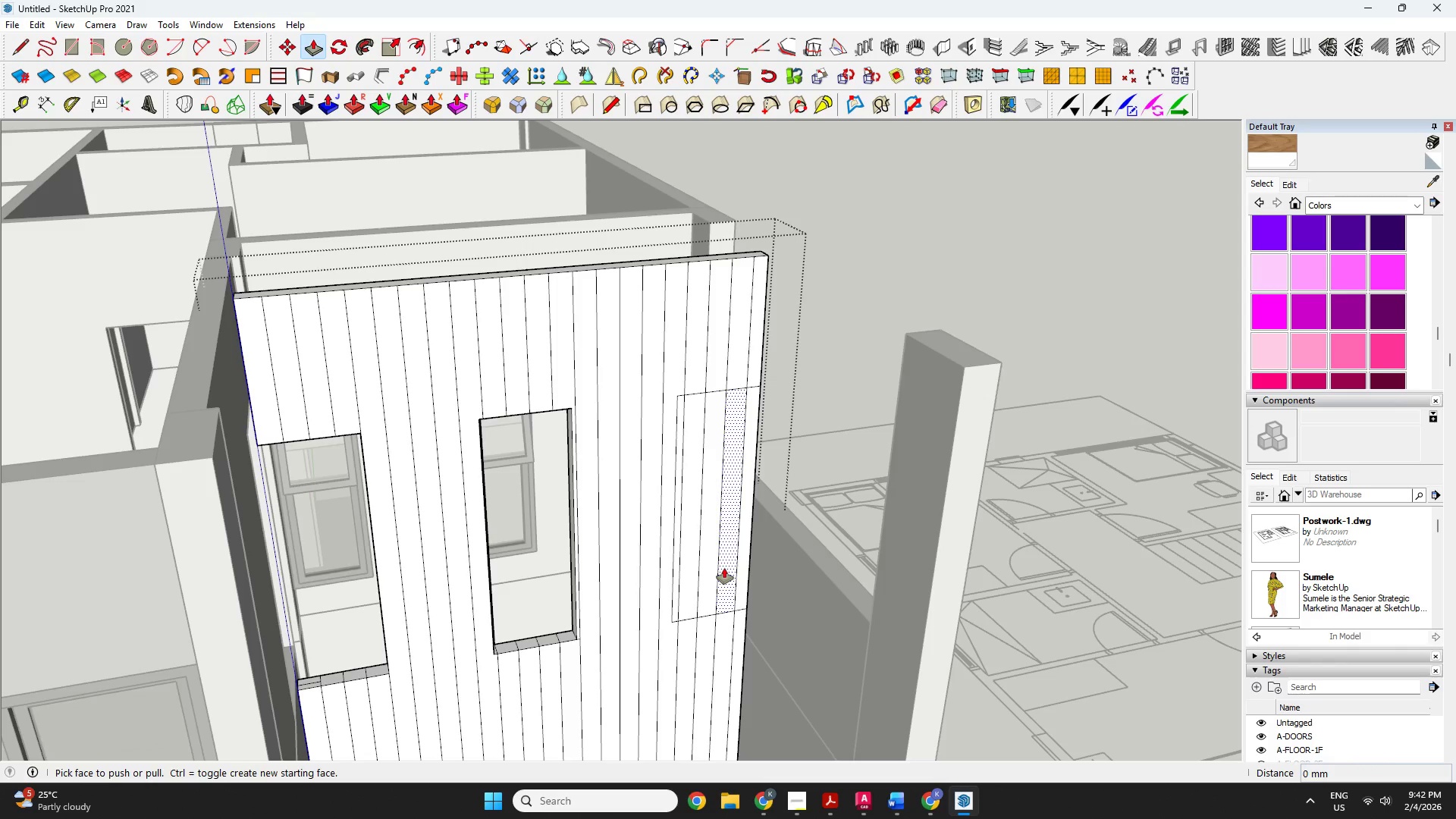 
left_click([724, 568])
 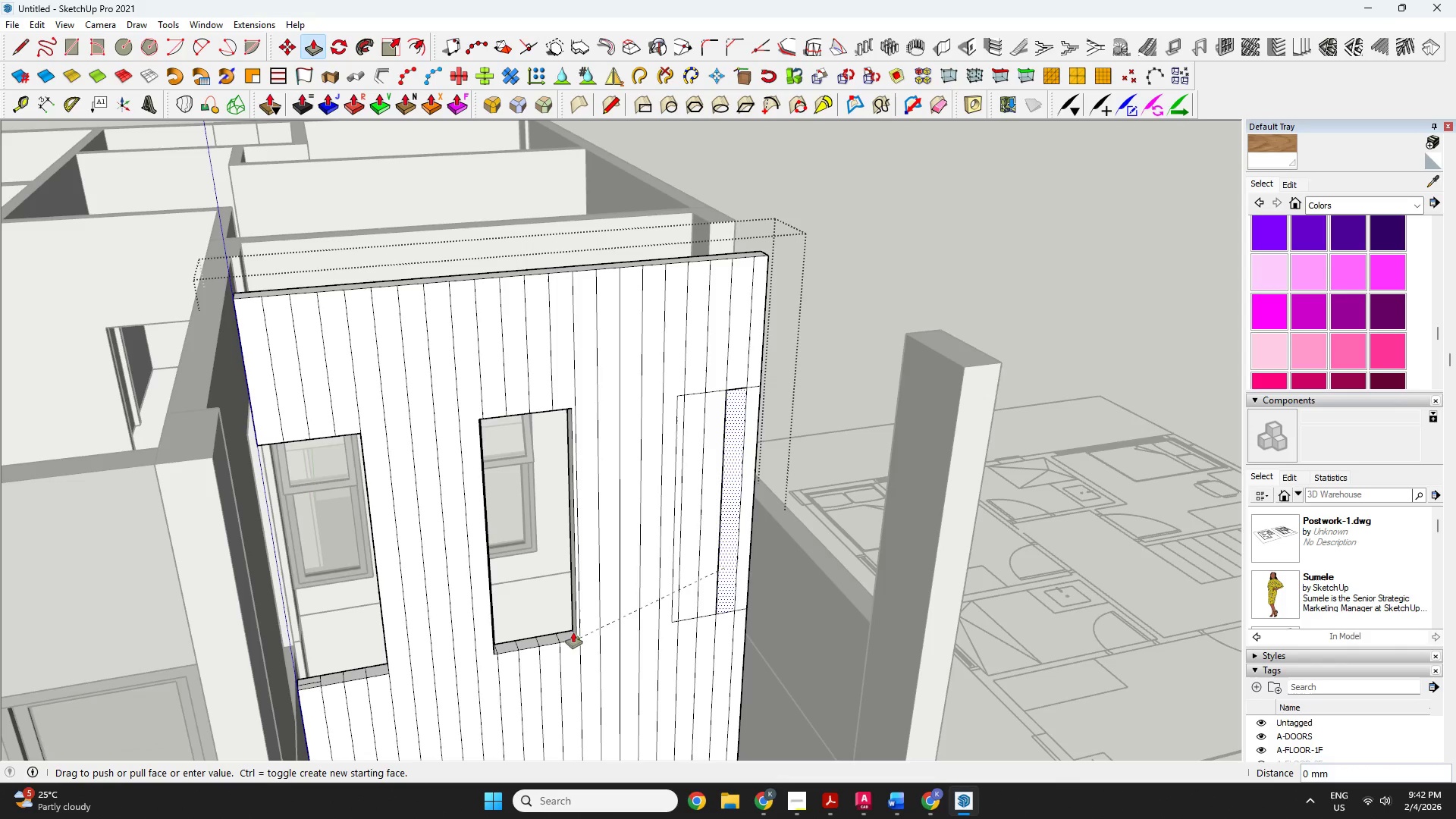 
left_click([566, 630])
 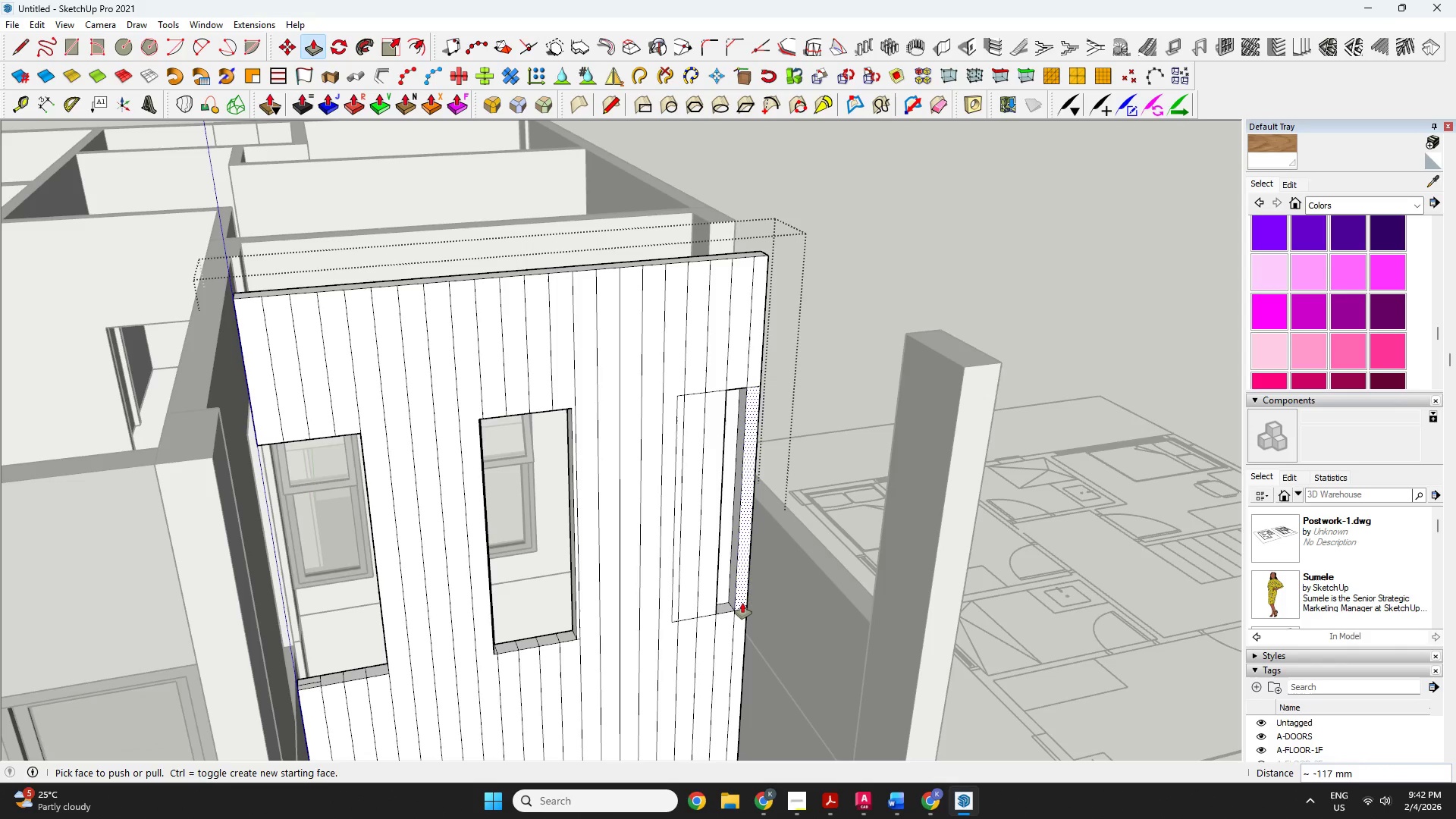 
left_click([742, 602])
 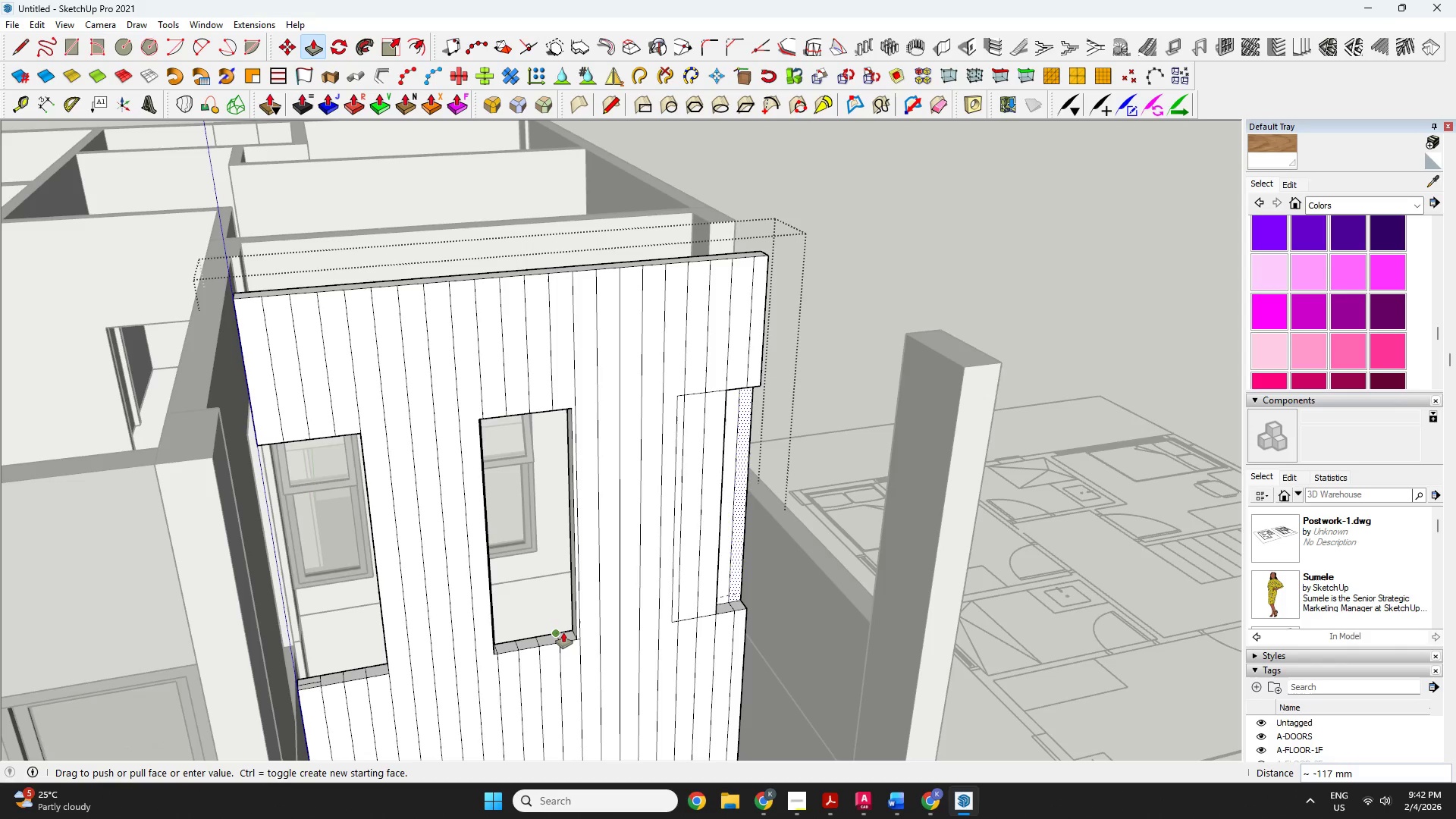 
left_click([561, 632])
 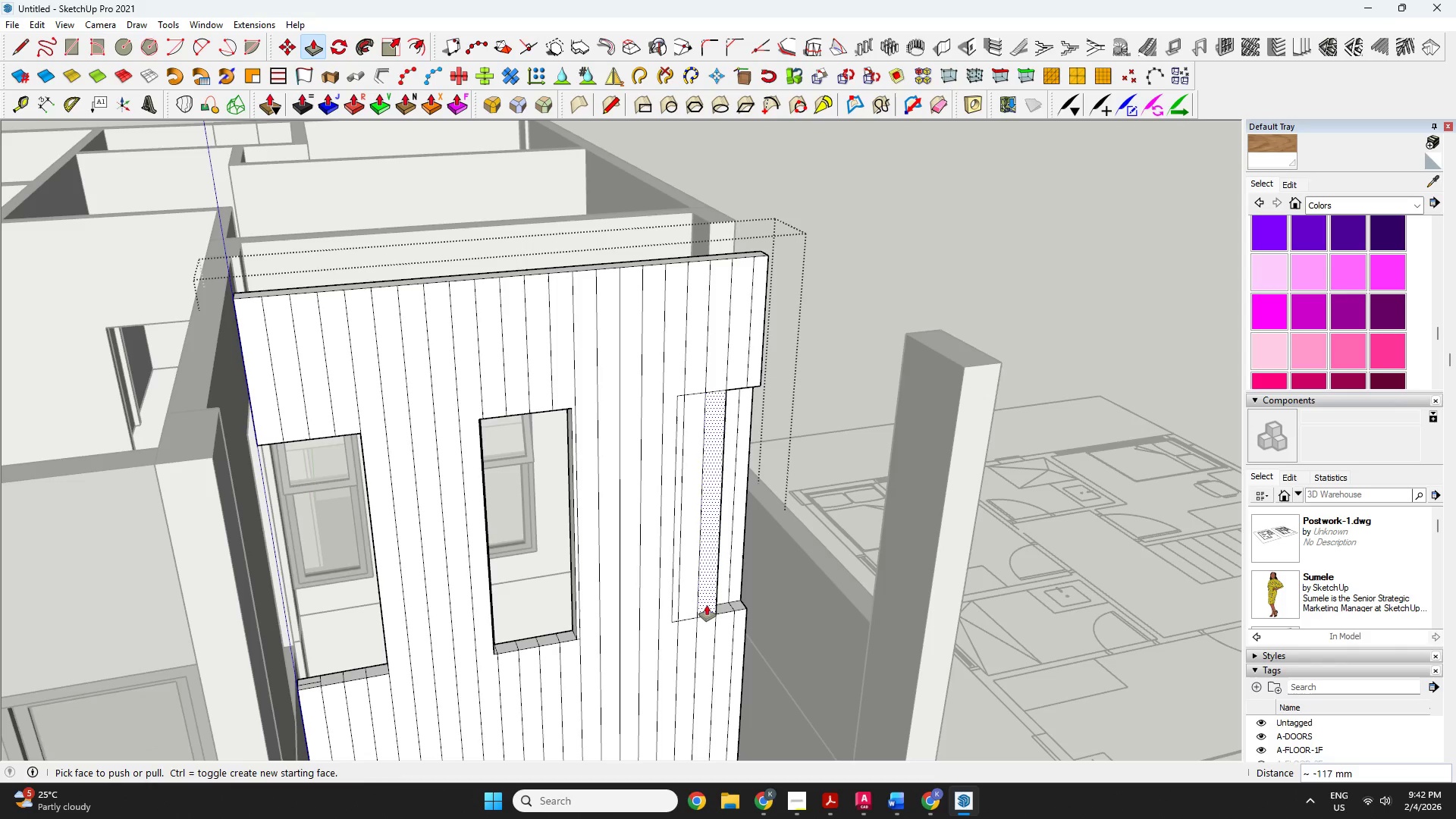 
left_click([706, 604])
 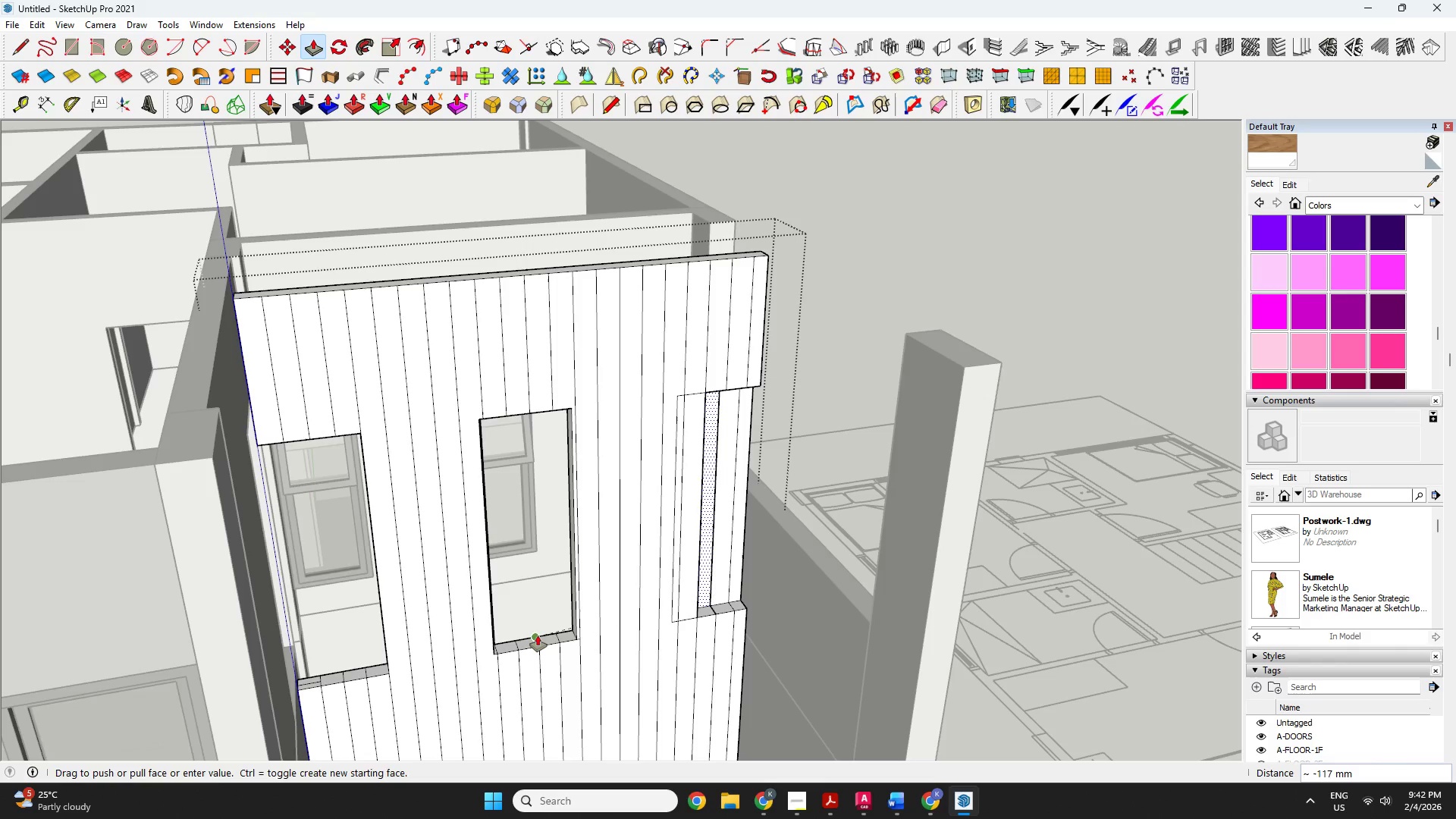 
left_click([538, 635])
 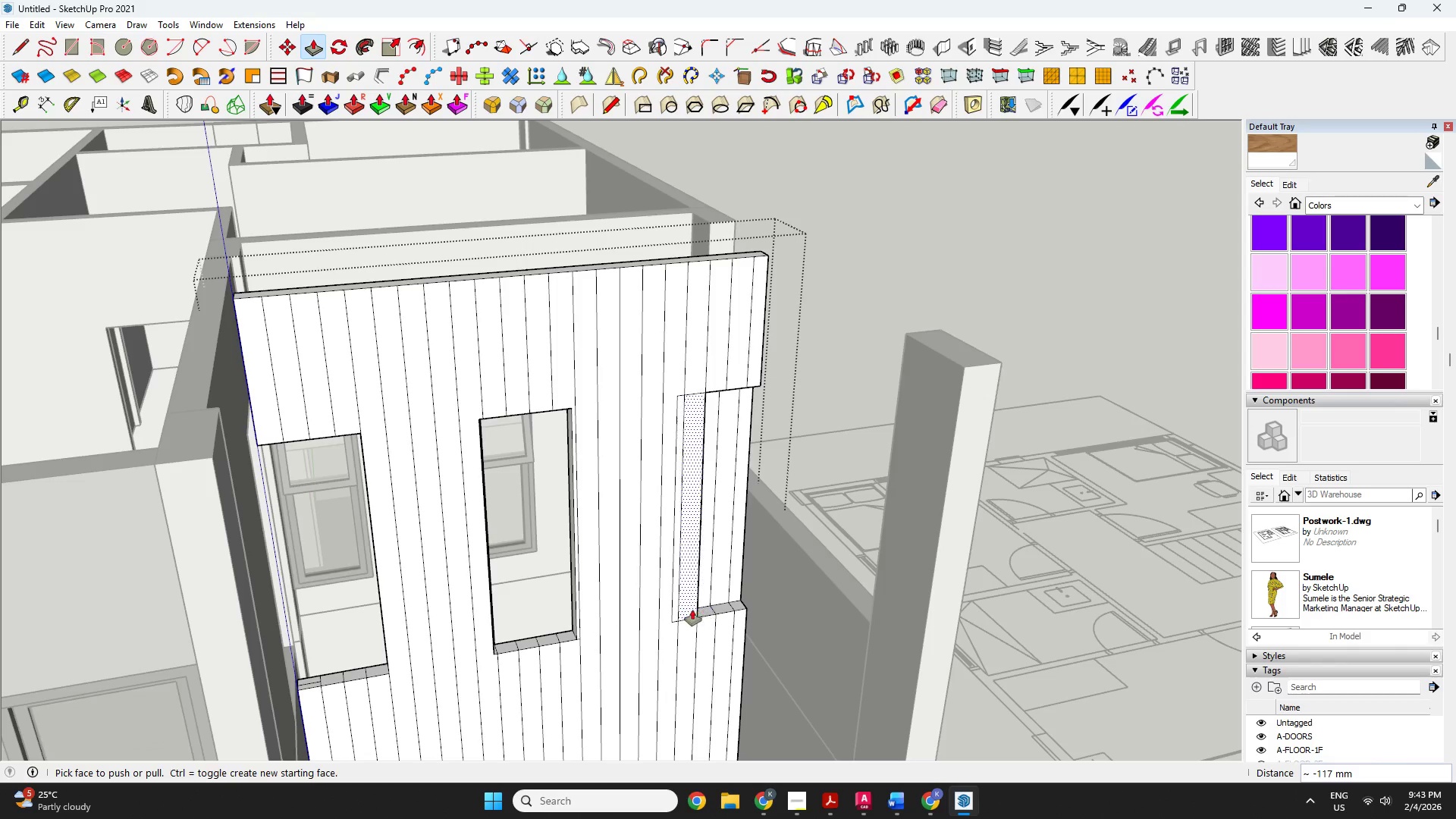 
left_click([689, 610])
 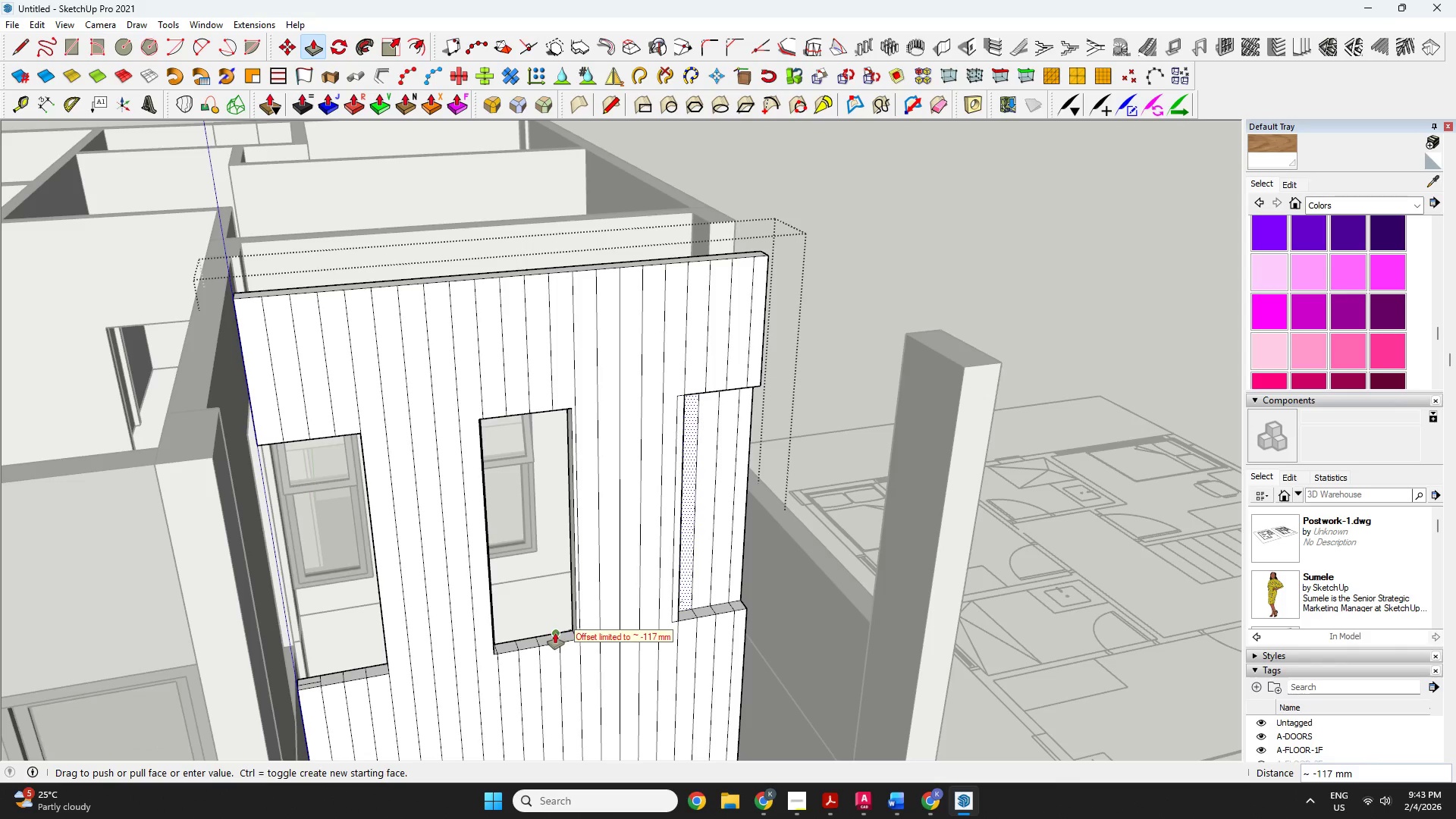 
left_click([555, 633])
 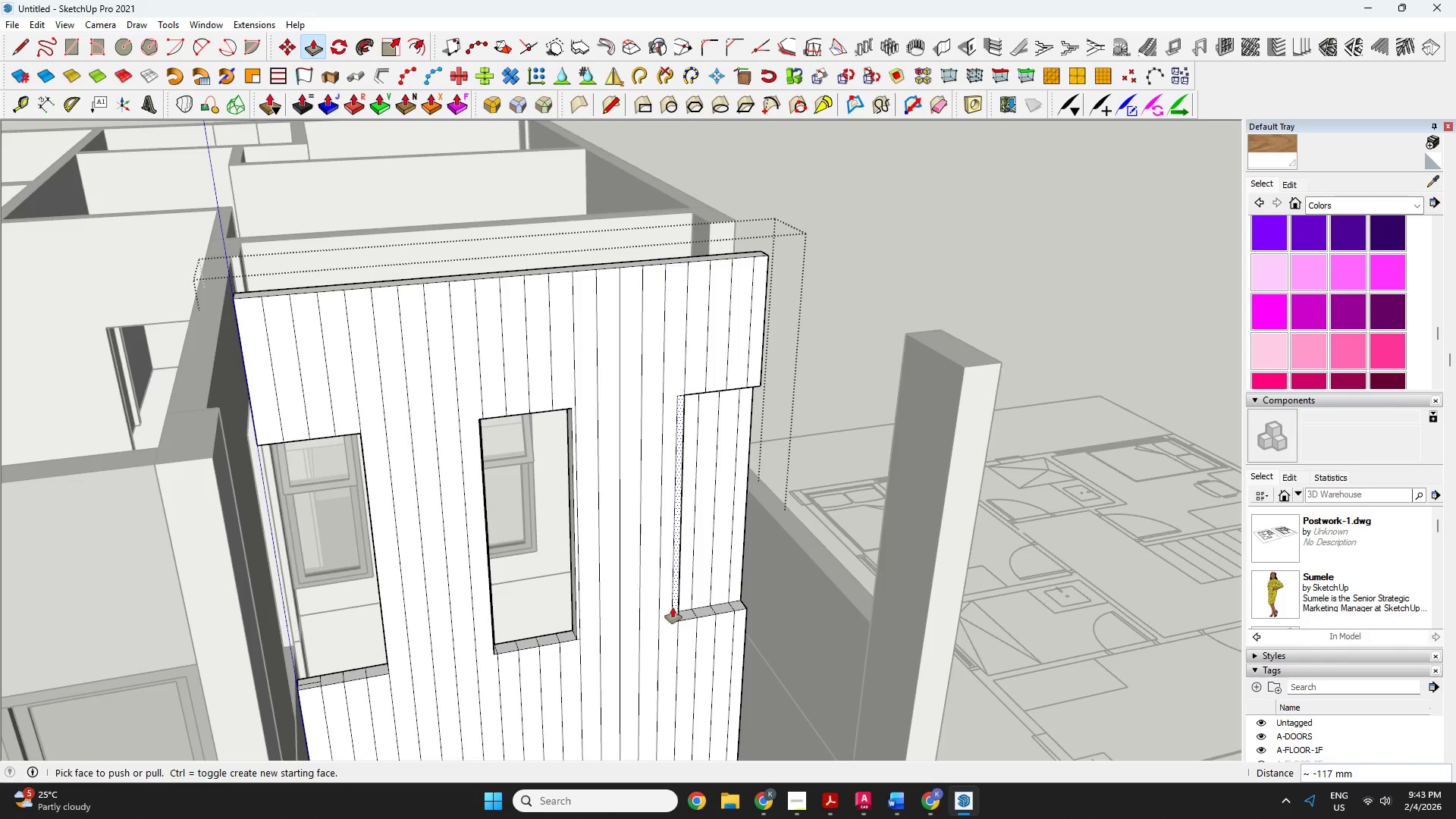 
left_click([674, 607])
 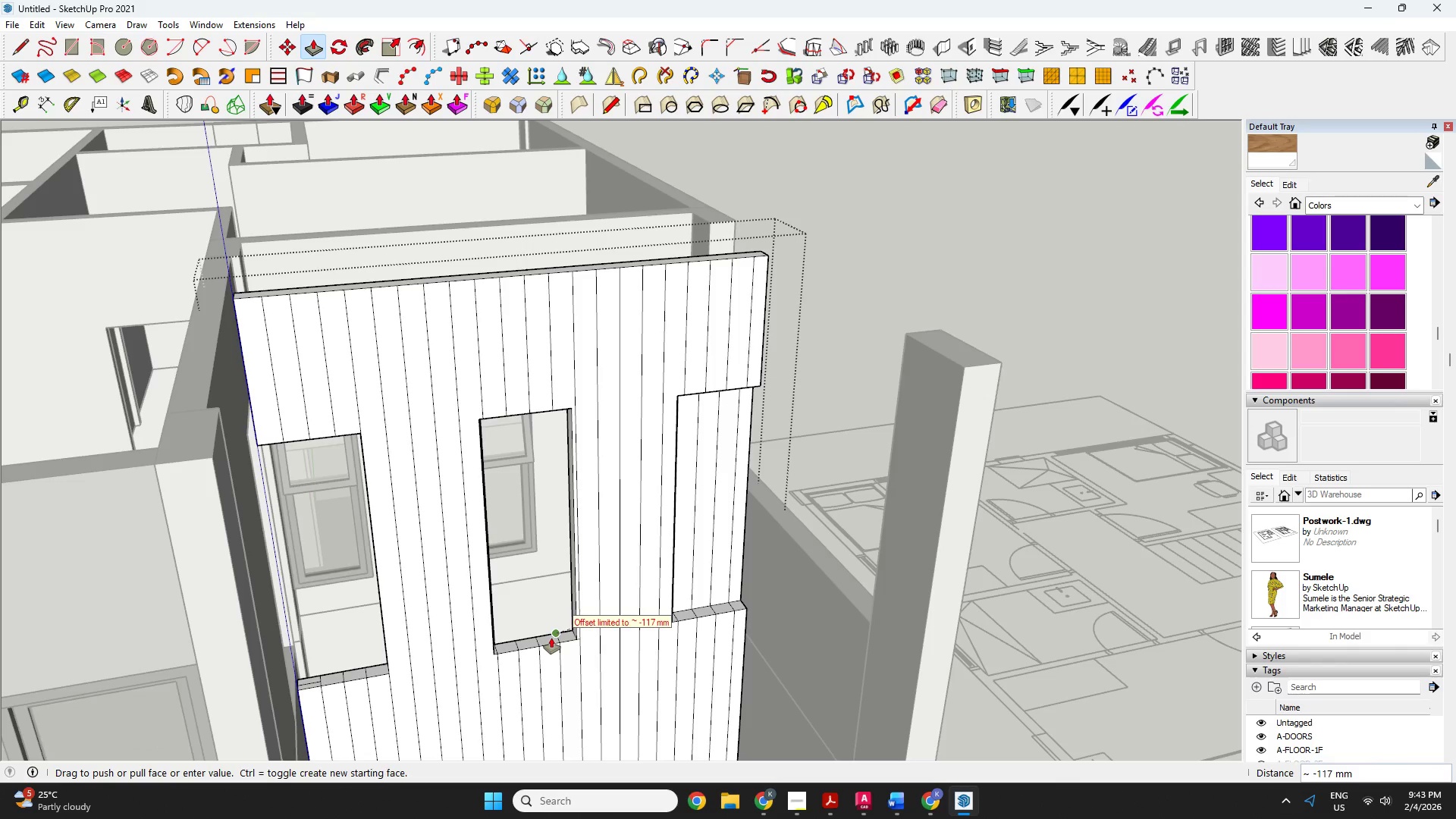 
left_click([551, 638])
 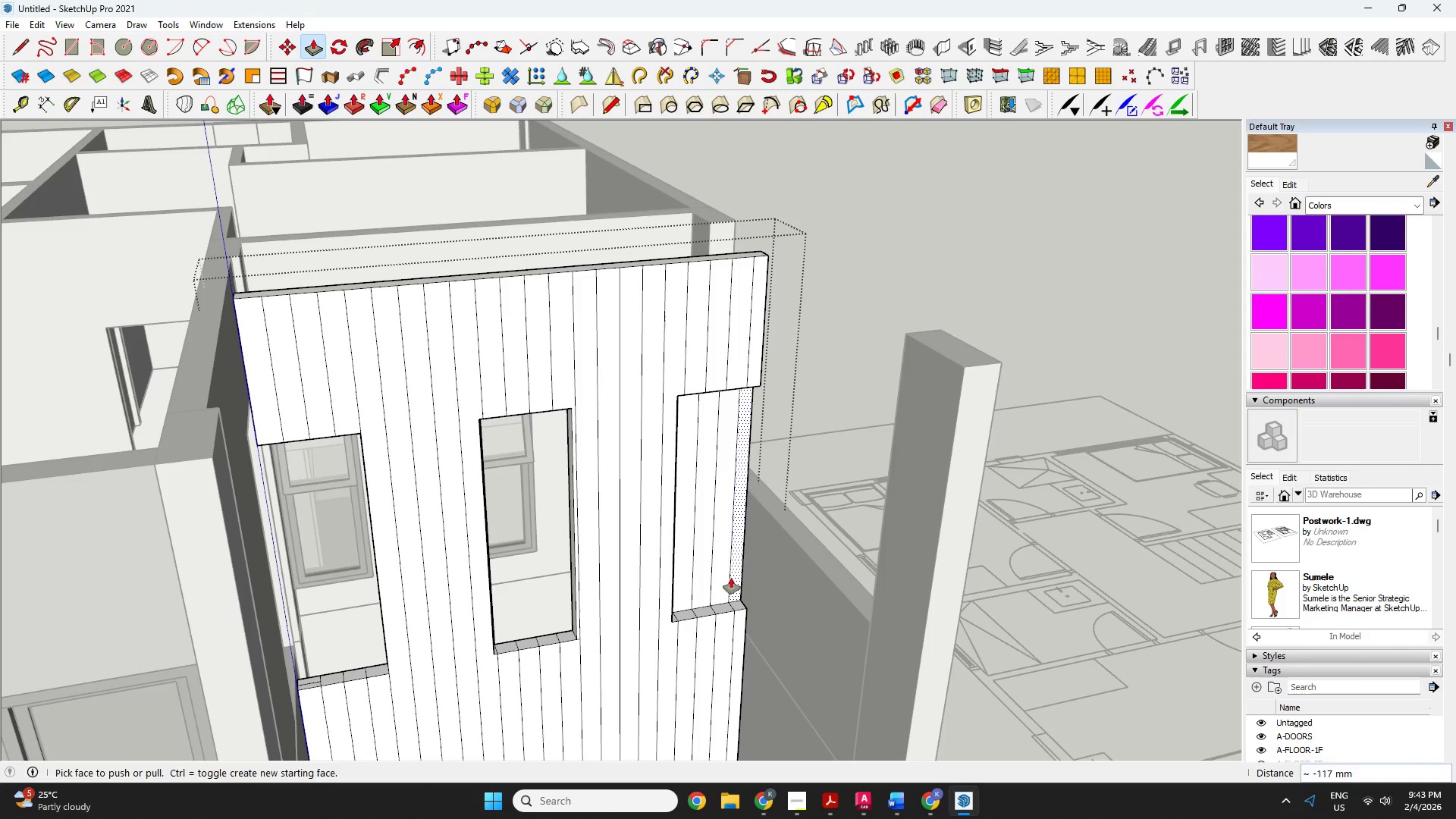 
key(Space)
 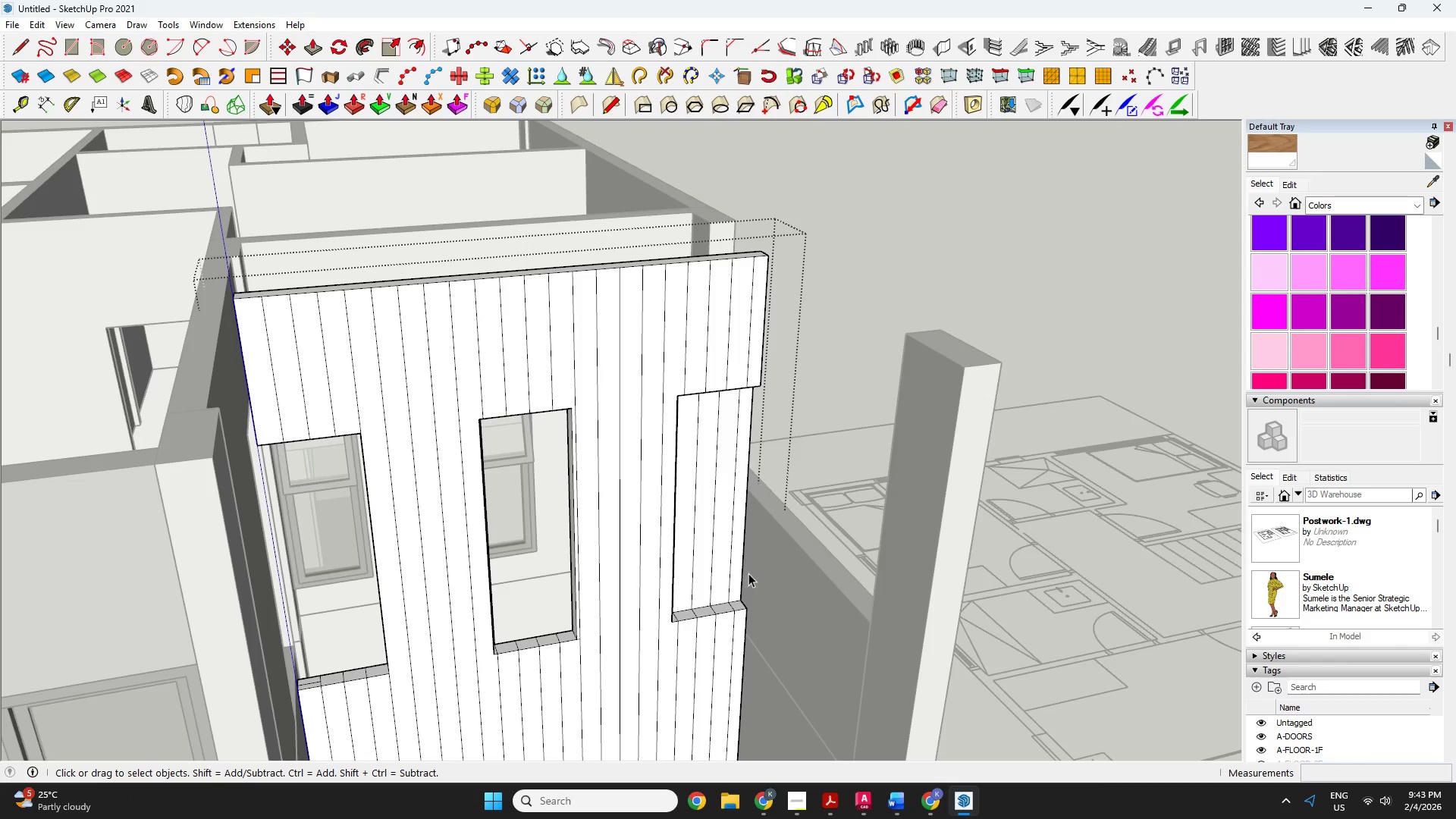 
left_click_drag(start_coordinate=[749, 573], to_coordinate=[676, 566])
 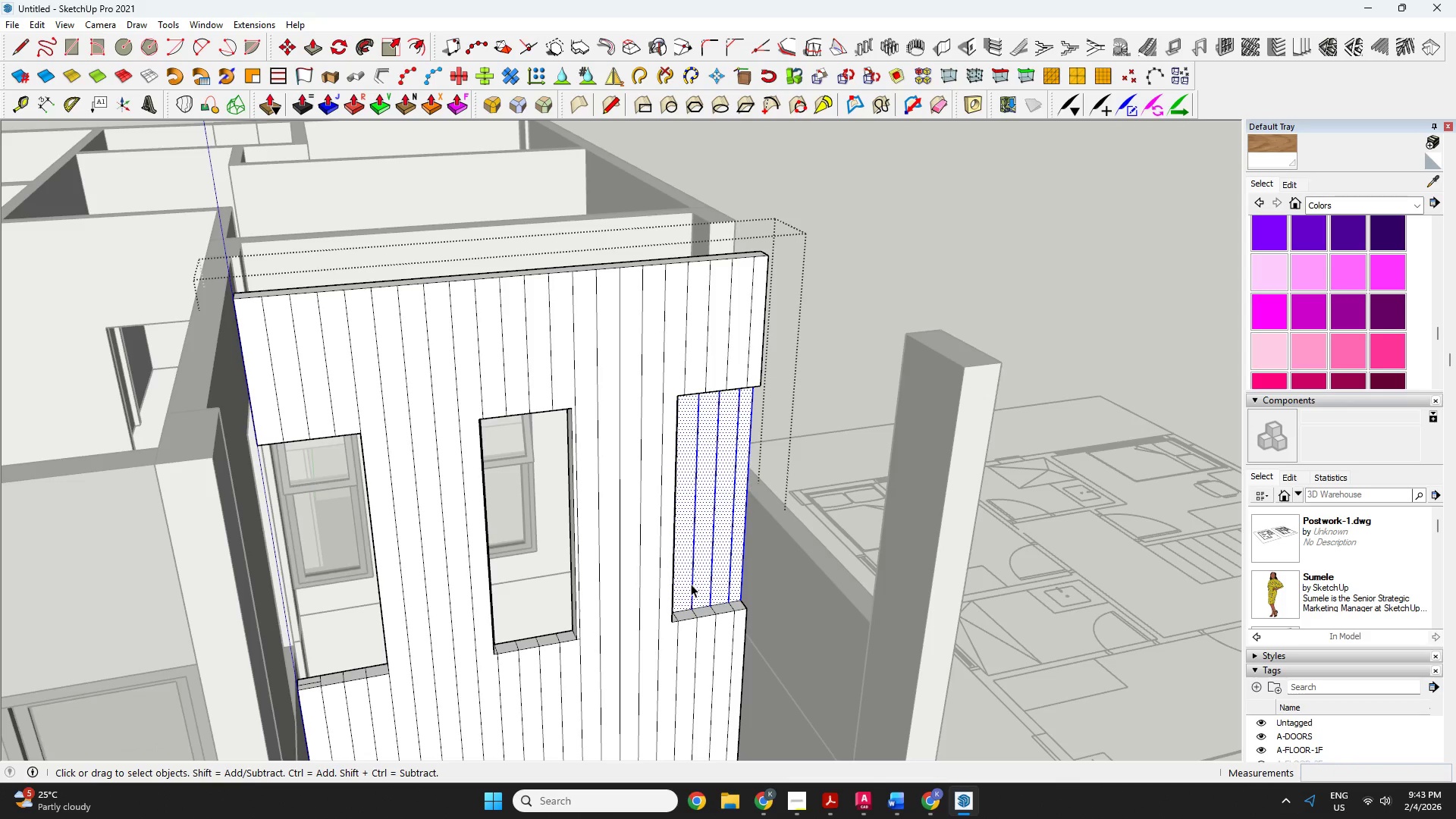 
key(Delete)
 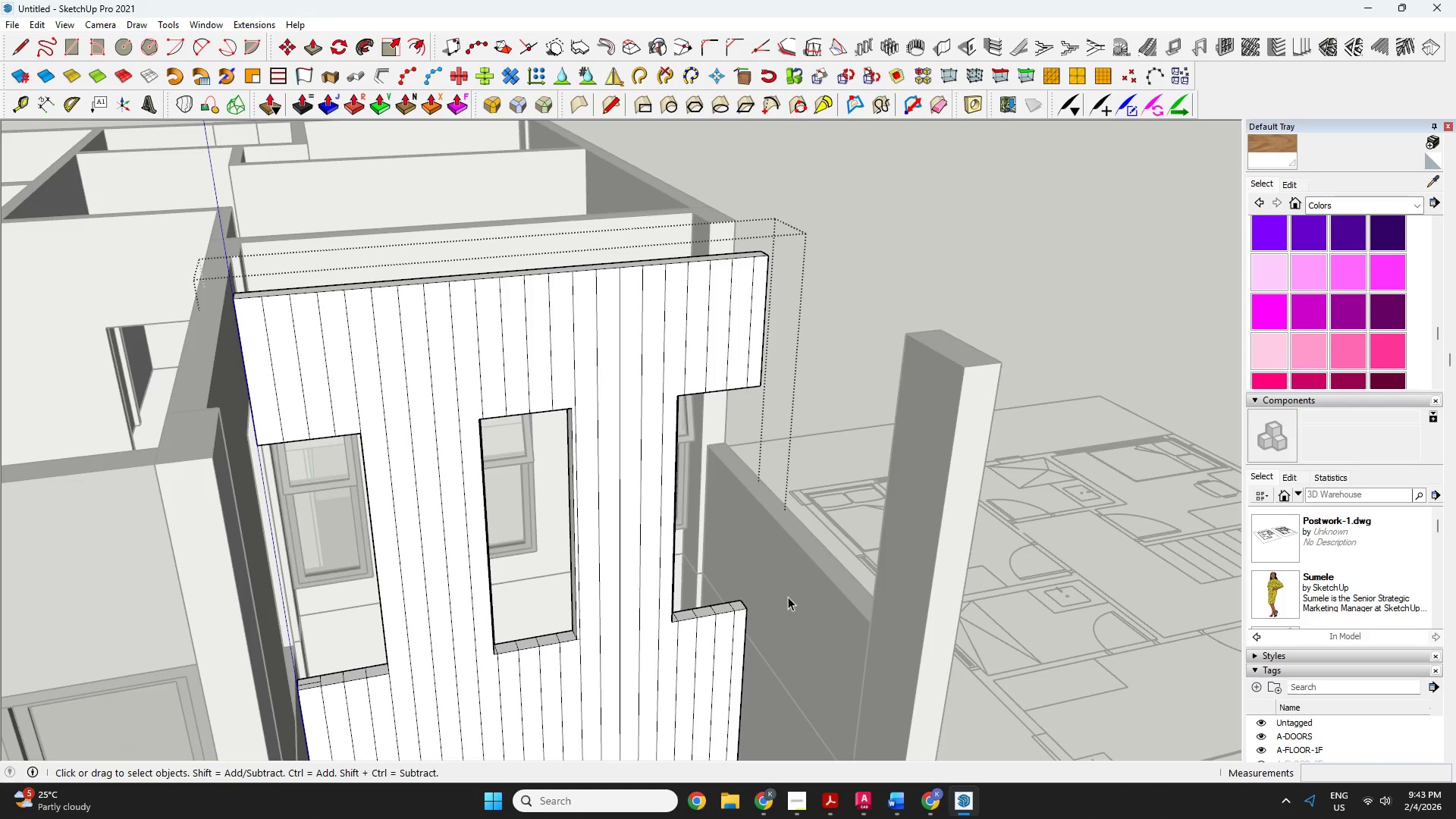 
key(O)
 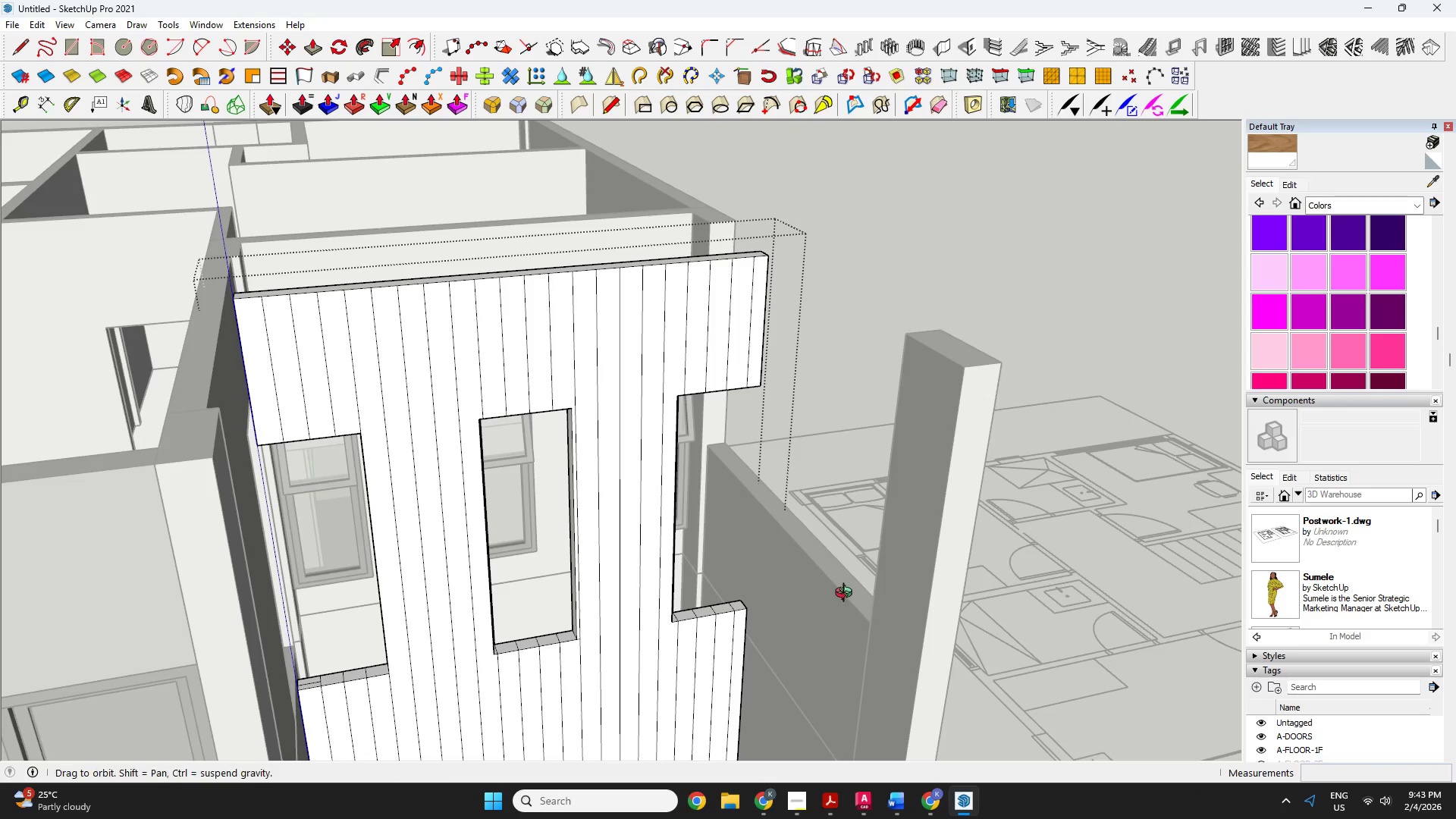 
left_click_drag(start_coordinate=[847, 595], to_coordinate=[581, 689])
 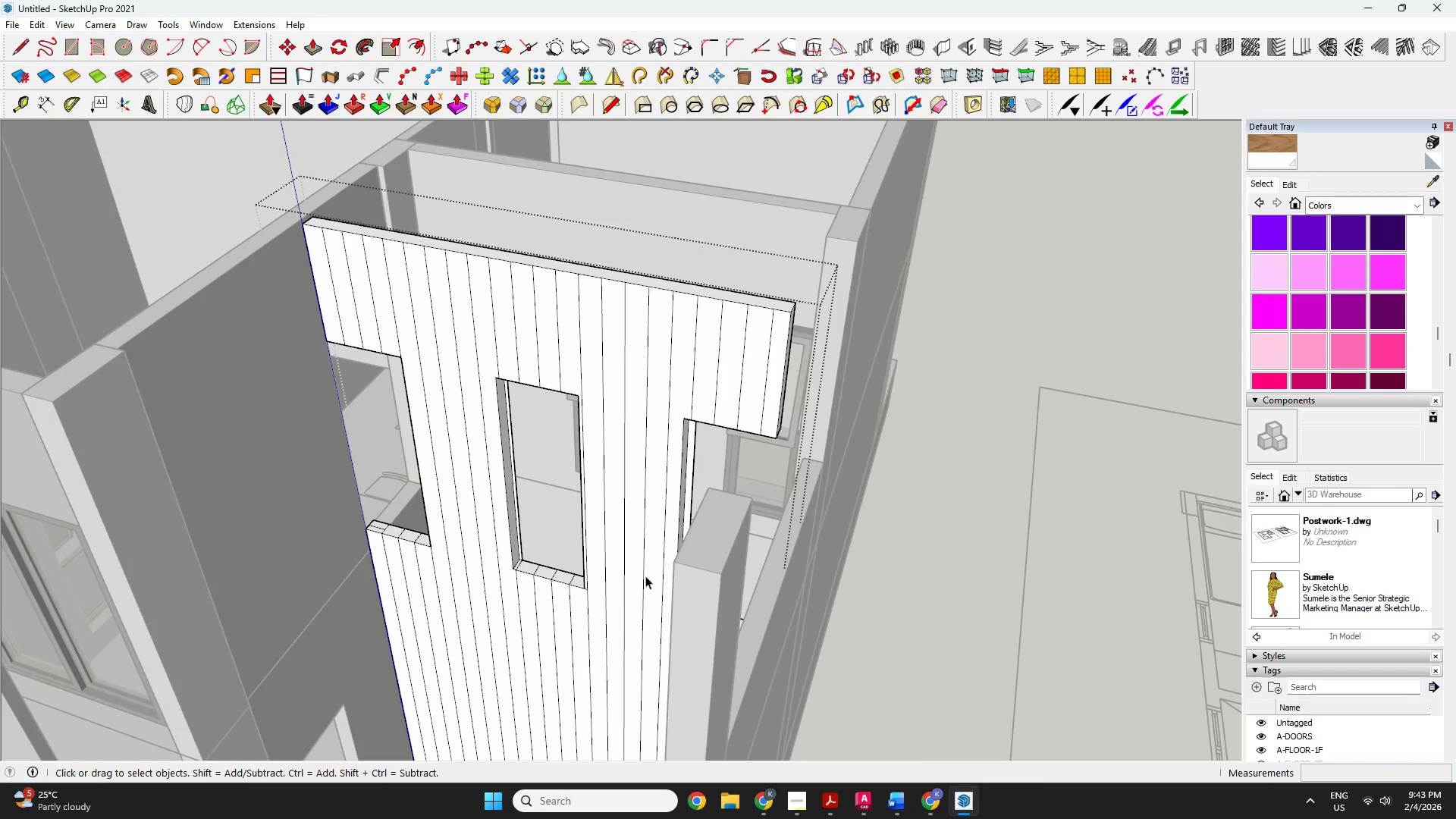 
key(Space)
 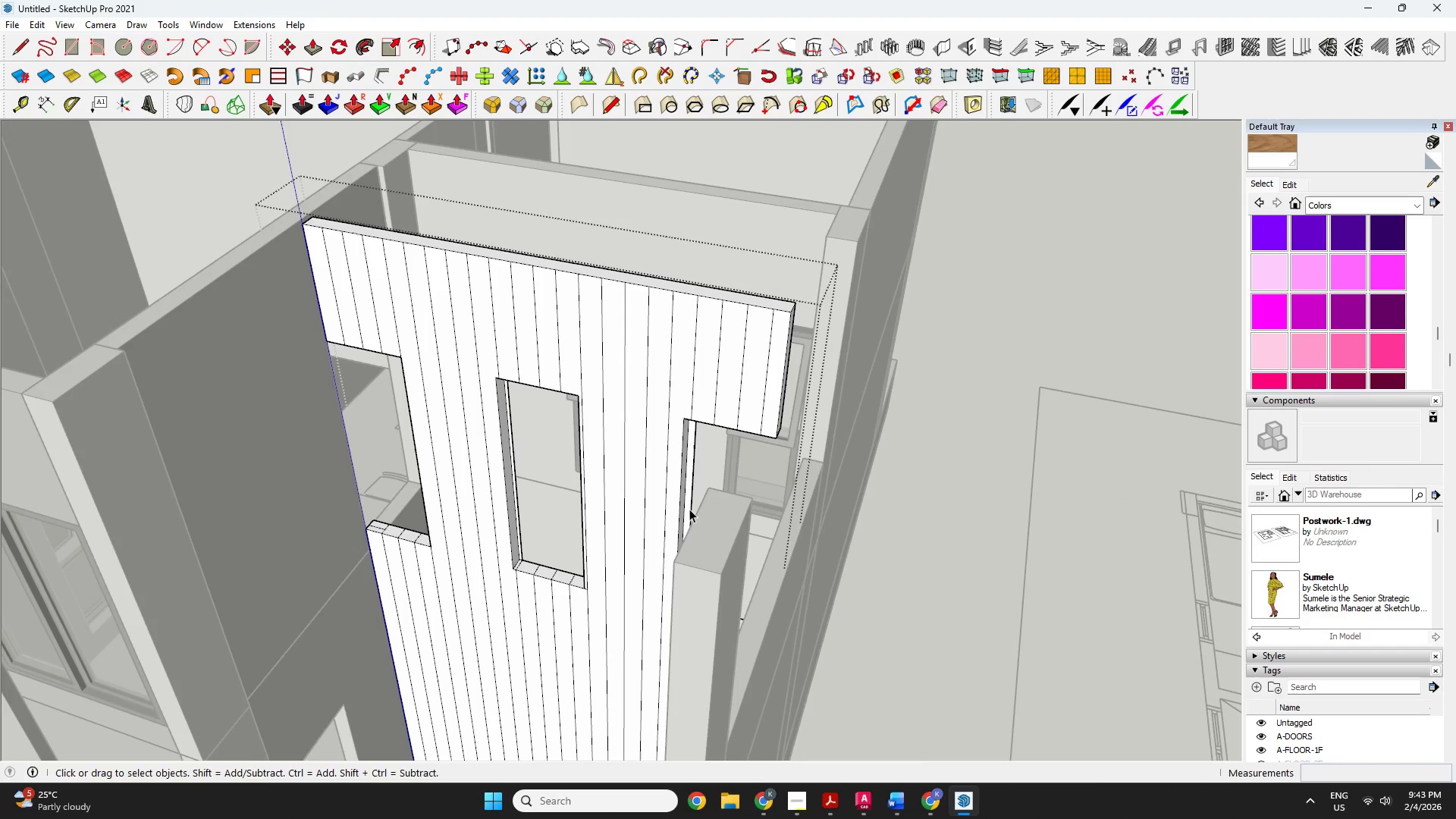 
left_click([691, 506])
 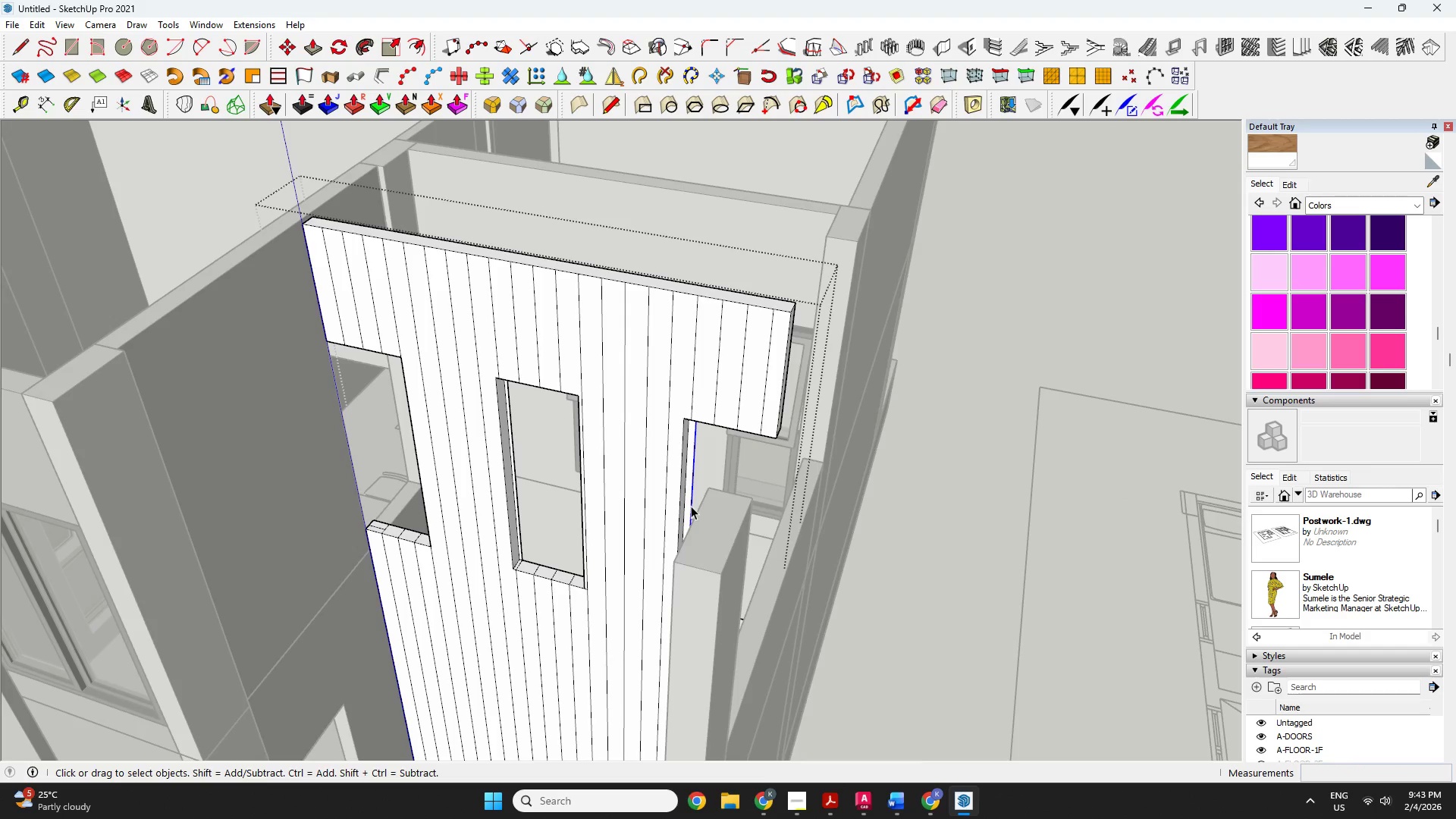 
key(Delete)
 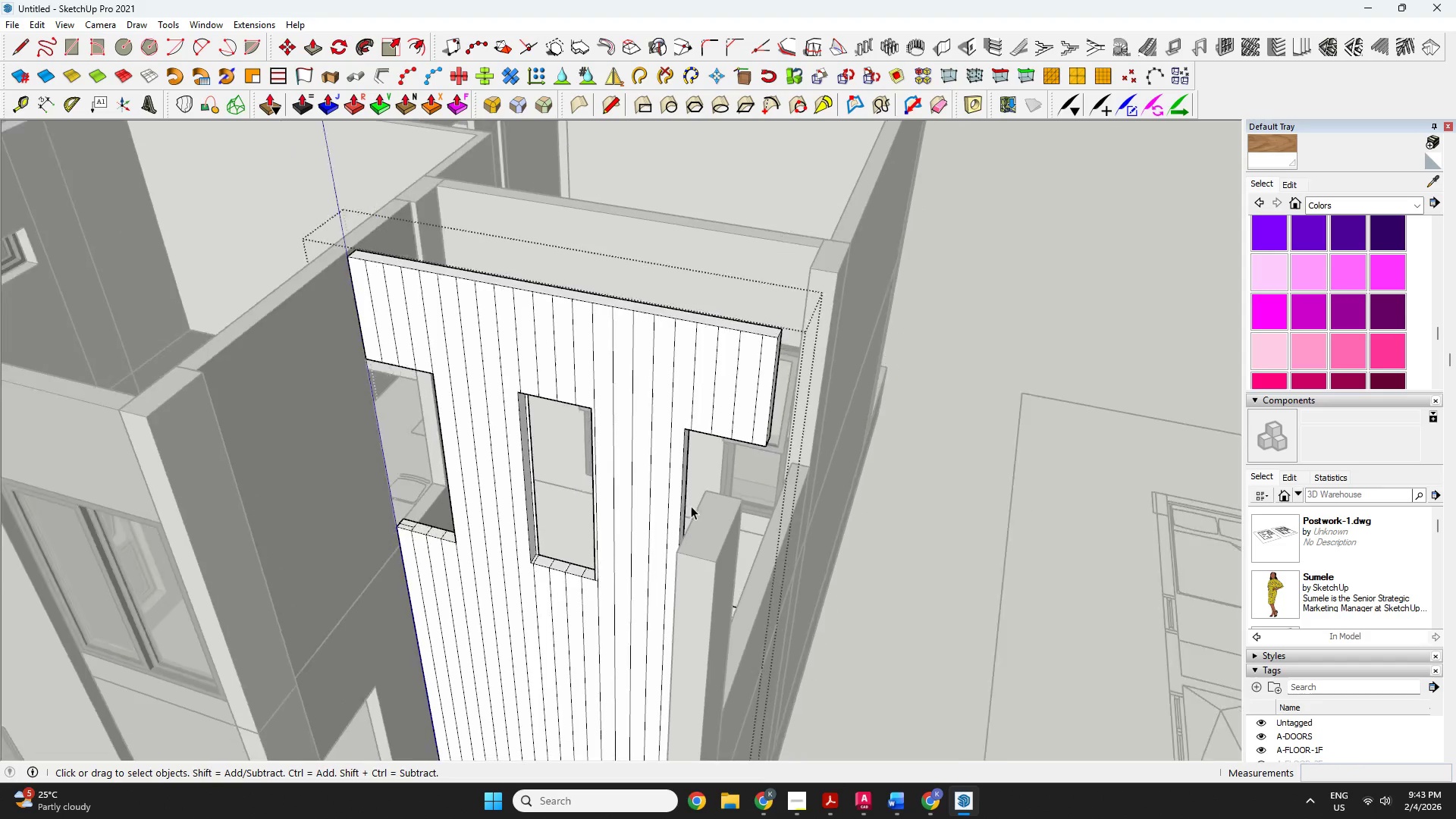 
scroll: coordinate [555, 391], scroll_direction: down, amount: 3.0
 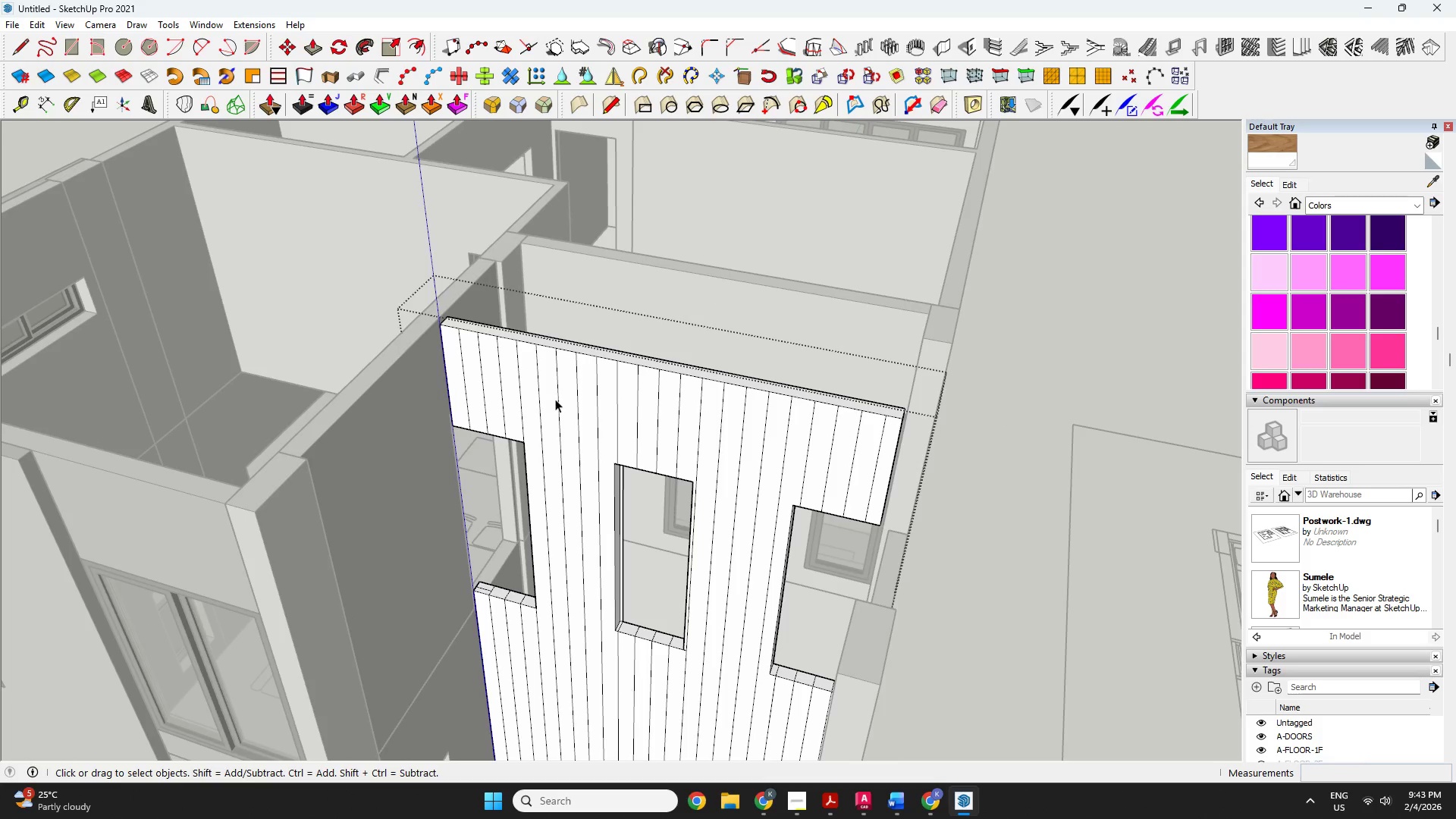 
key(P)
 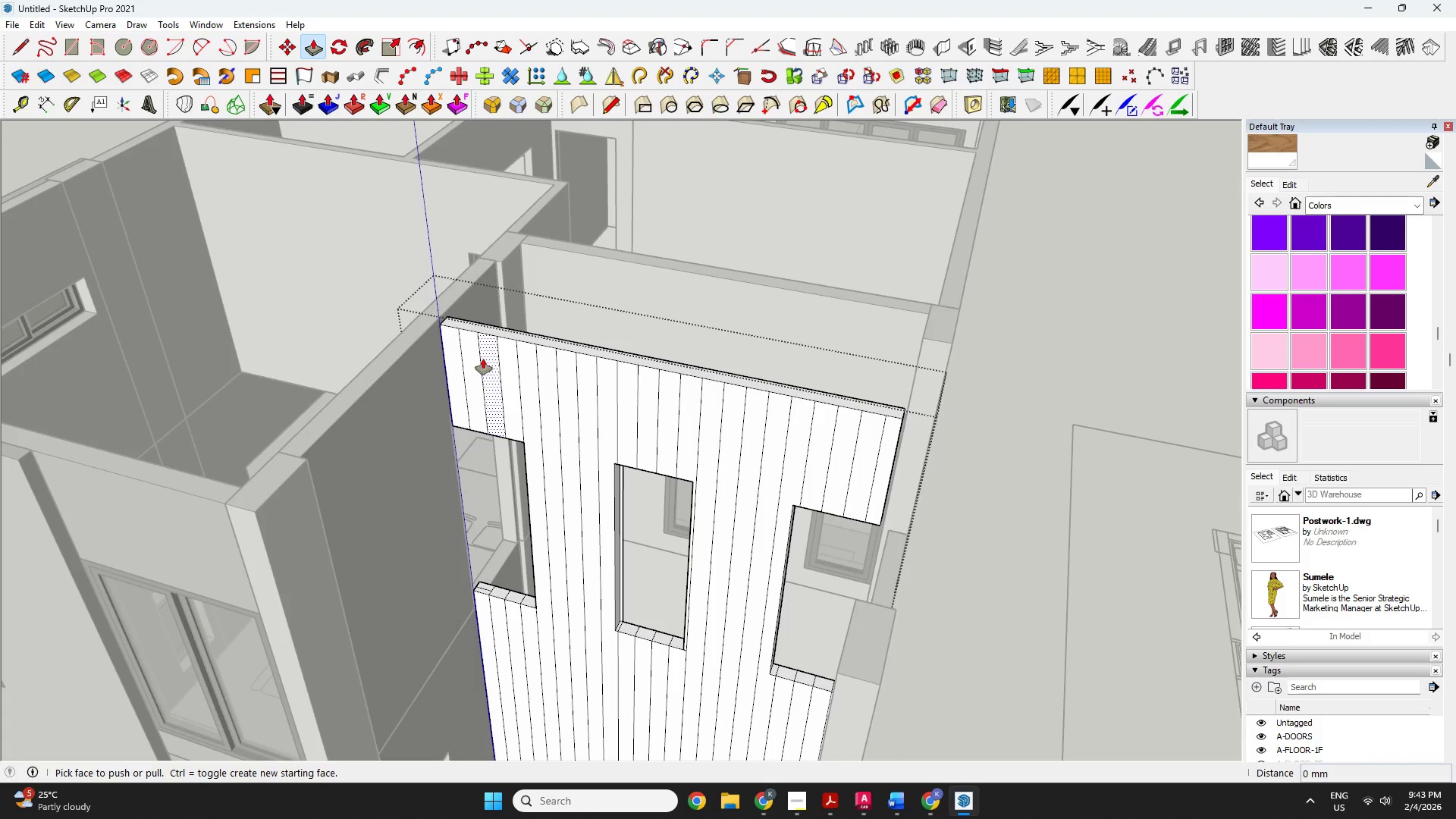 
left_click([483, 359])
 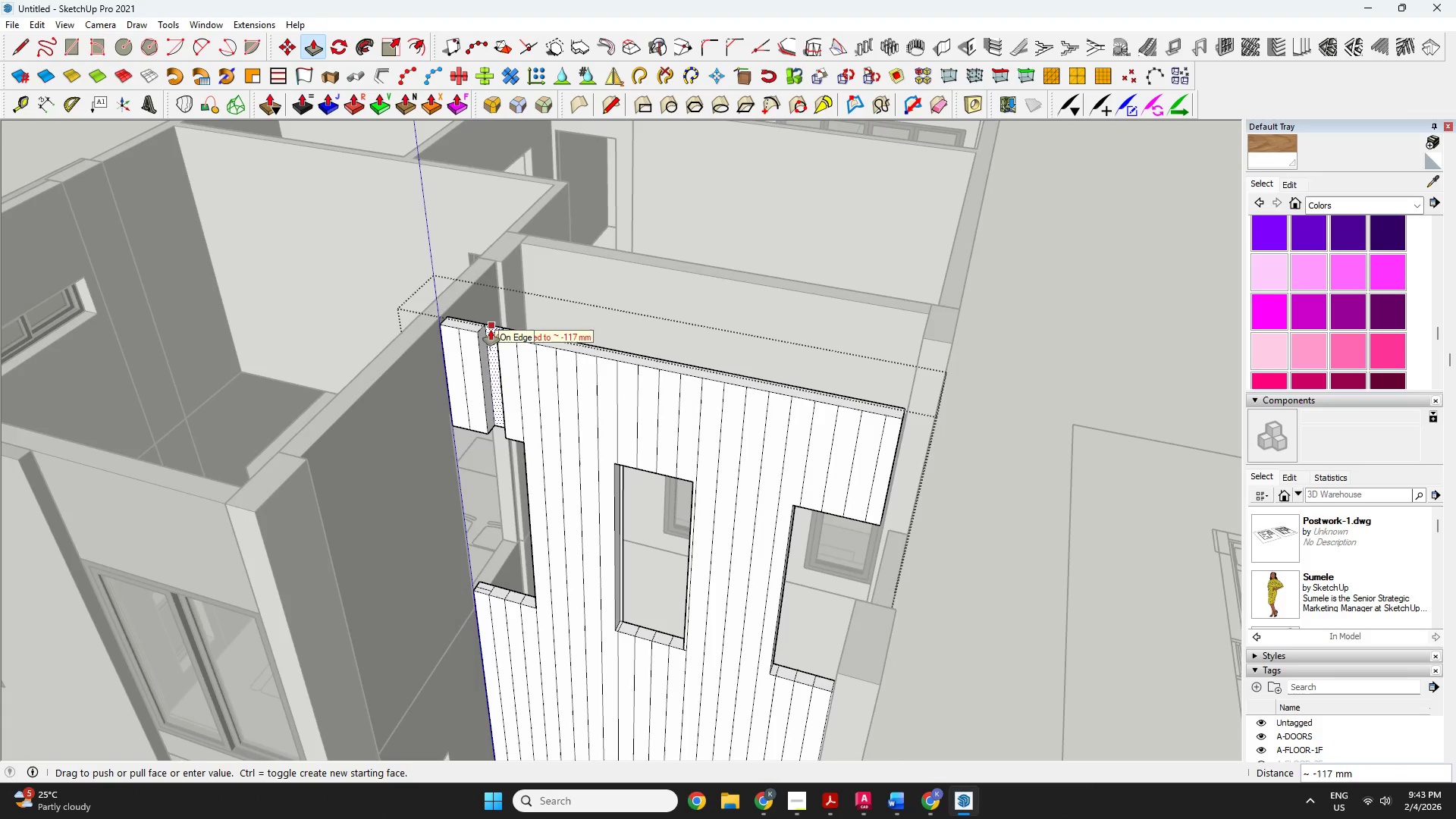 
key(Escape)
 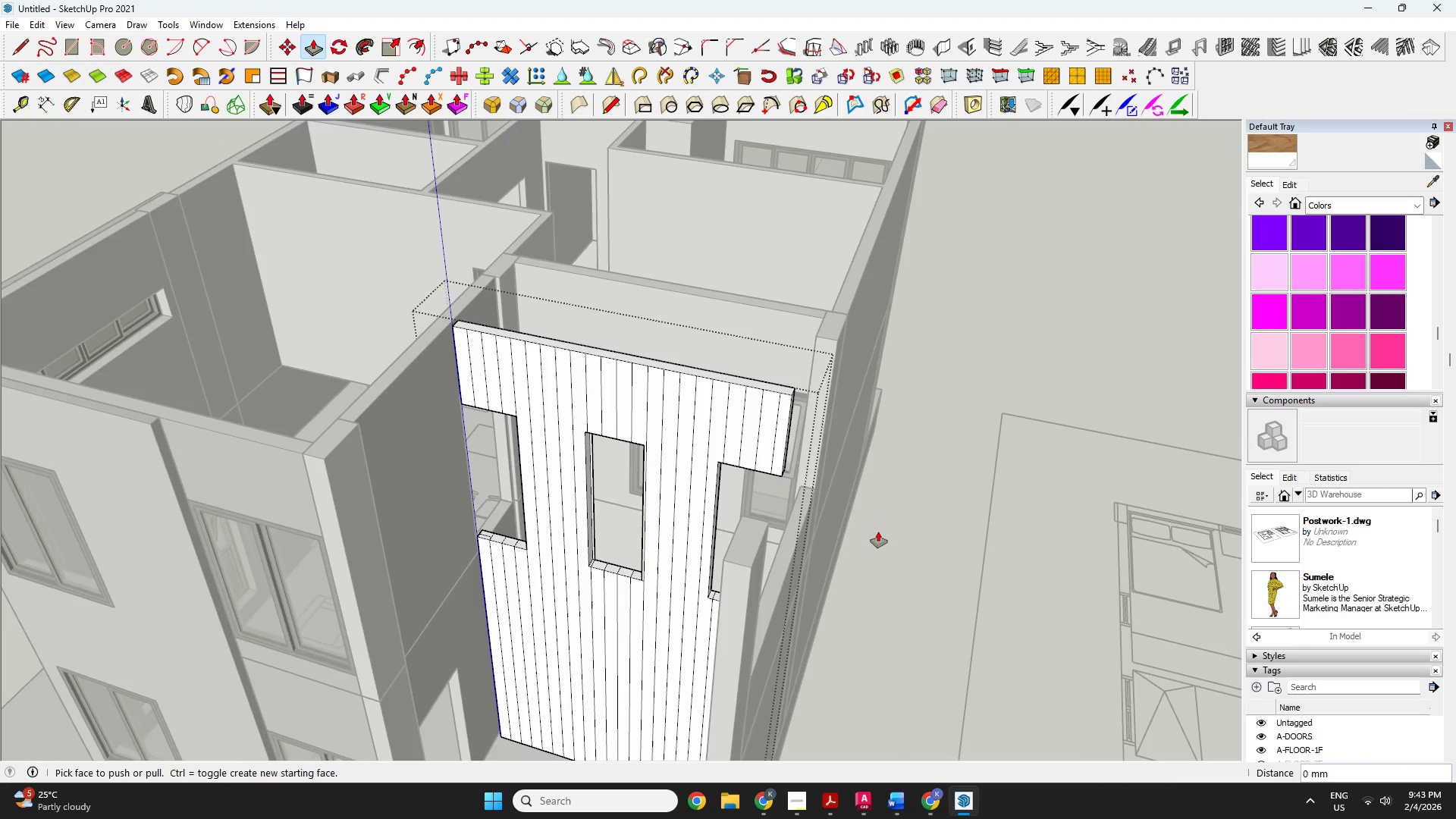 
scroll: coordinate [495, 334], scroll_direction: down, amount: 3.0
 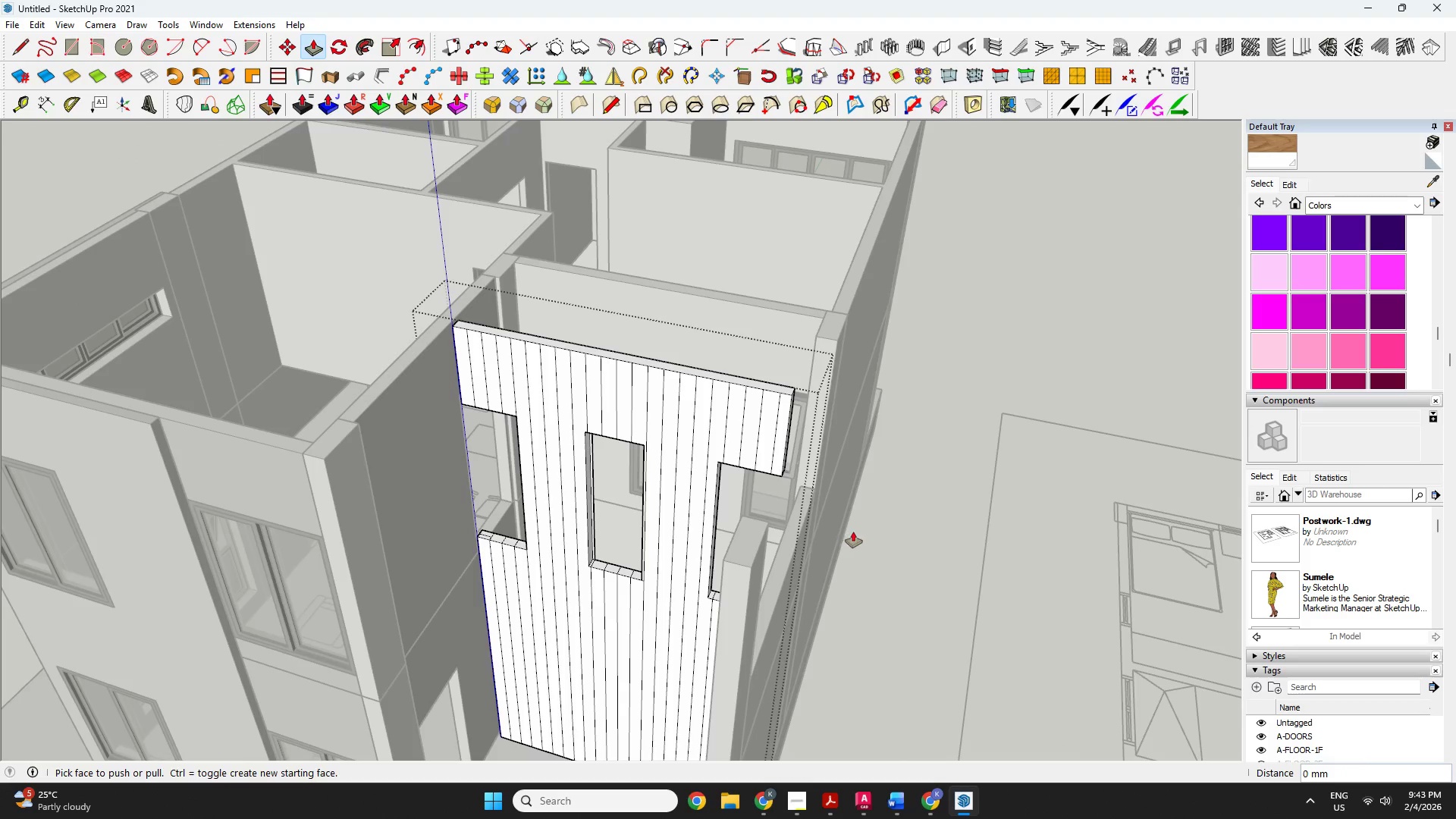 
type(ol)
 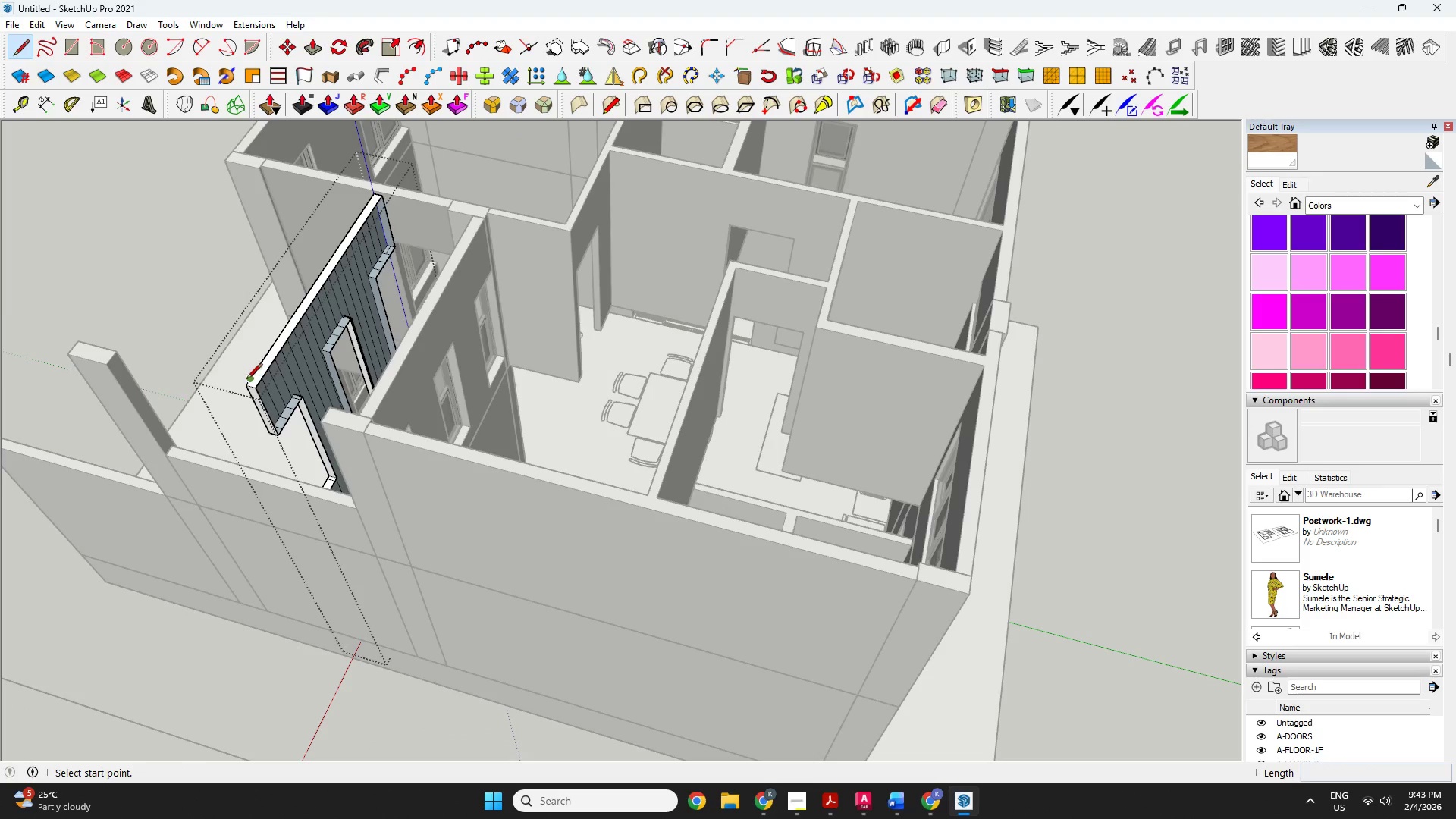 
left_click_drag(start_coordinate=[893, 529], to_coordinate=[281, 662])
 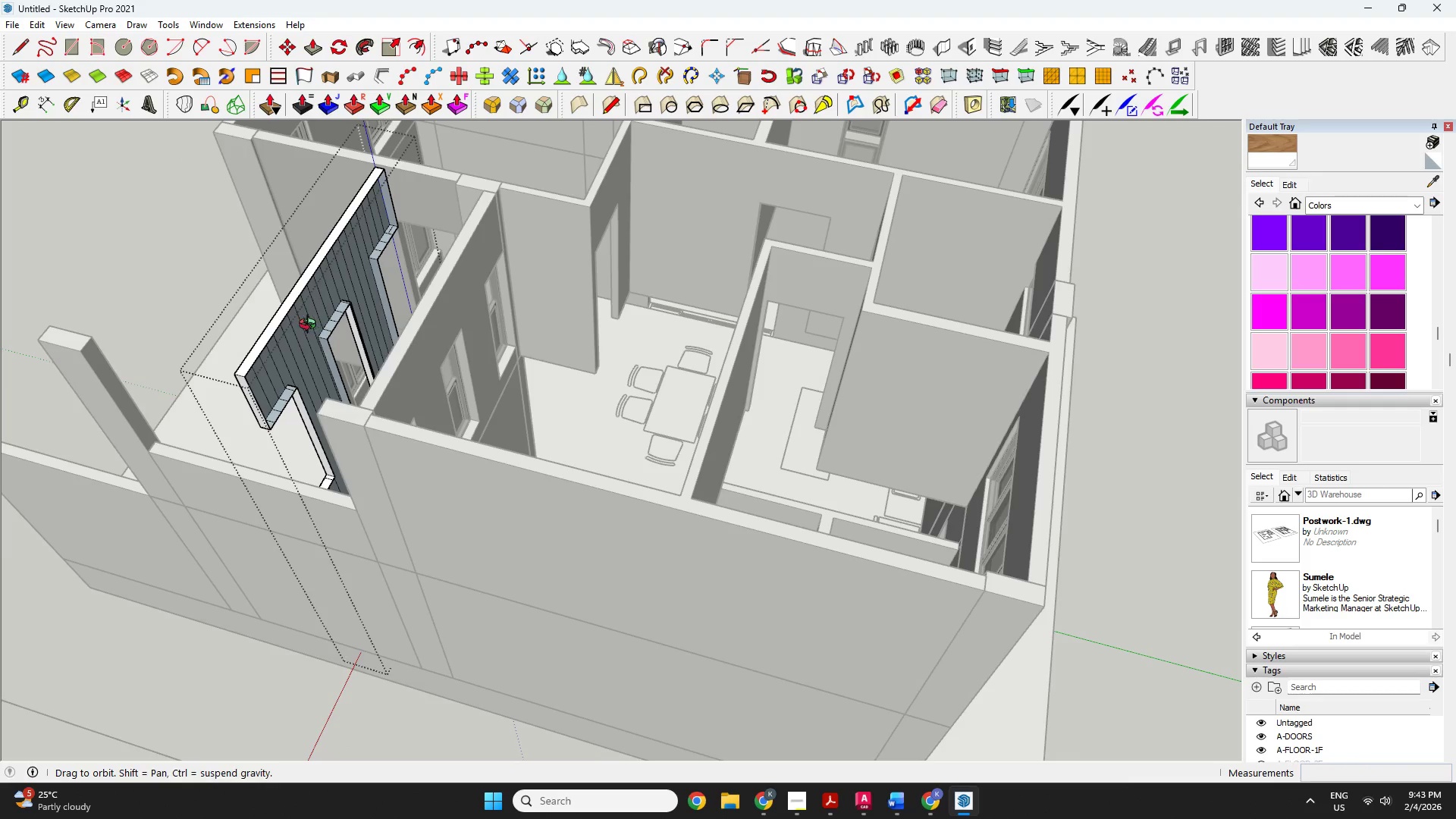 
scroll: coordinate [325, 396], scroll_direction: down, amount: 1.0
 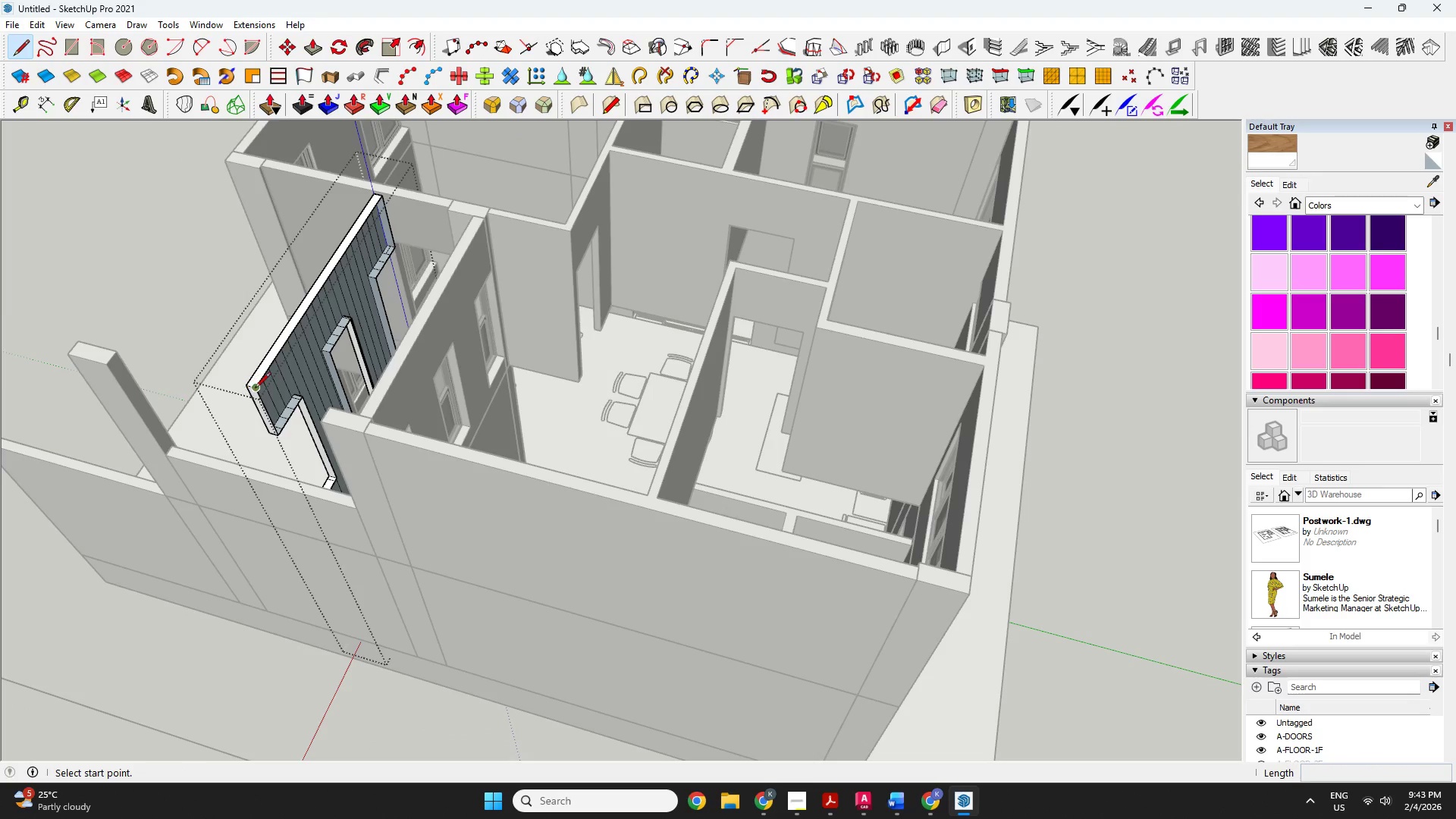 
left_click([255, 389])
 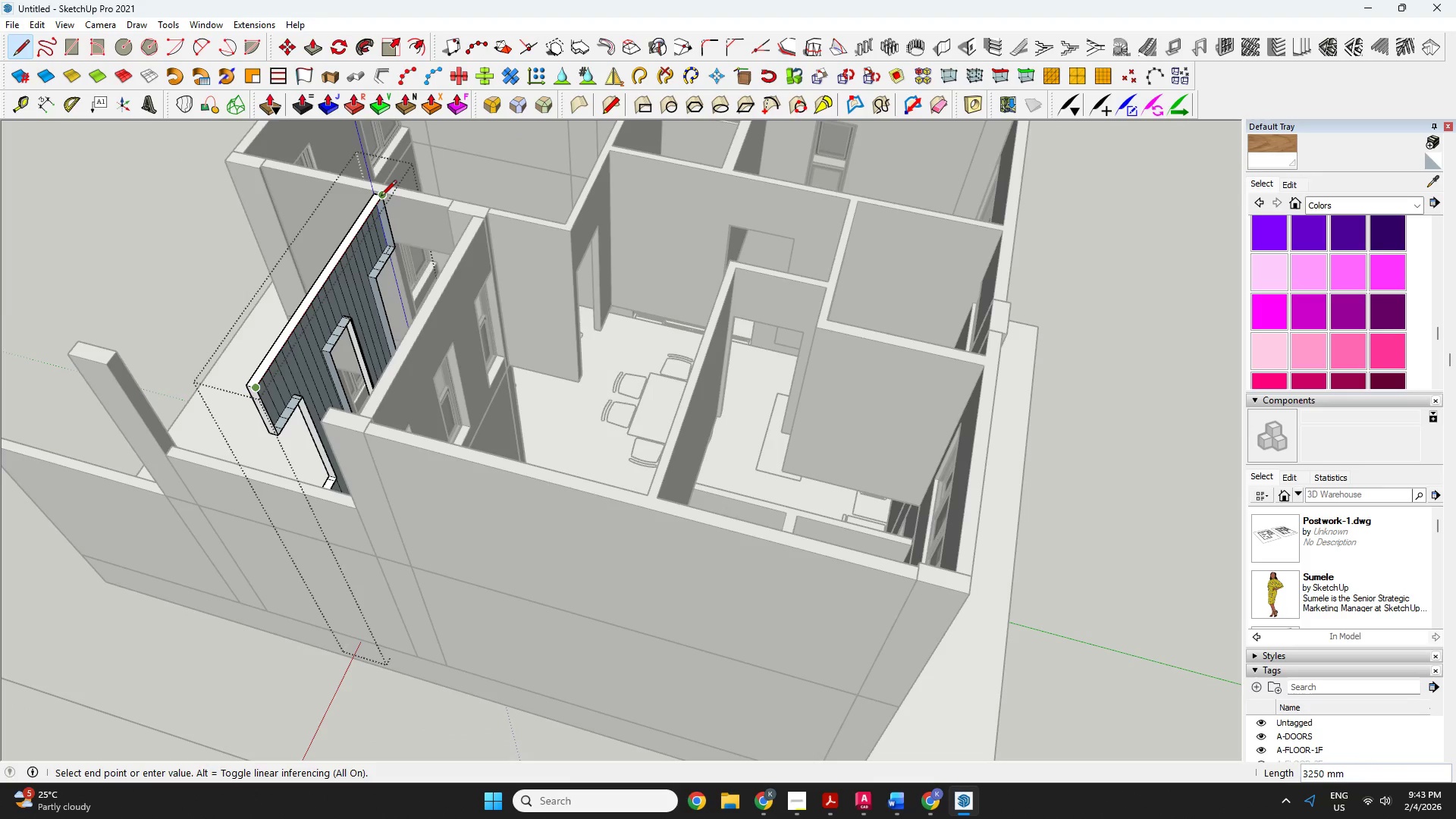 
left_click([381, 197])
 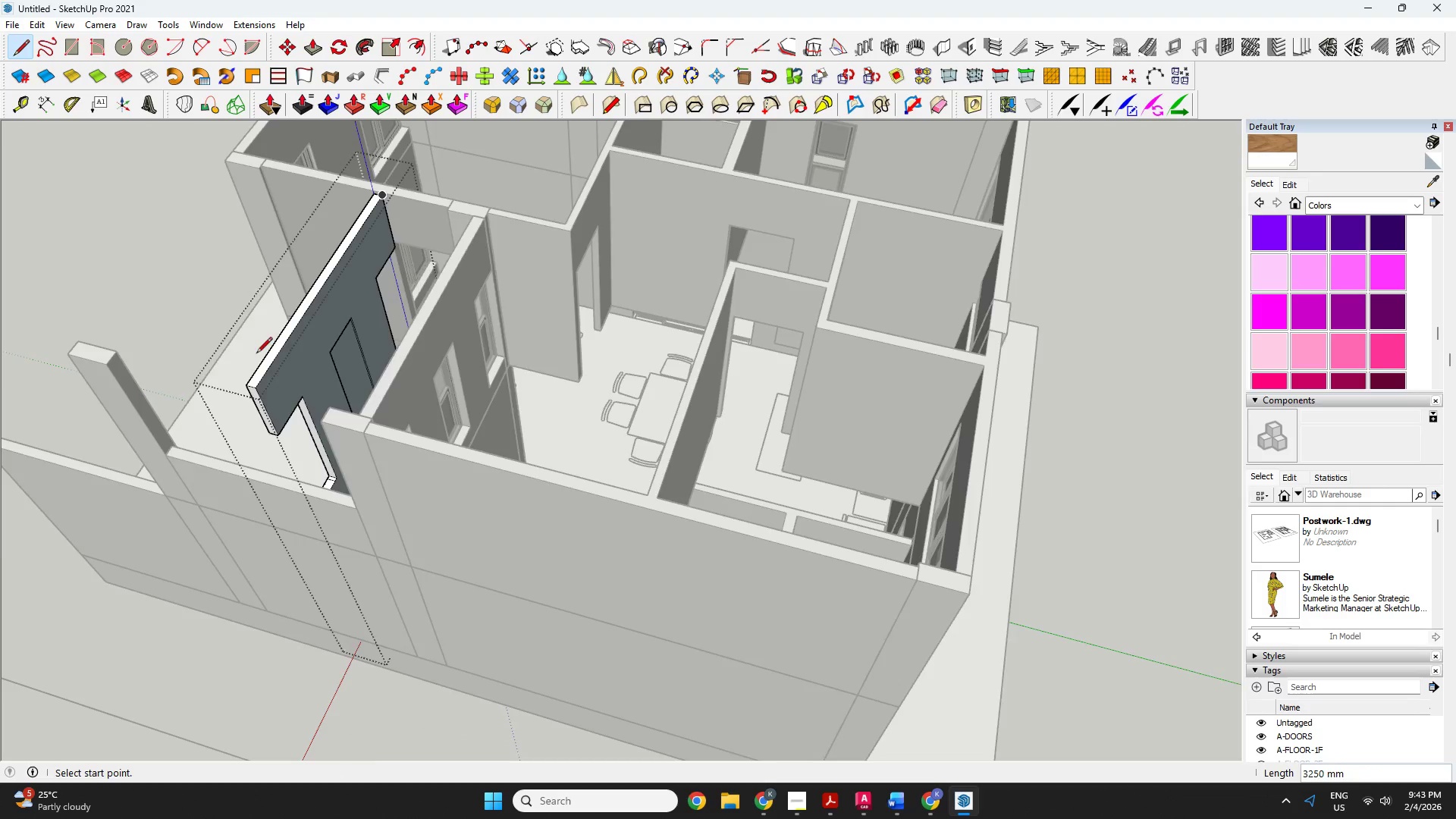 
key(Space)
 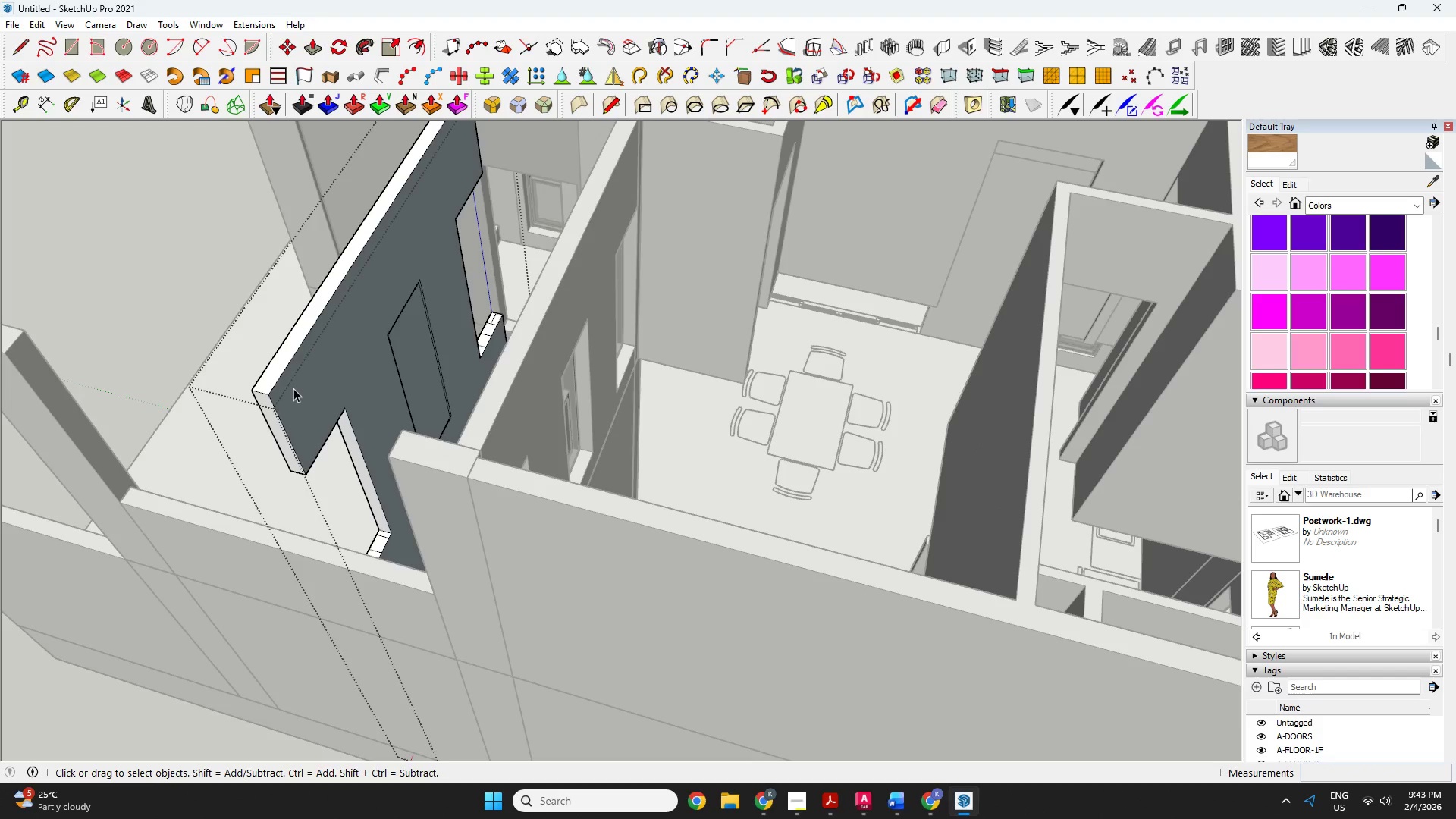 
left_click([295, 387])
 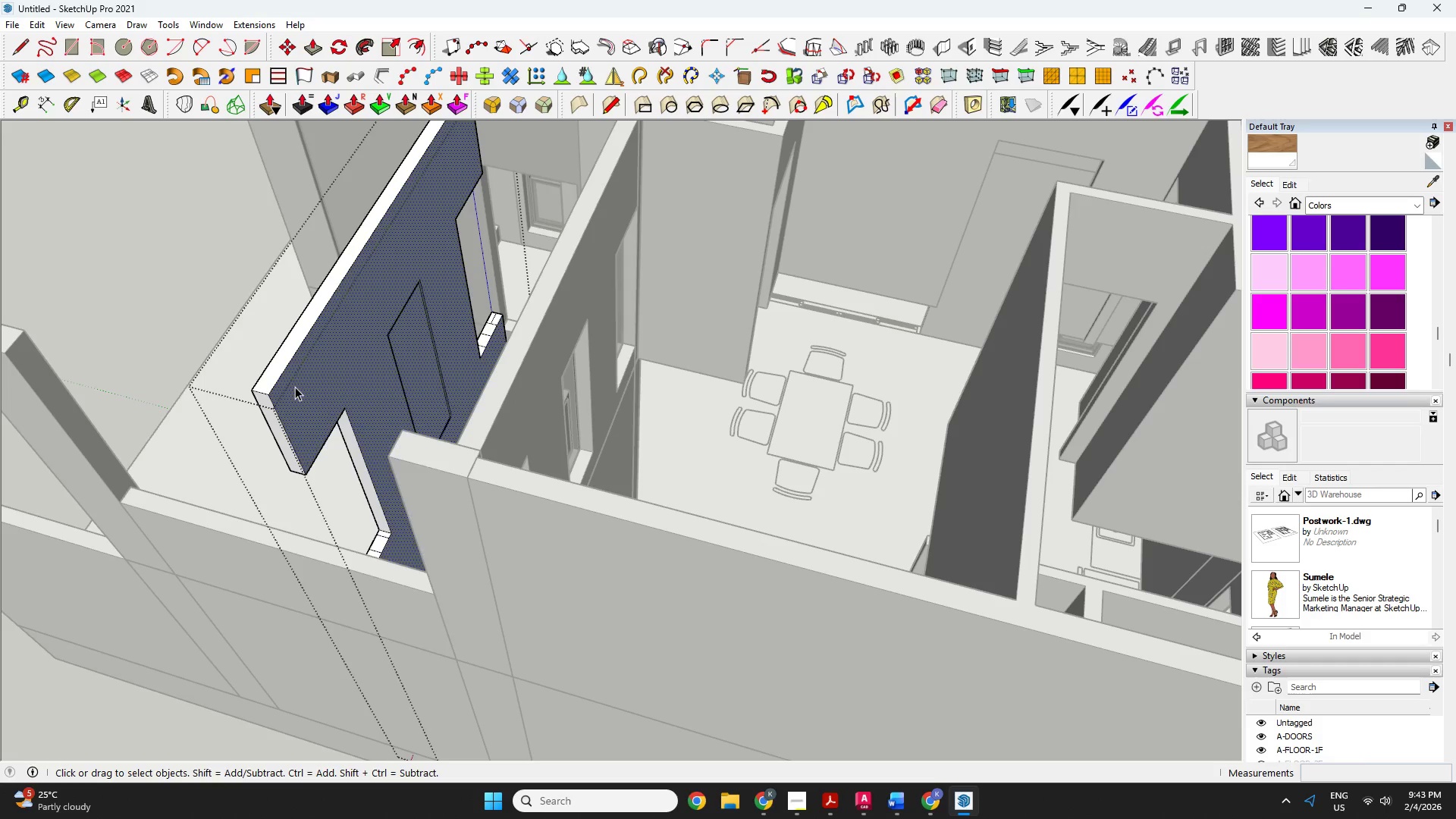 
scroll: coordinate [240, 384], scroll_direction: up, amount: 3.0
 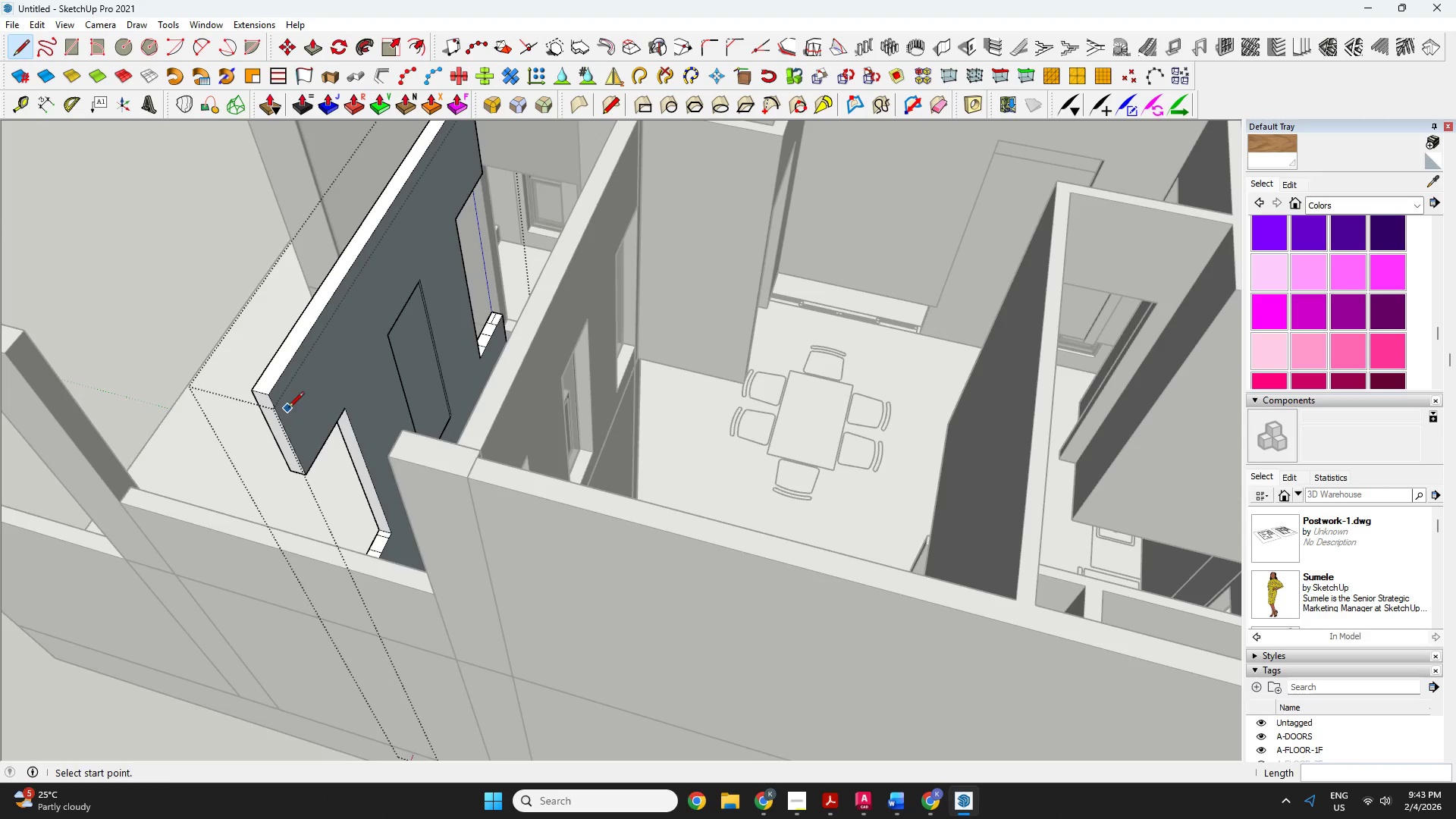 
right_click([295, 387])
 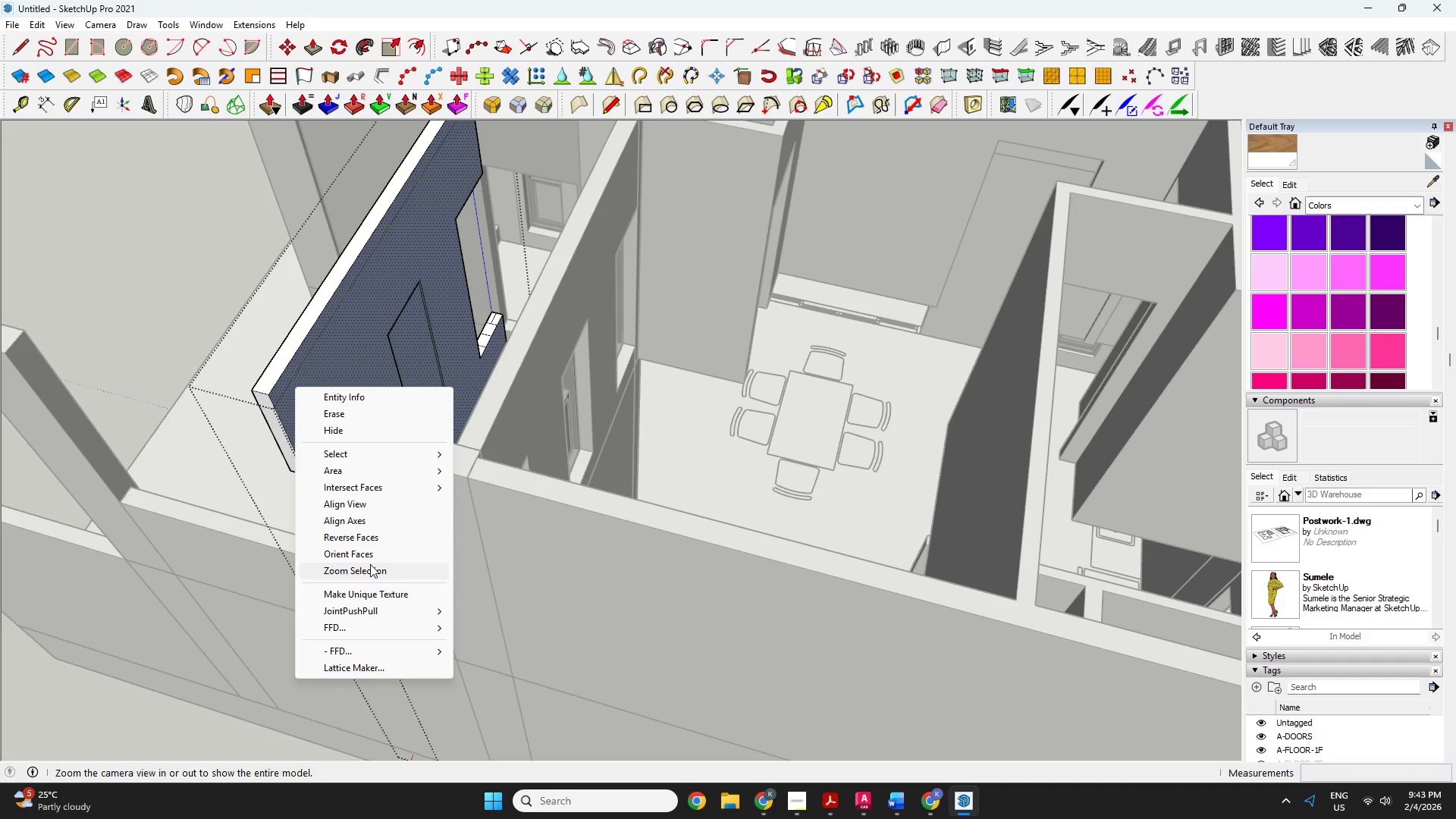 
left_click([361, 537])
 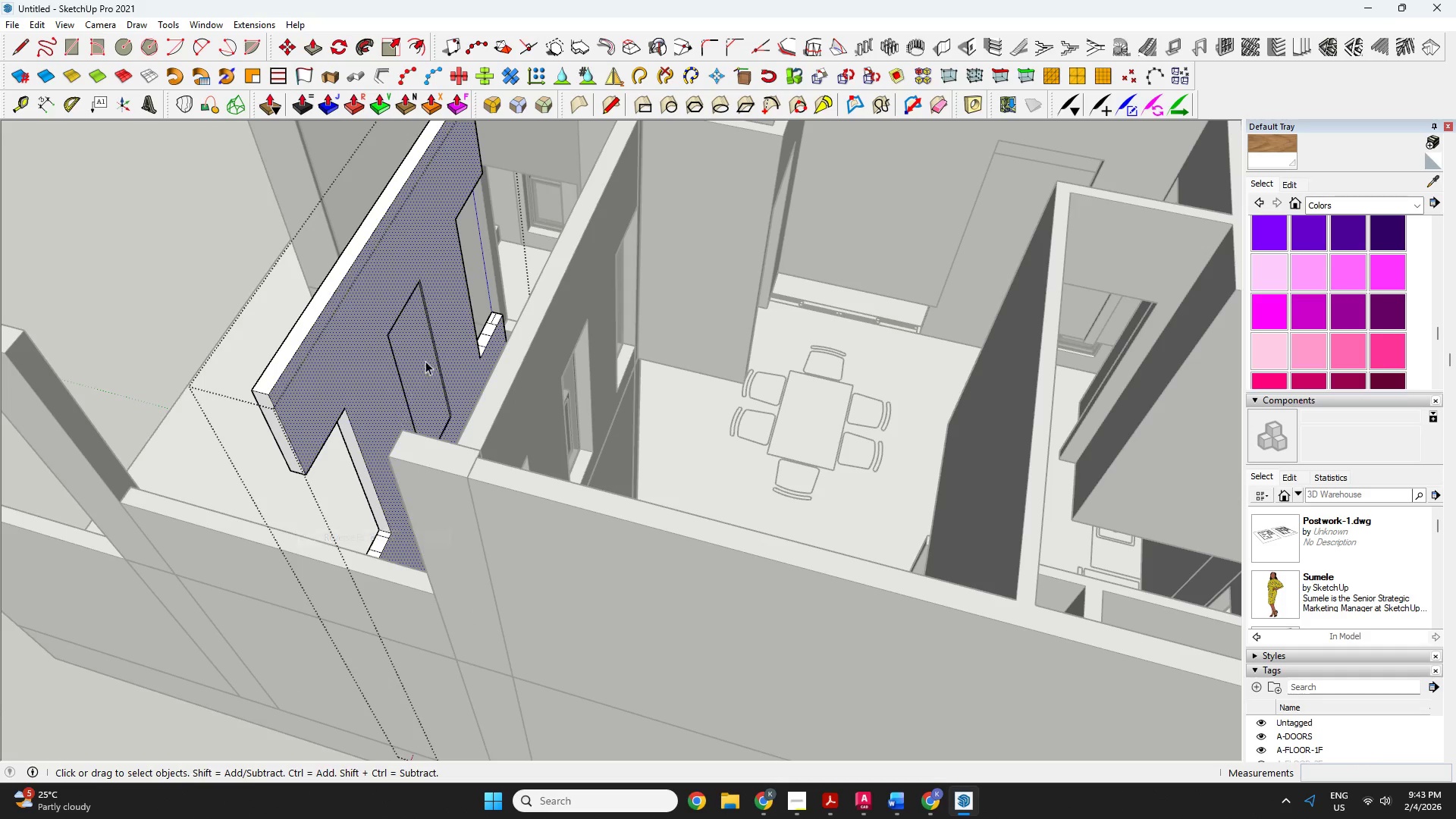 
left_click([414, 359])
 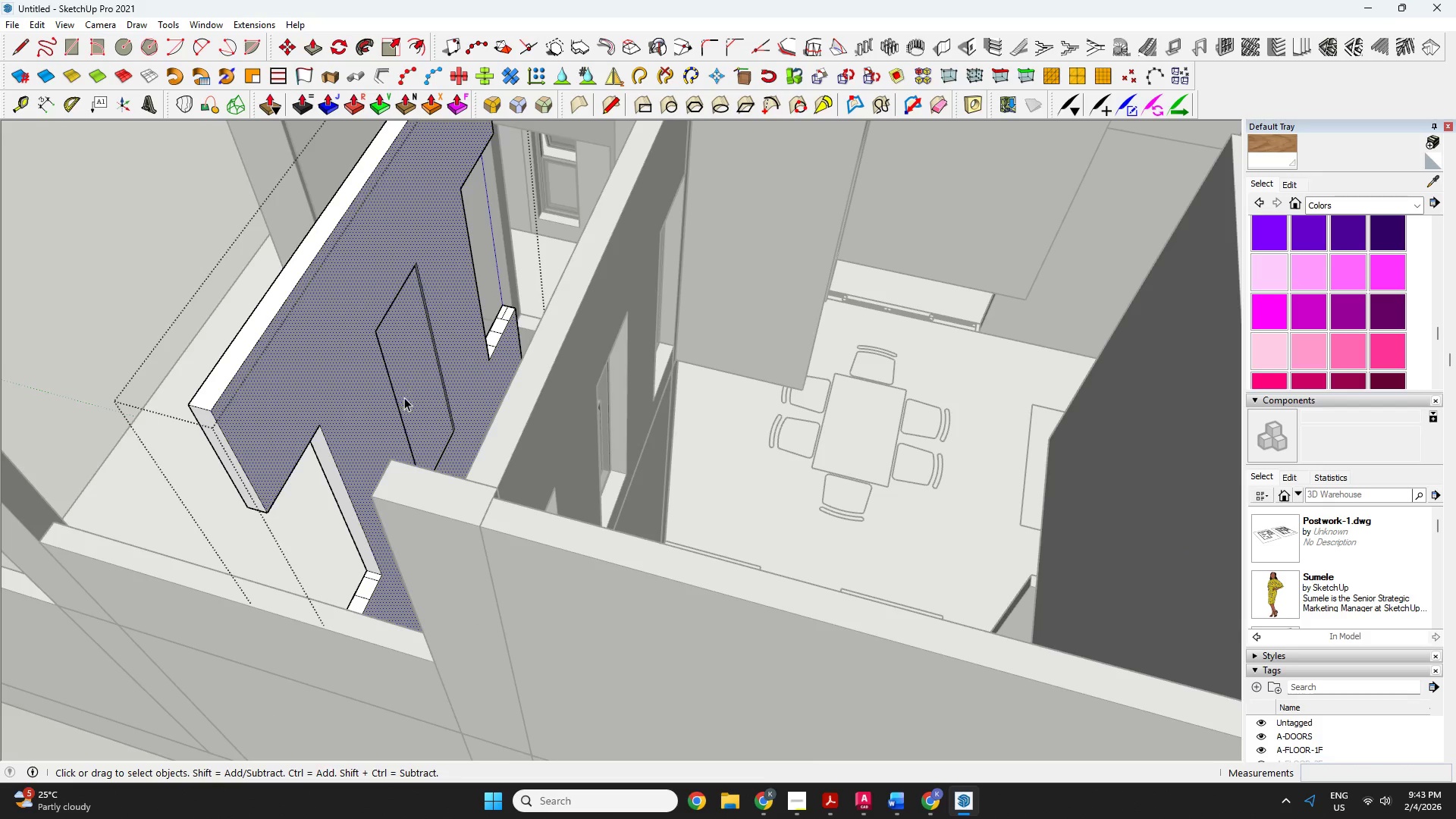 
scroll: coordinate [436, 346], scroll_direction: up, amount: 2.0
 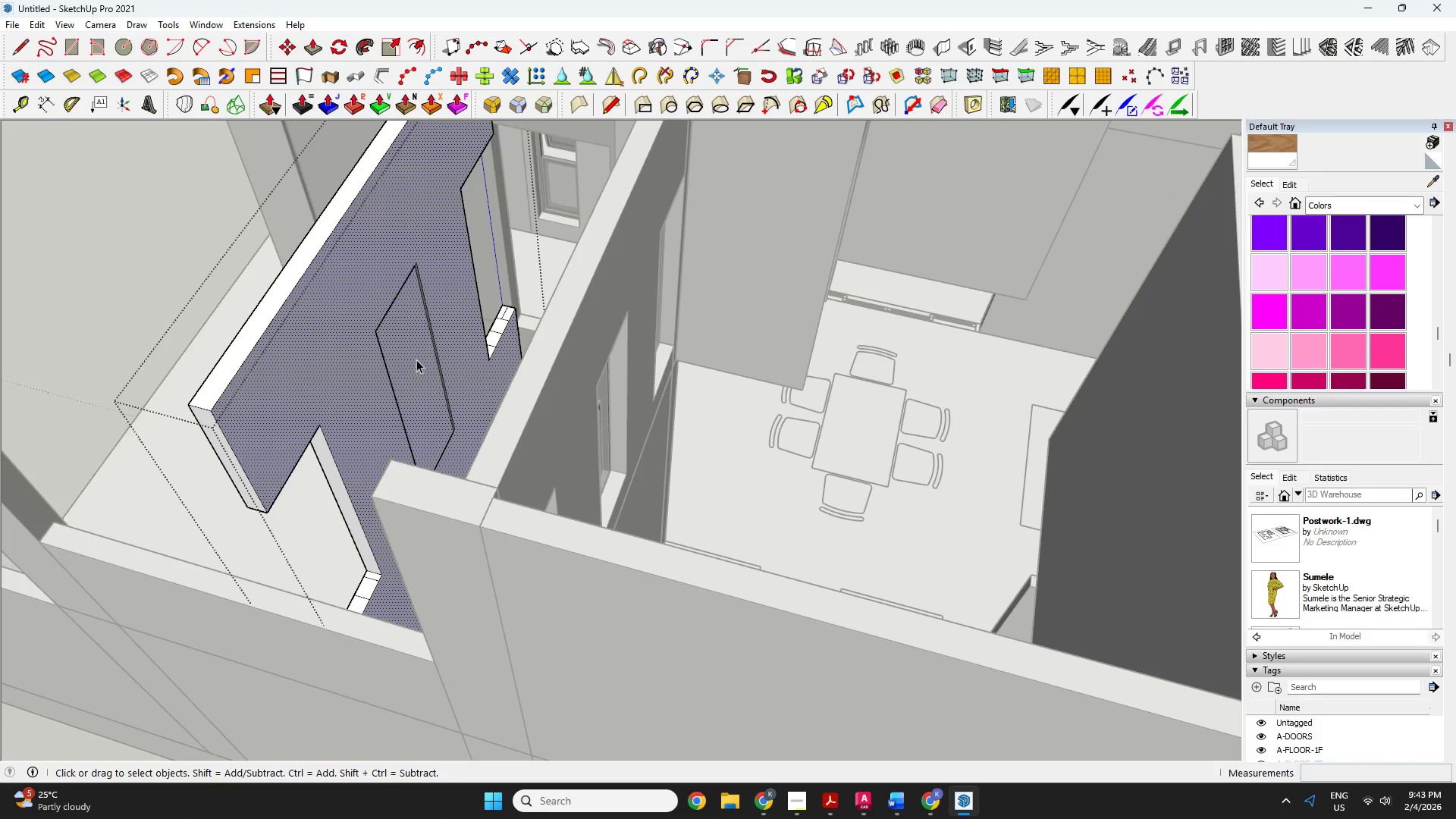 
left_click([404, 390])
 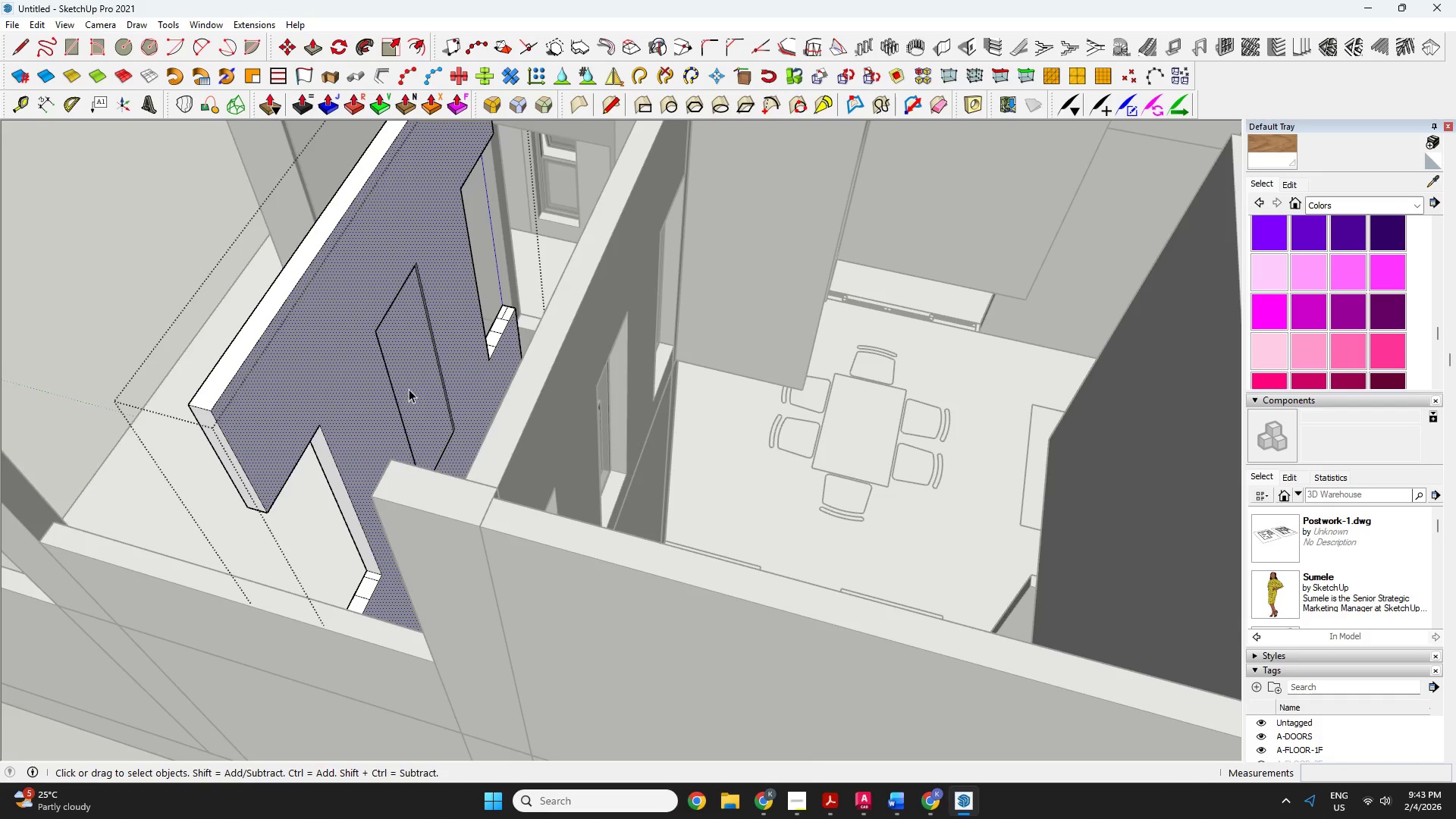 
left_click([411, 385])
 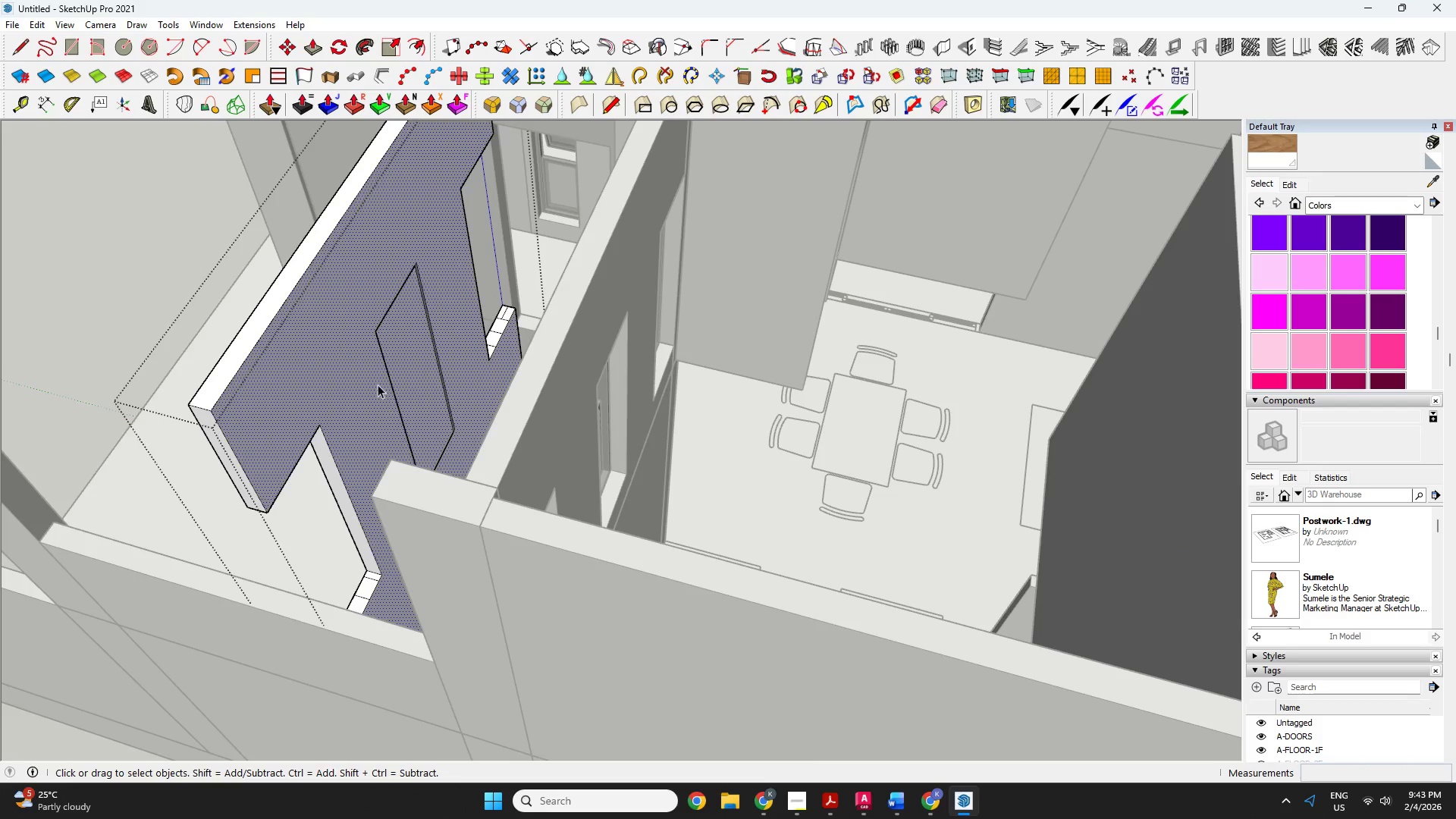 
scroll: coordinate [456, 494], scroll_direction: up, amount: 8.0
 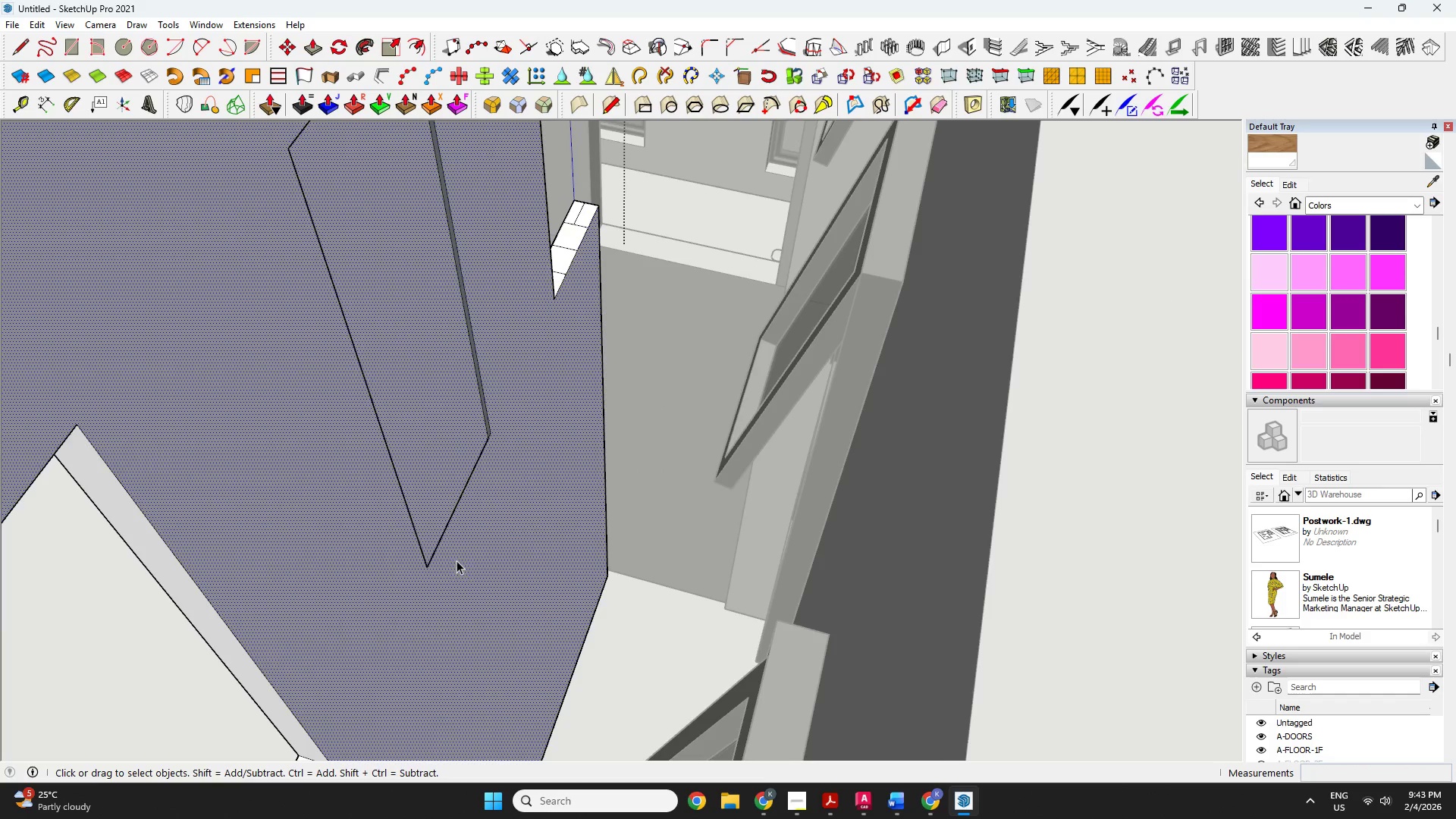 
key(R)
 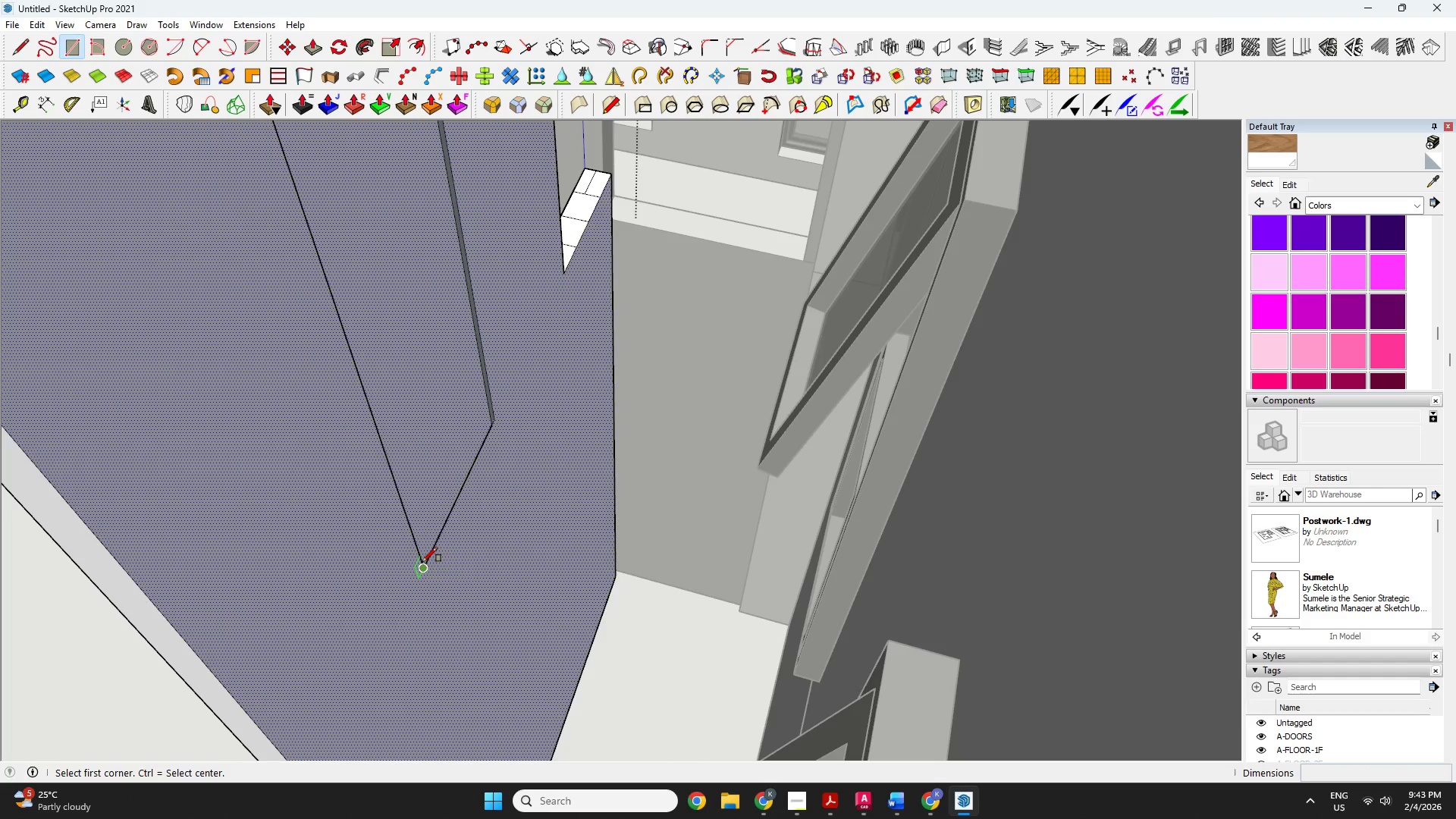 
scroll: coordinate [455, 562], scroll_direction: up, amount: 1.0
 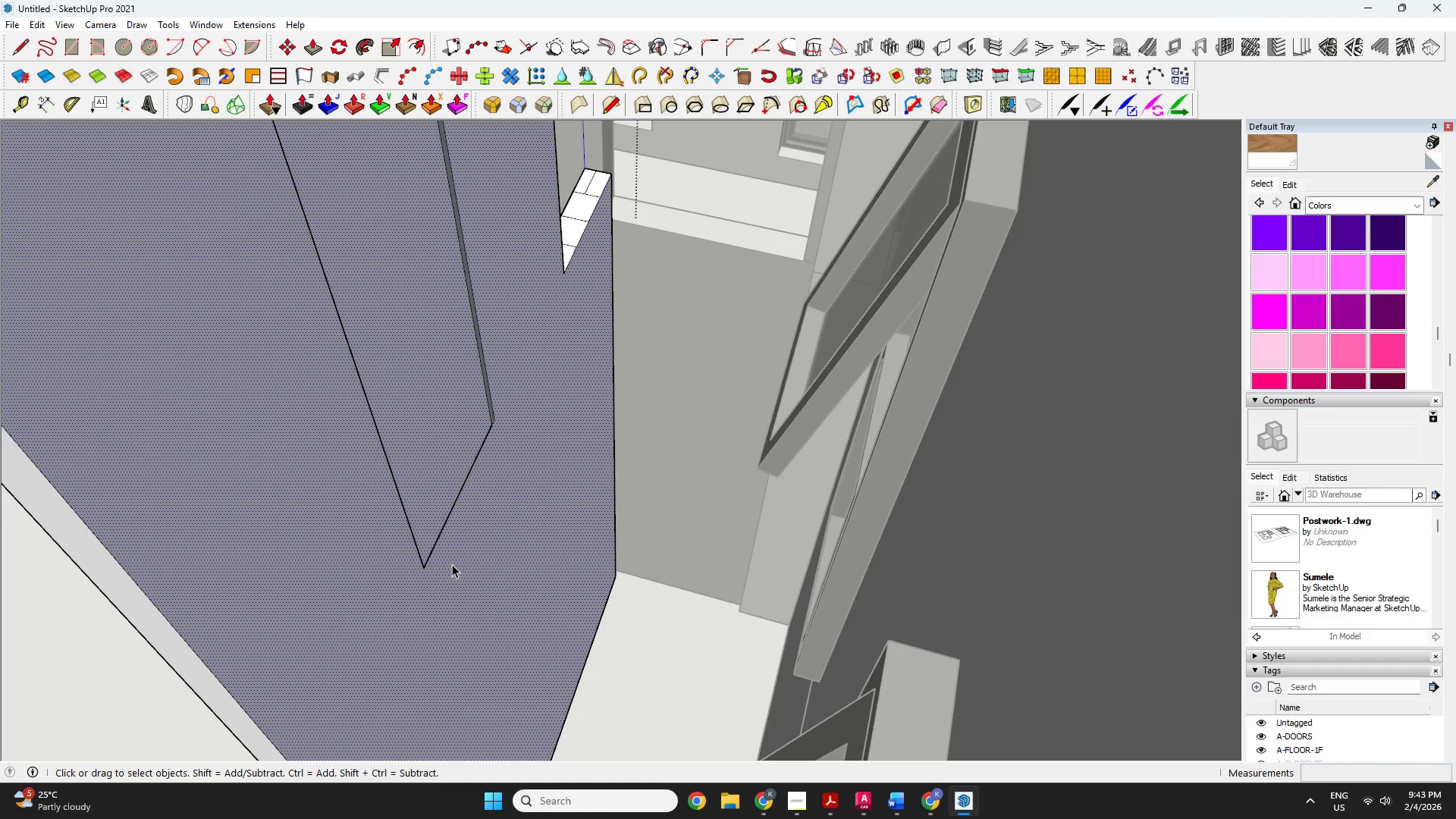 
left_click([422, 562])
 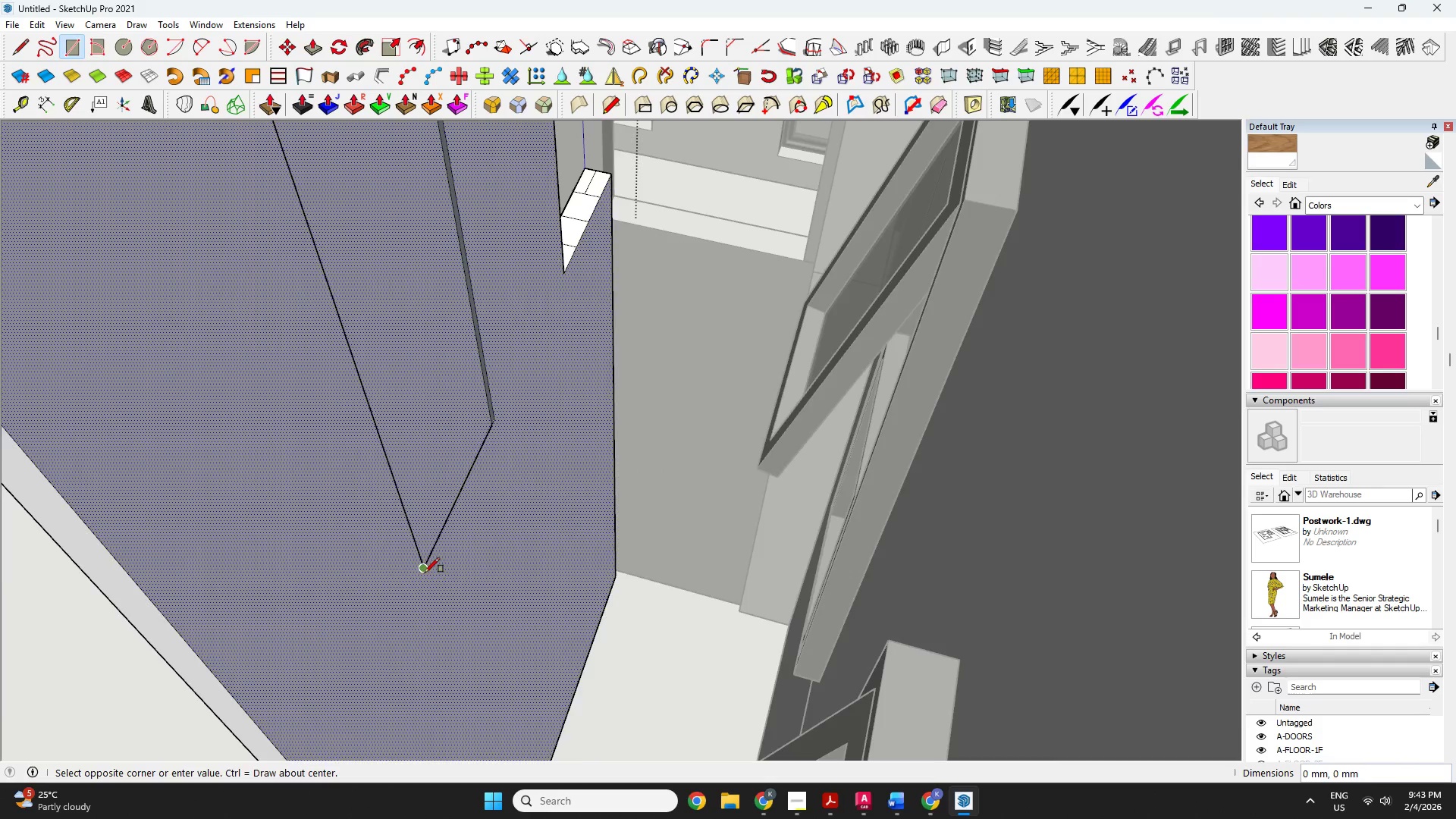 
scroll: coordinate [413, 219], scroll_direction: down, amount: 4.0
 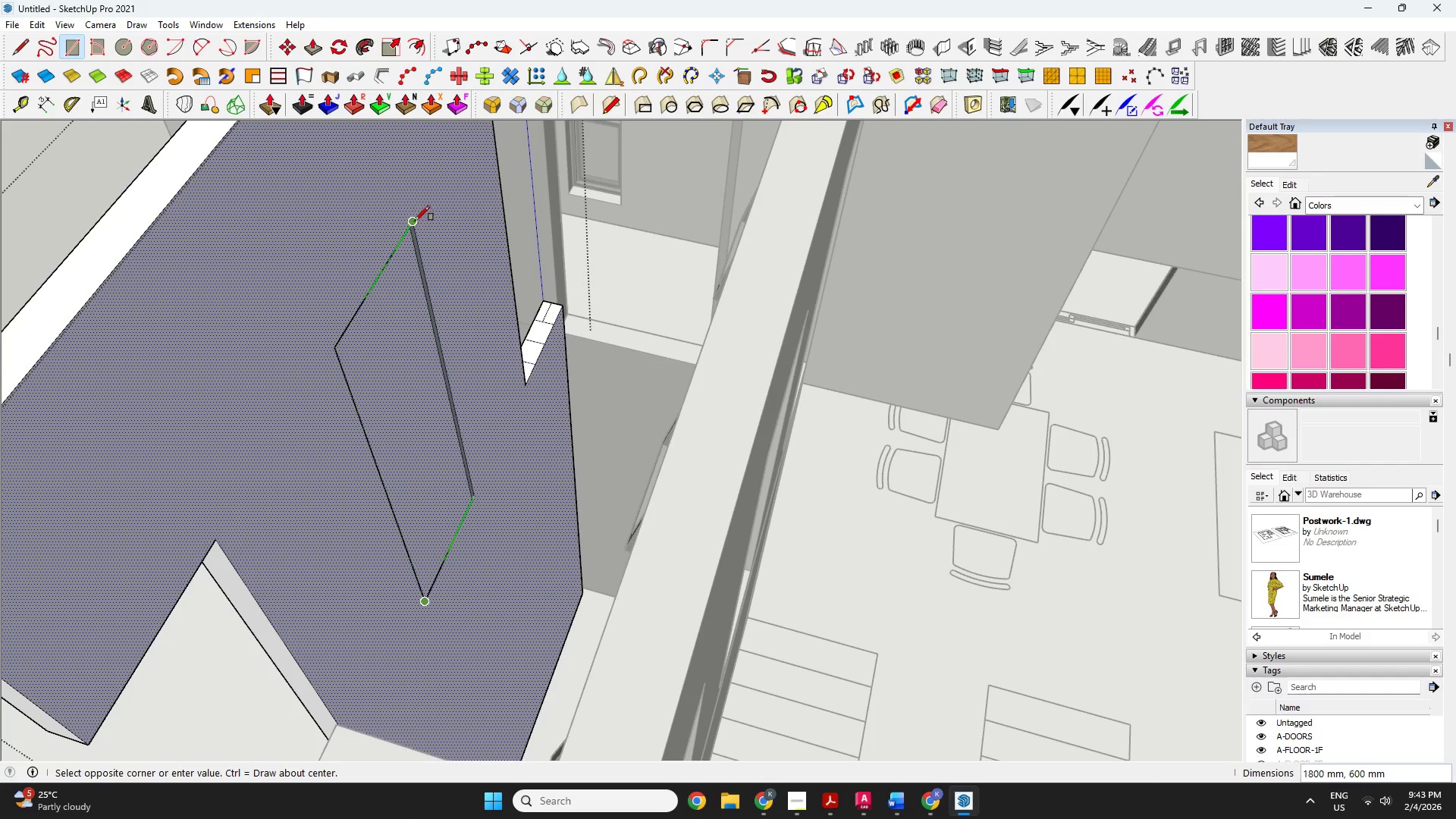 
left_click([415, 220])
 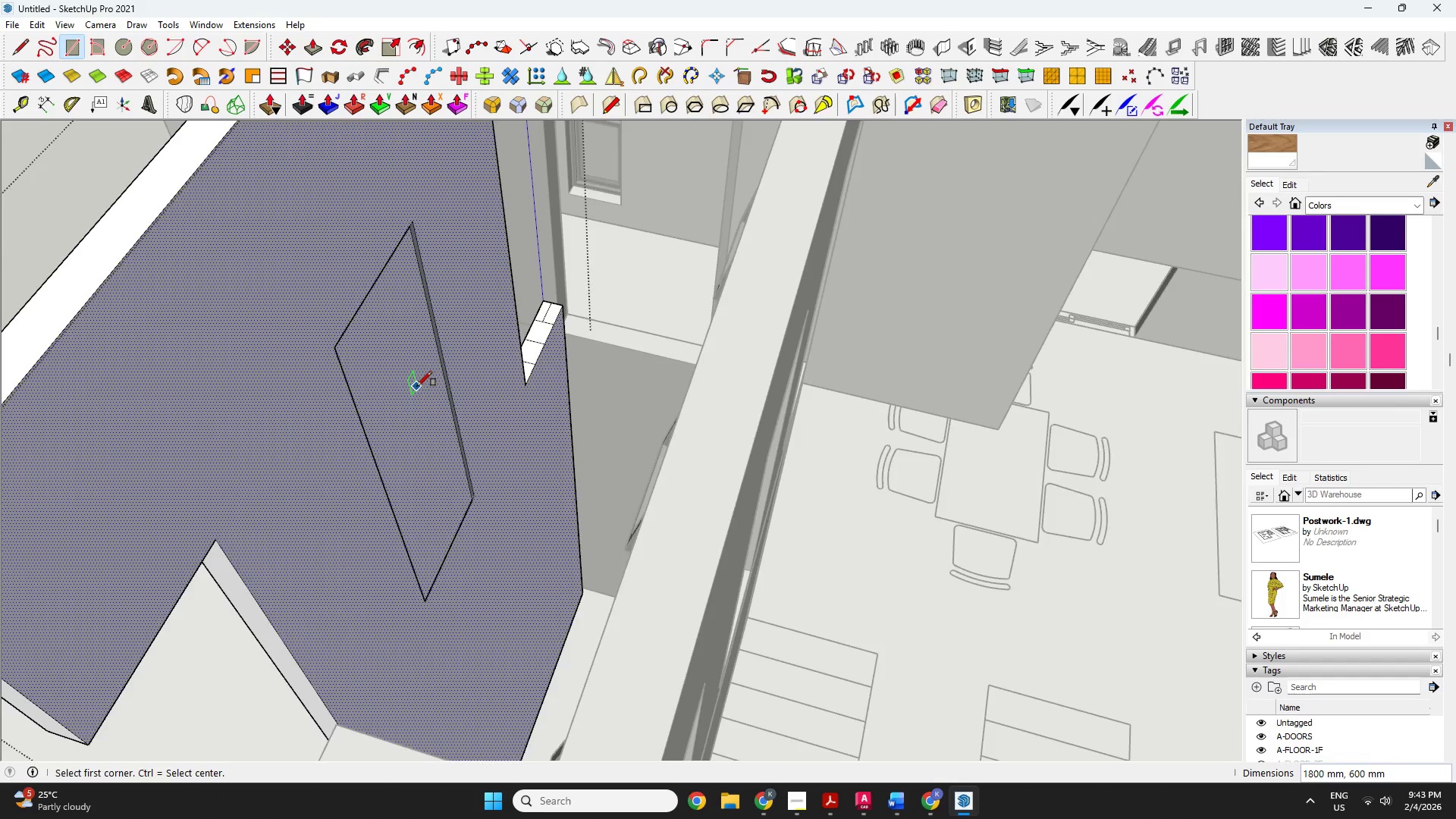 
key(Space)
 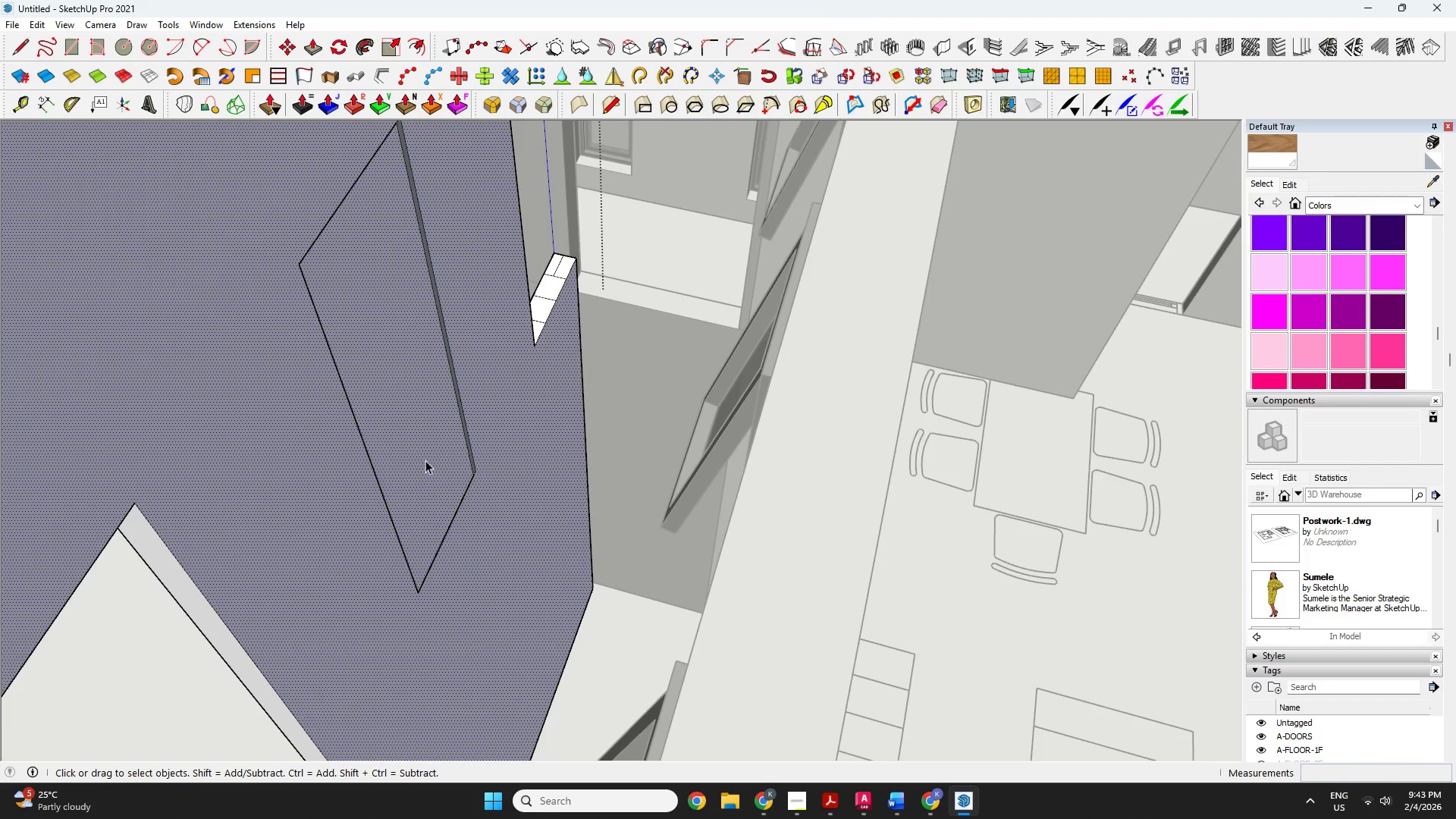 
left_click([425, 460])
 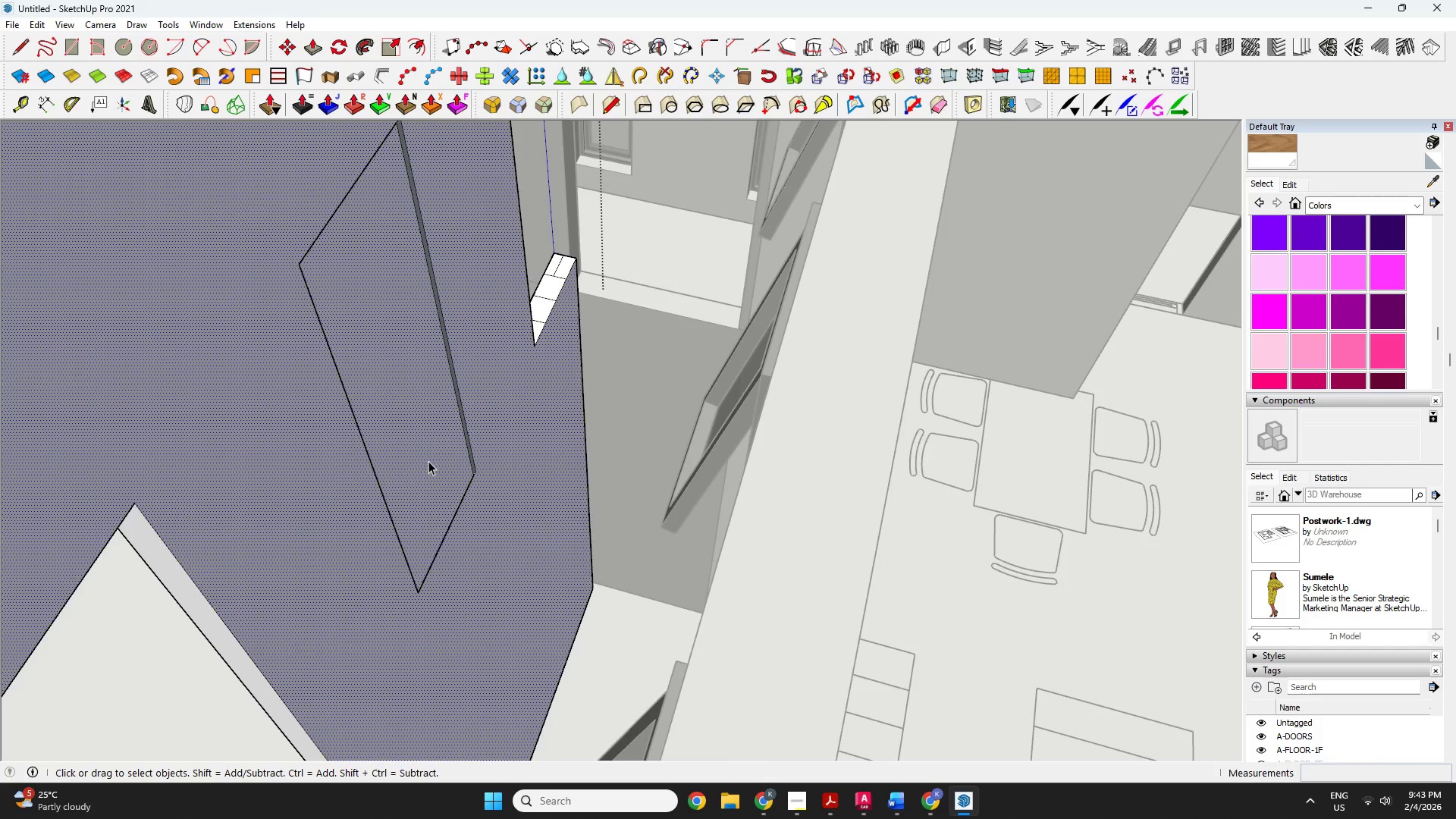 
scroll: coordinate [436, 483], scroll_direction: up, amount: 1.0
 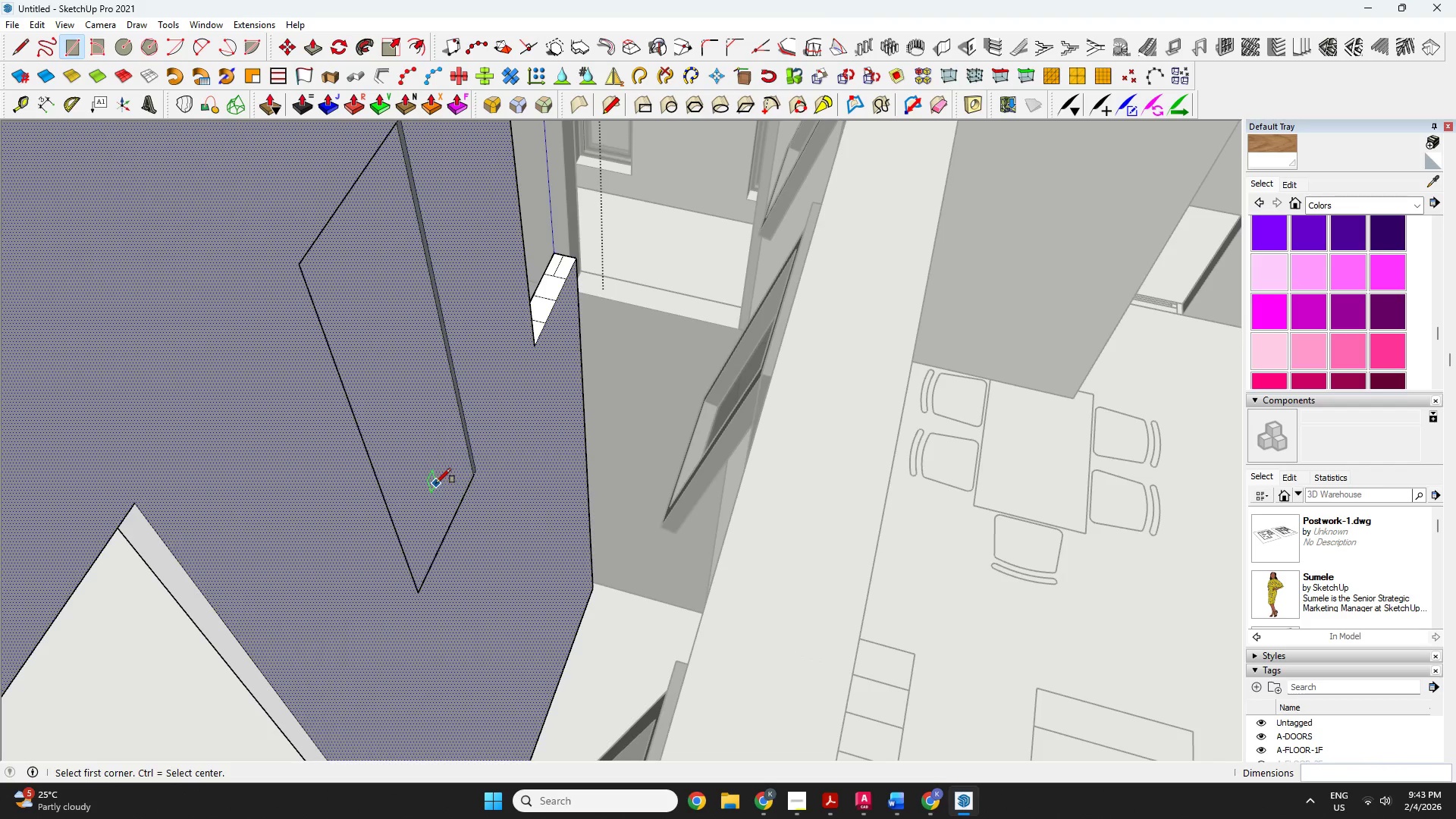 
key(O)
 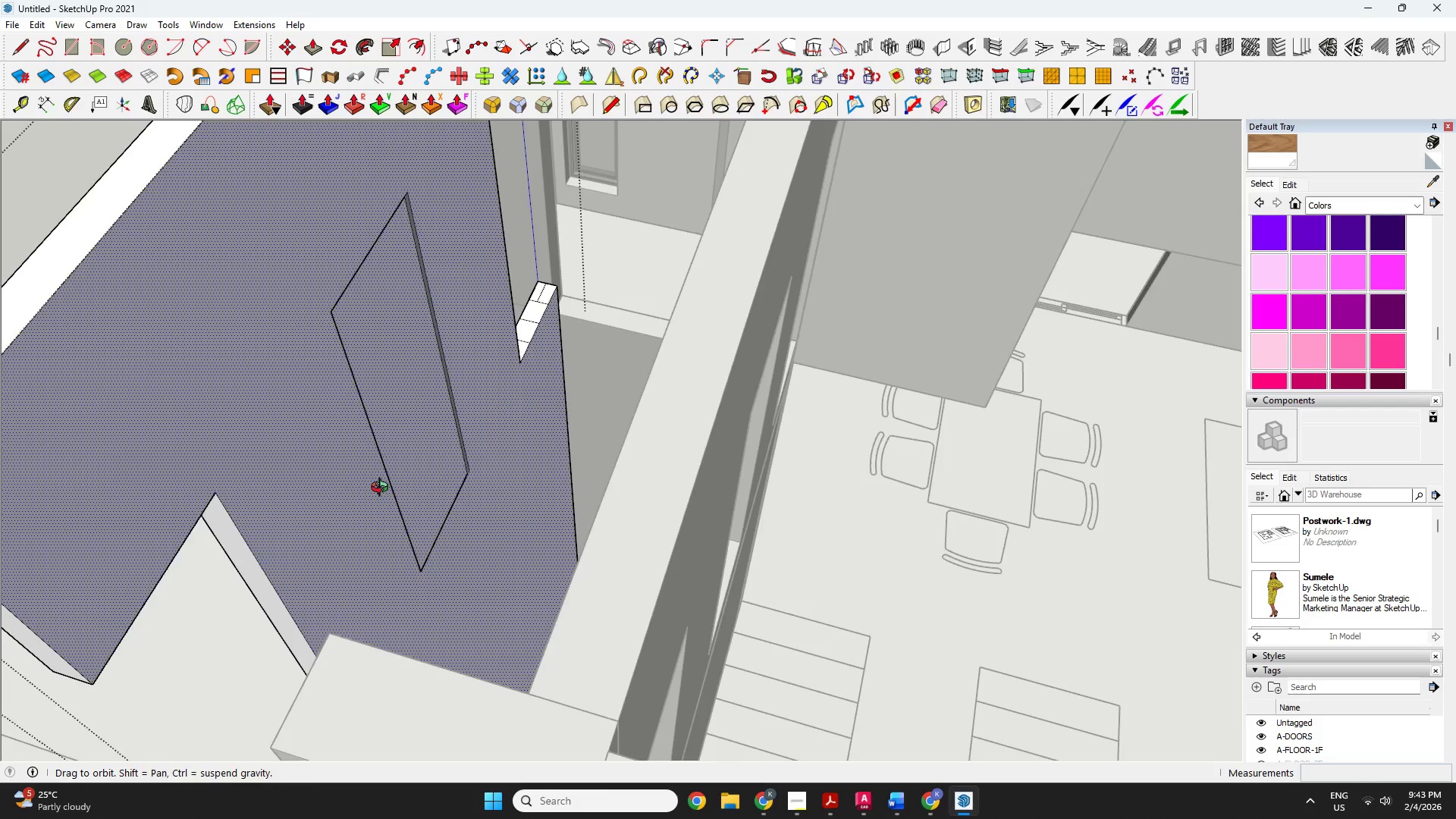 
scroll: coordinate [434, 464], scroll_direction: down, amount: 2.0
 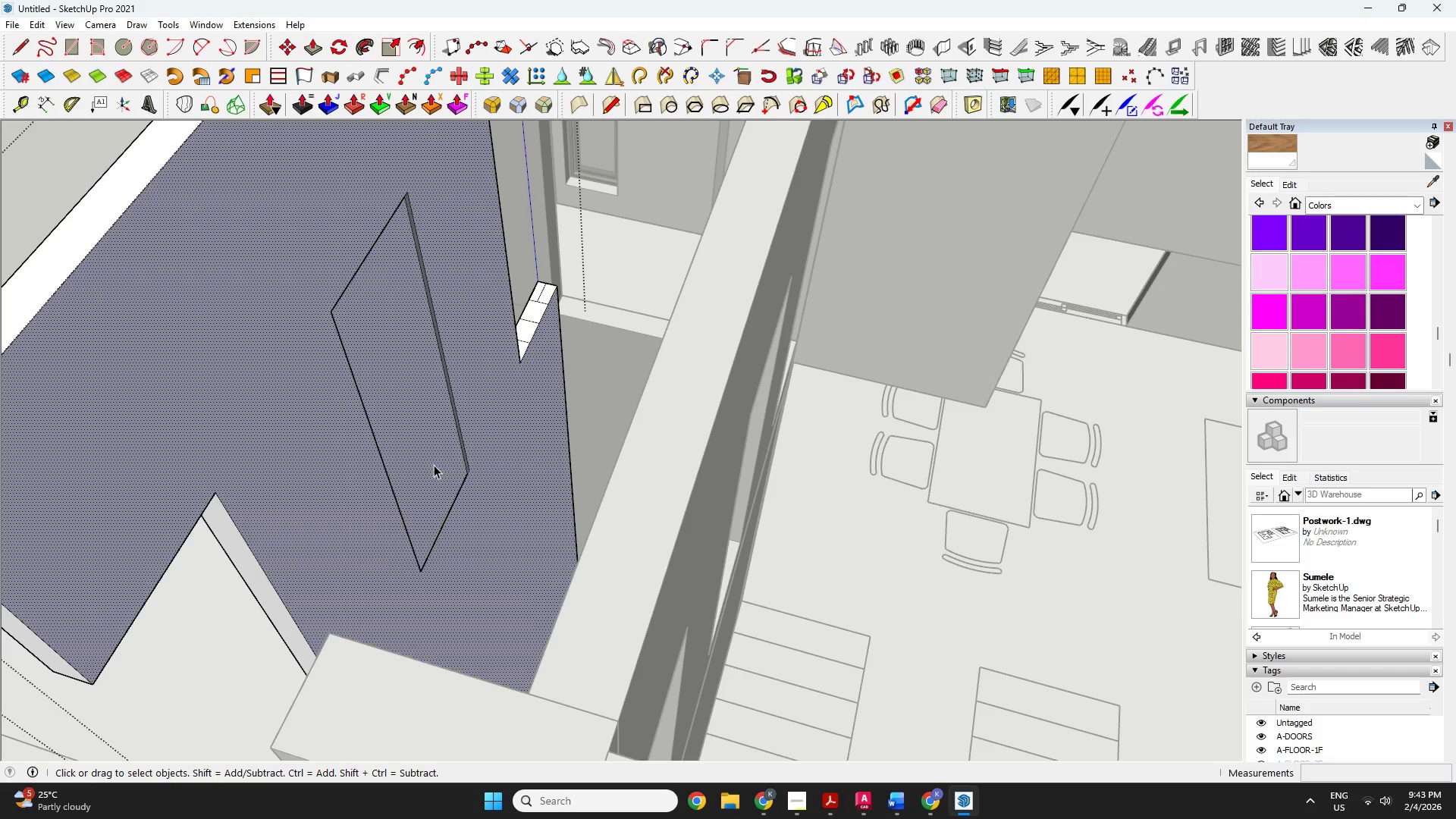 
left_click_drag(start_coordinate=[383, 489], to_coordinate=[410, 585])
 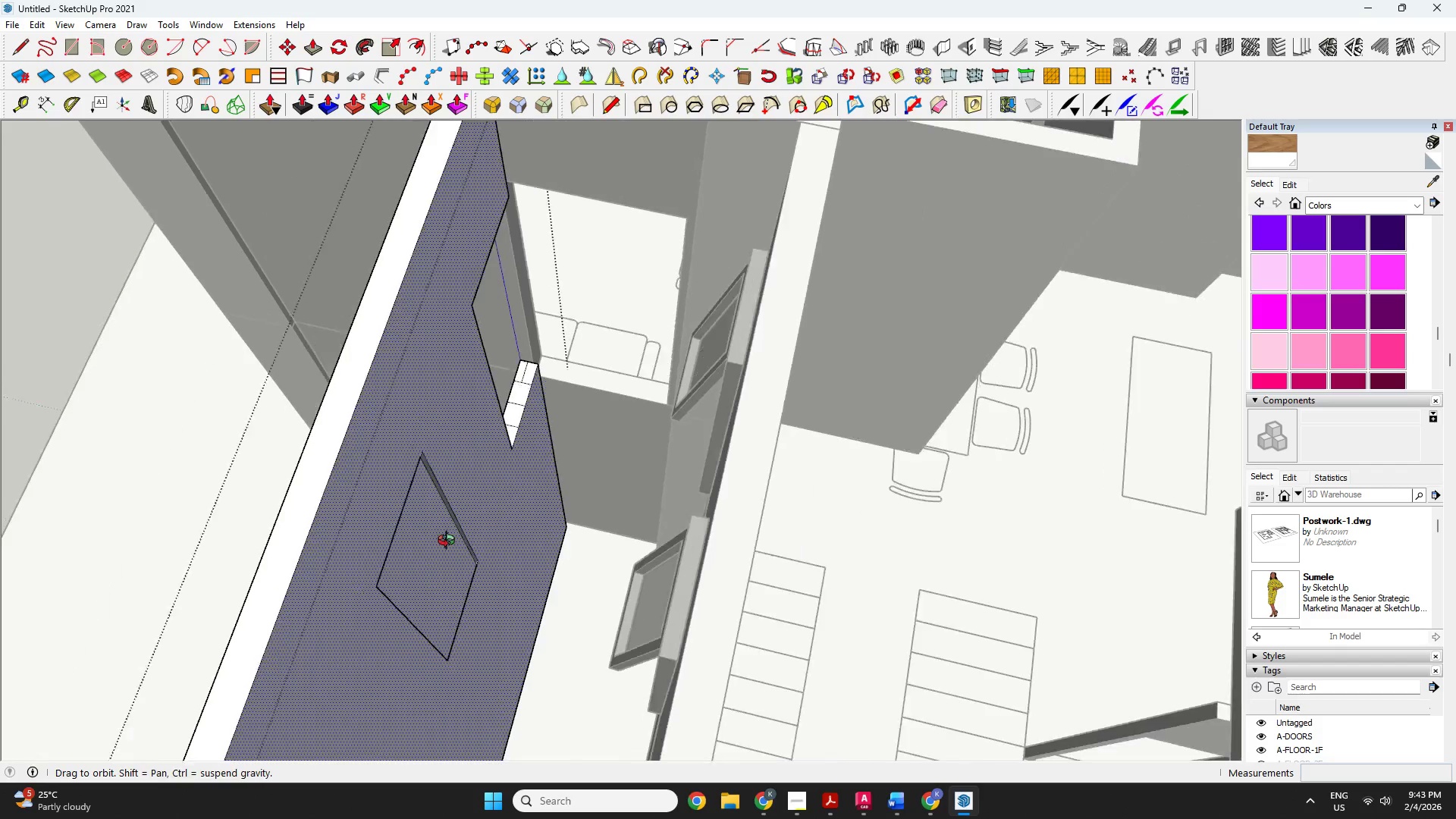 
scroll: coordinate [515, 492], scroll_direction: down, amount: 6.0
 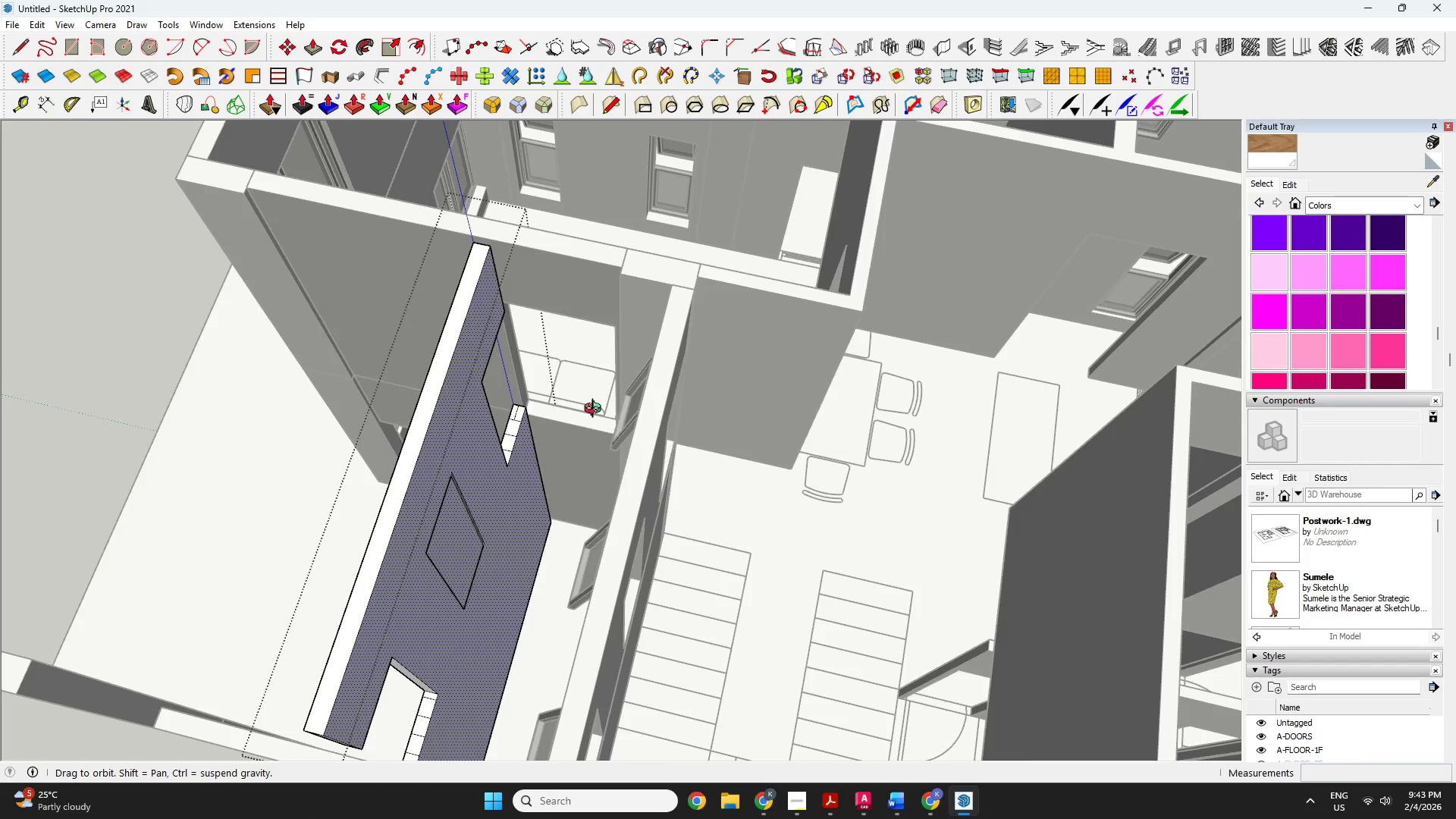 
key(Control+Z)
 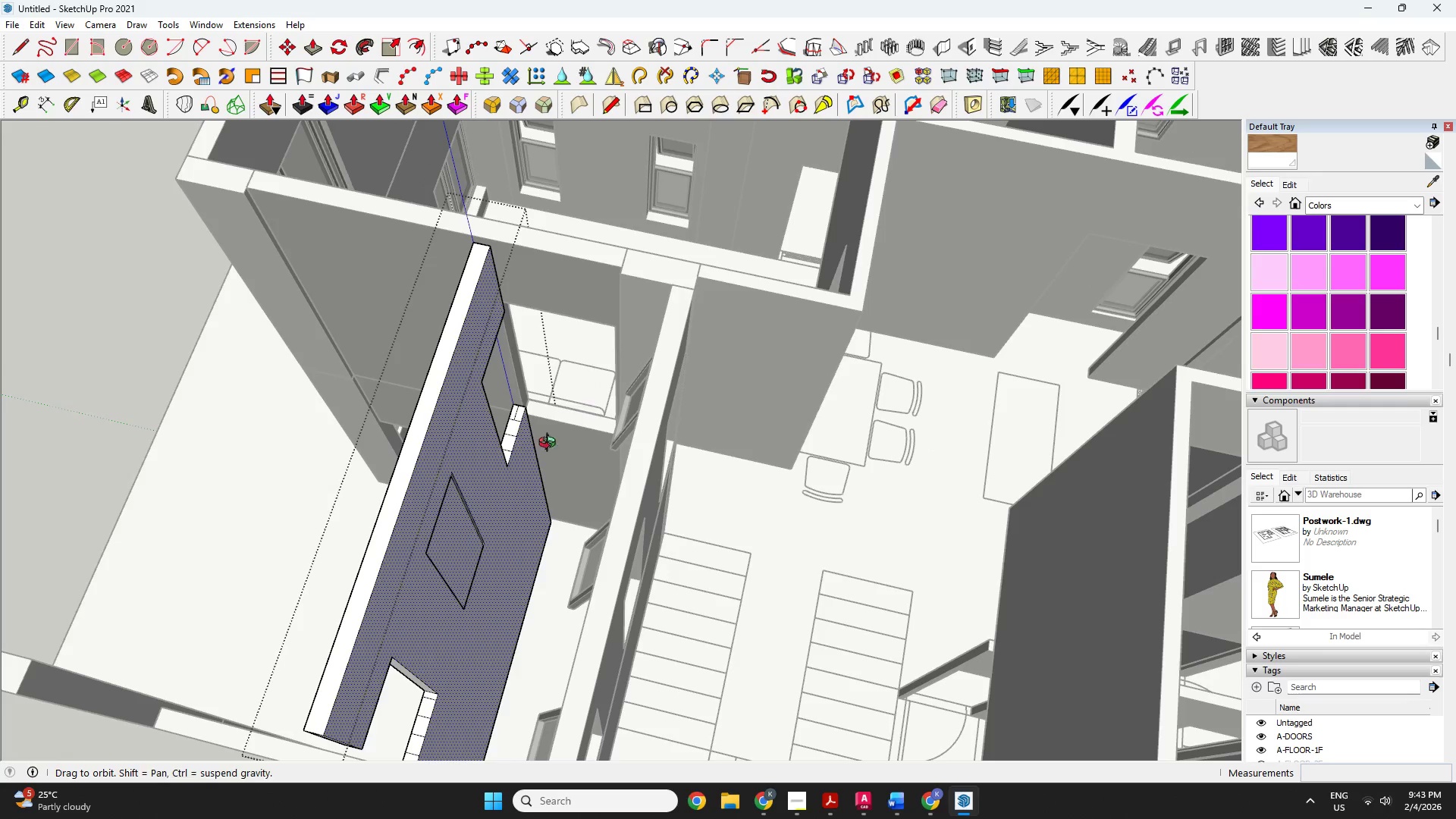 
key(Control+Z)
 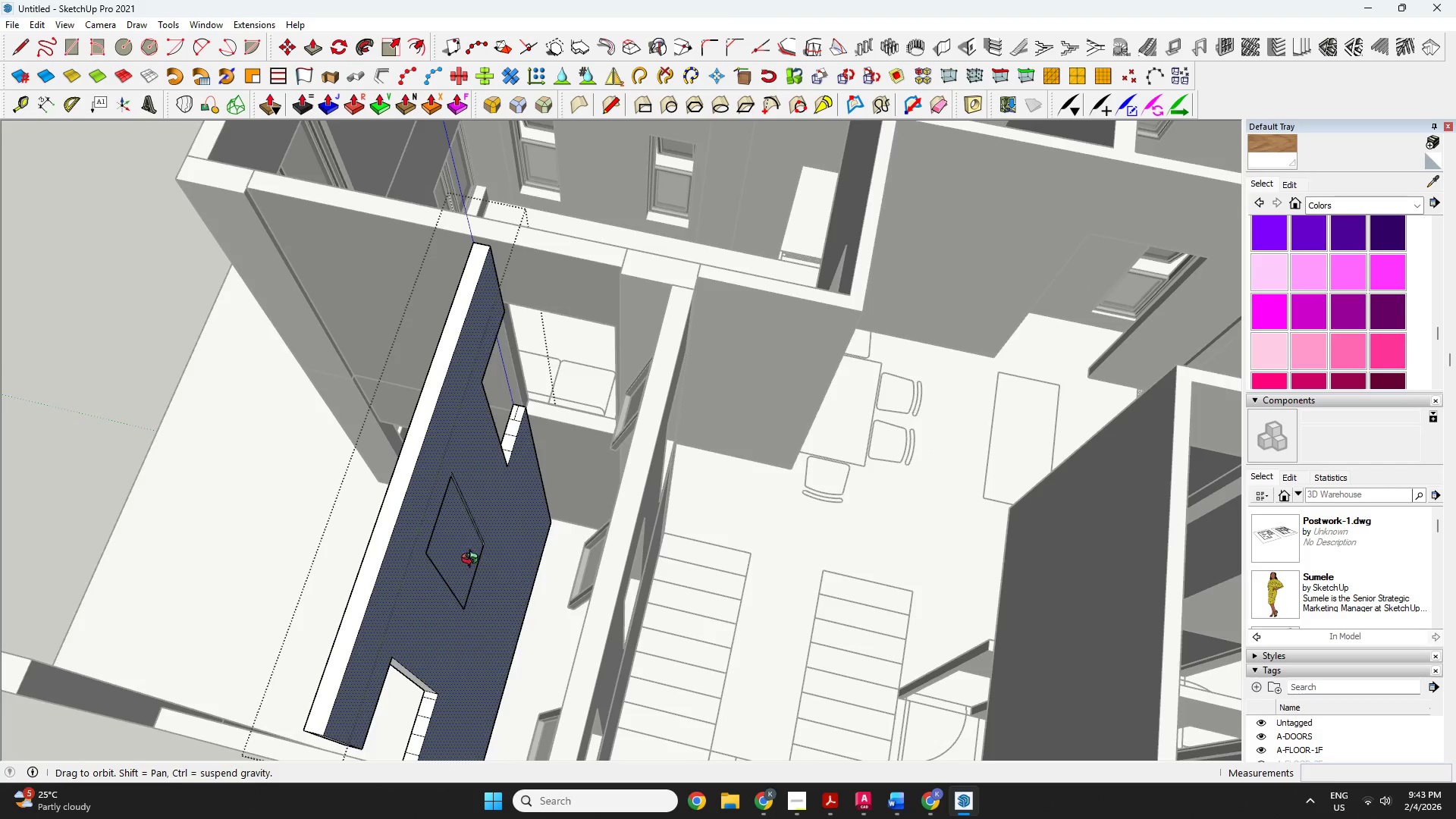 
key(Control+Z)
 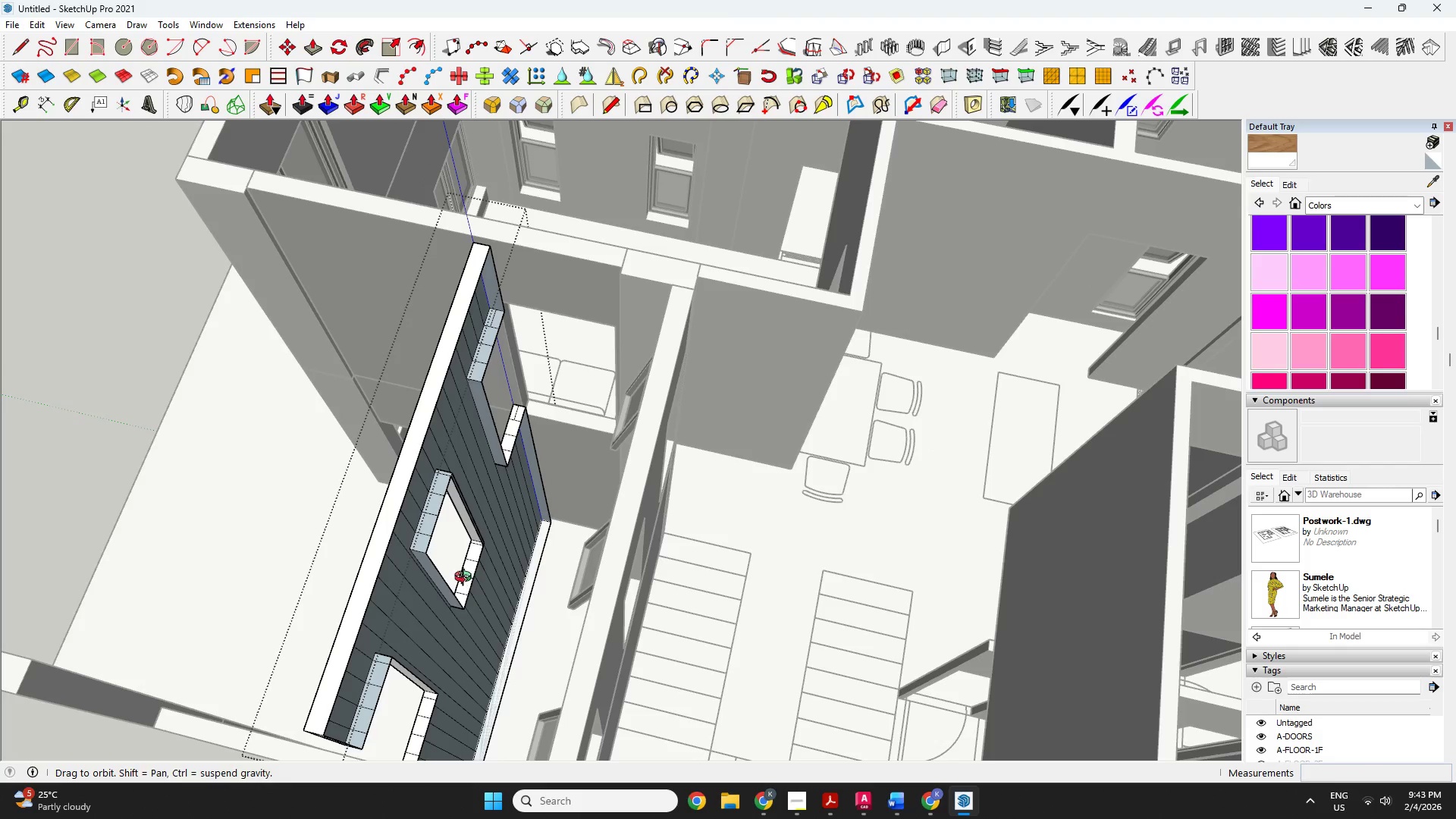 
scroll: coordinate [405, 639], scroll_direction: none, amount: 0.0
 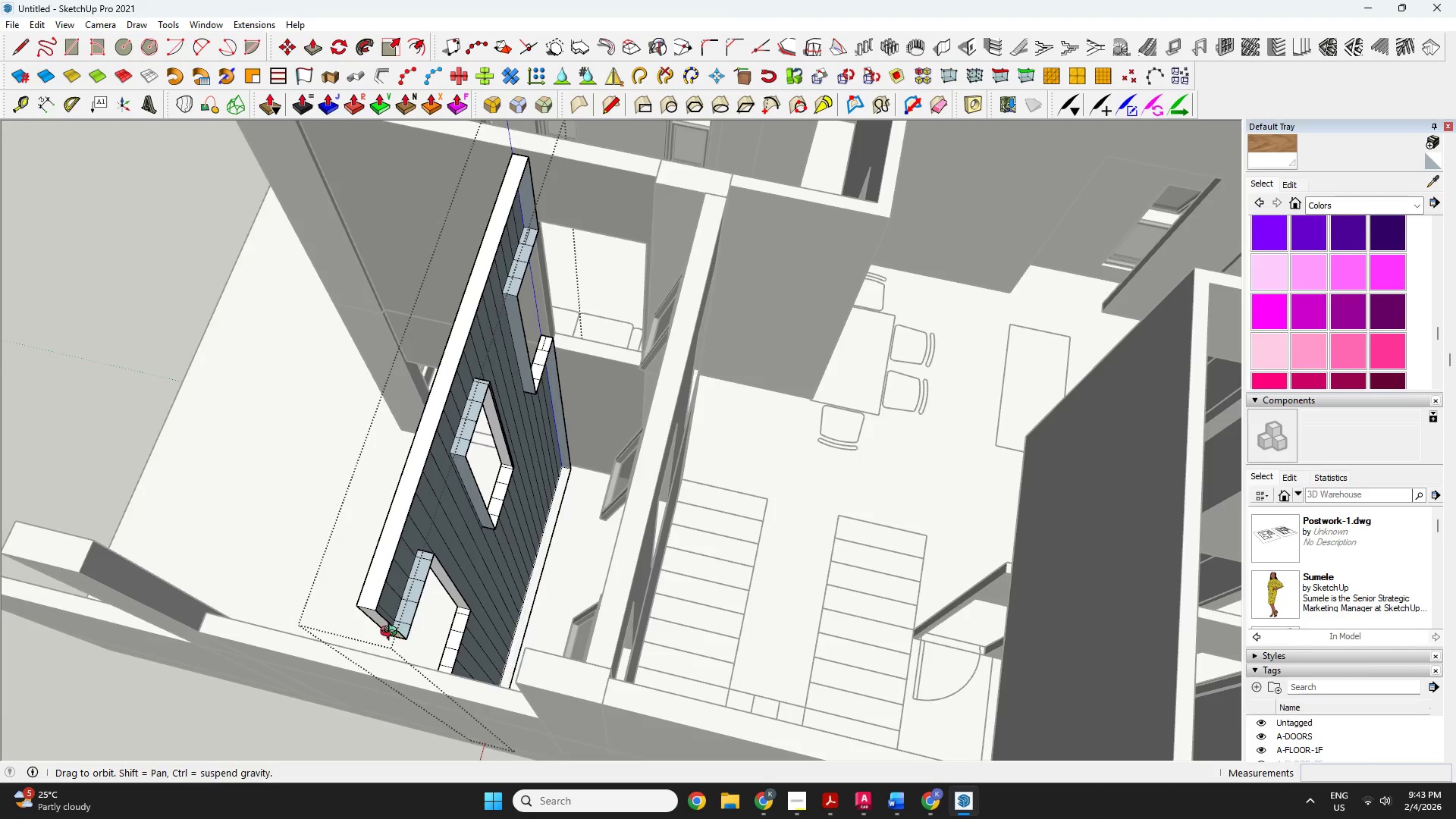 
key(L)
 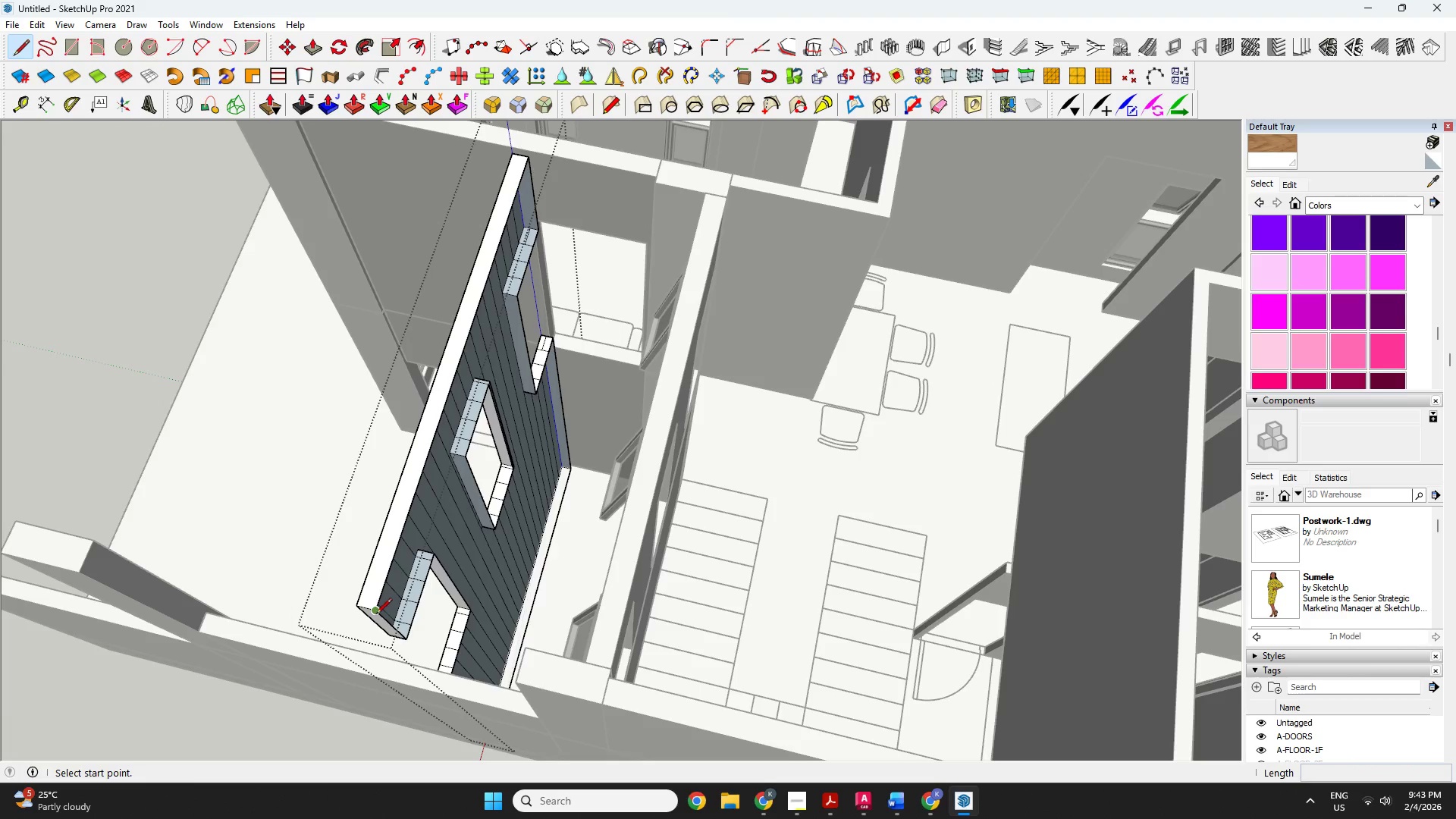 
left_click([376, 615])
 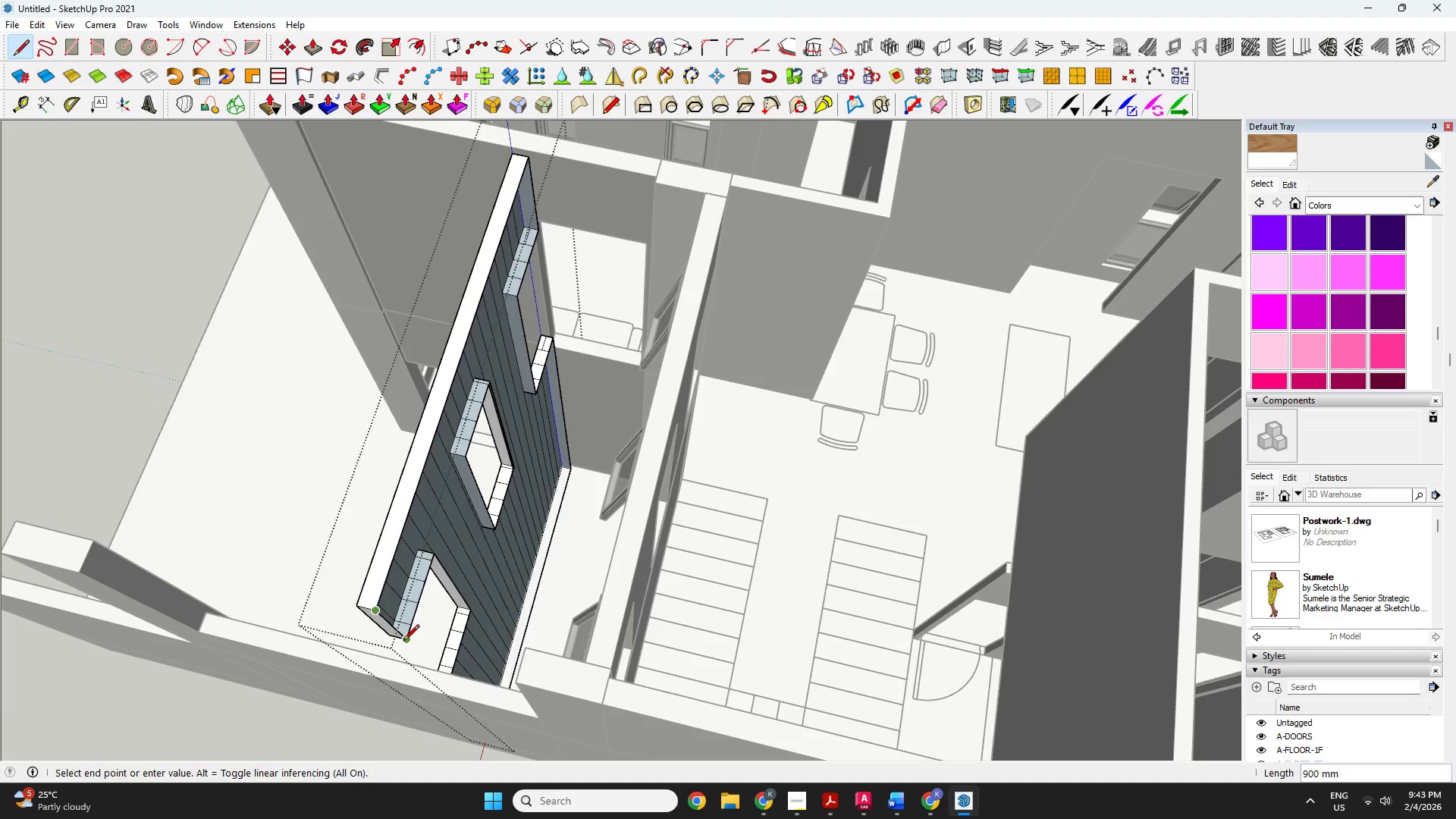 
left_click([403, 642])
 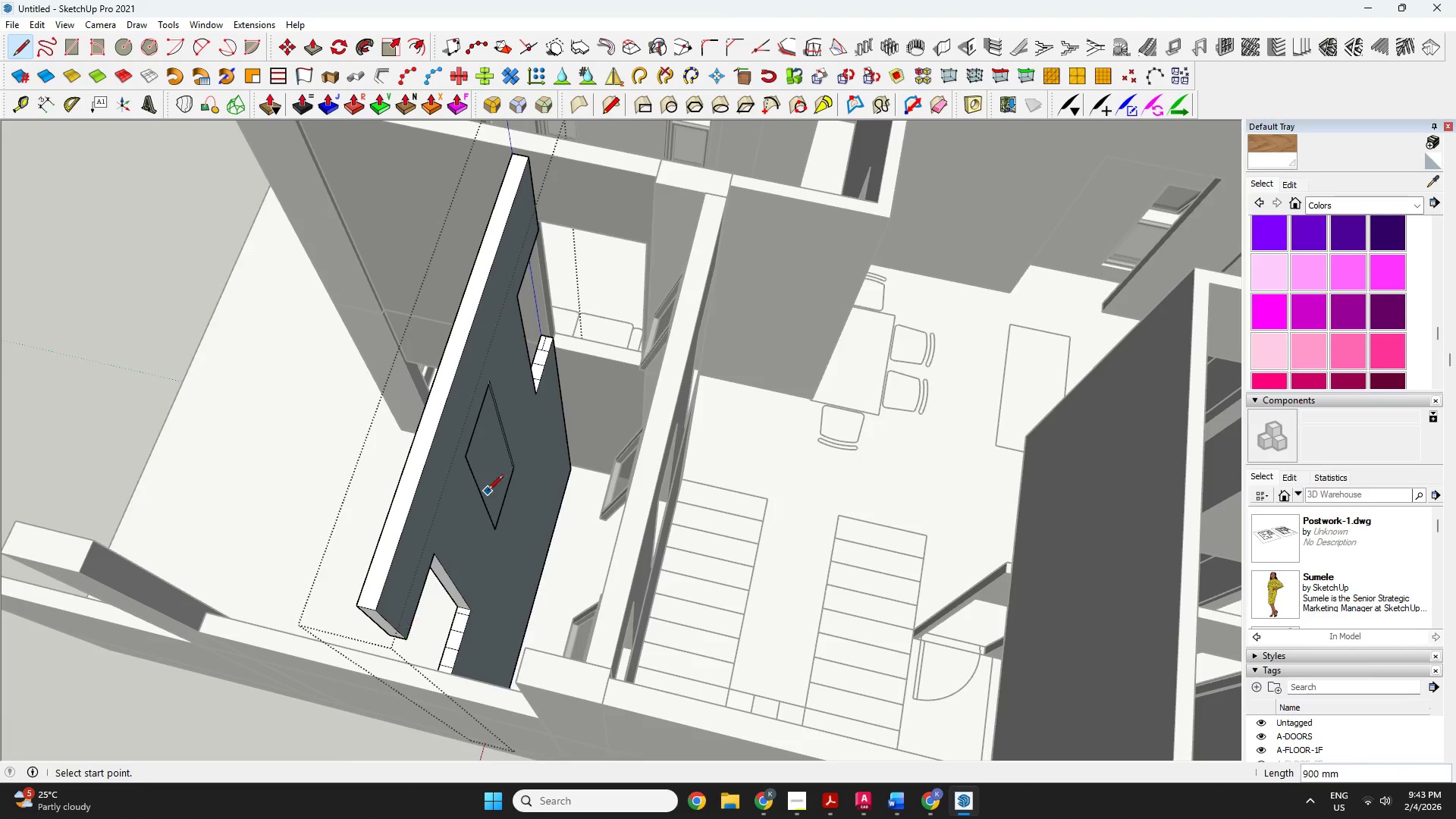 
key(Space)
 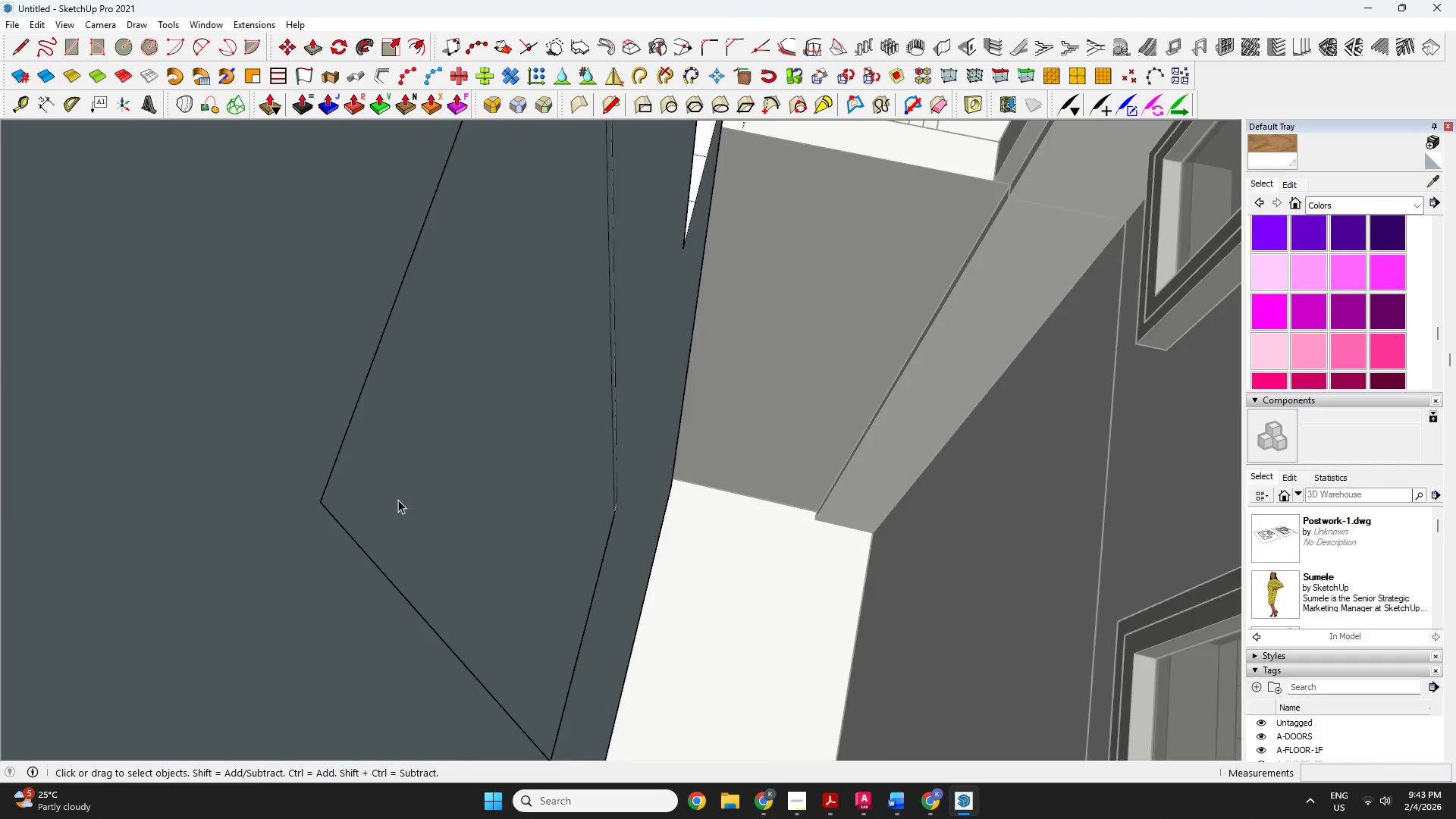 
scroll: coordinate [460, 460], scroll_direction: up, amount: 21.0
 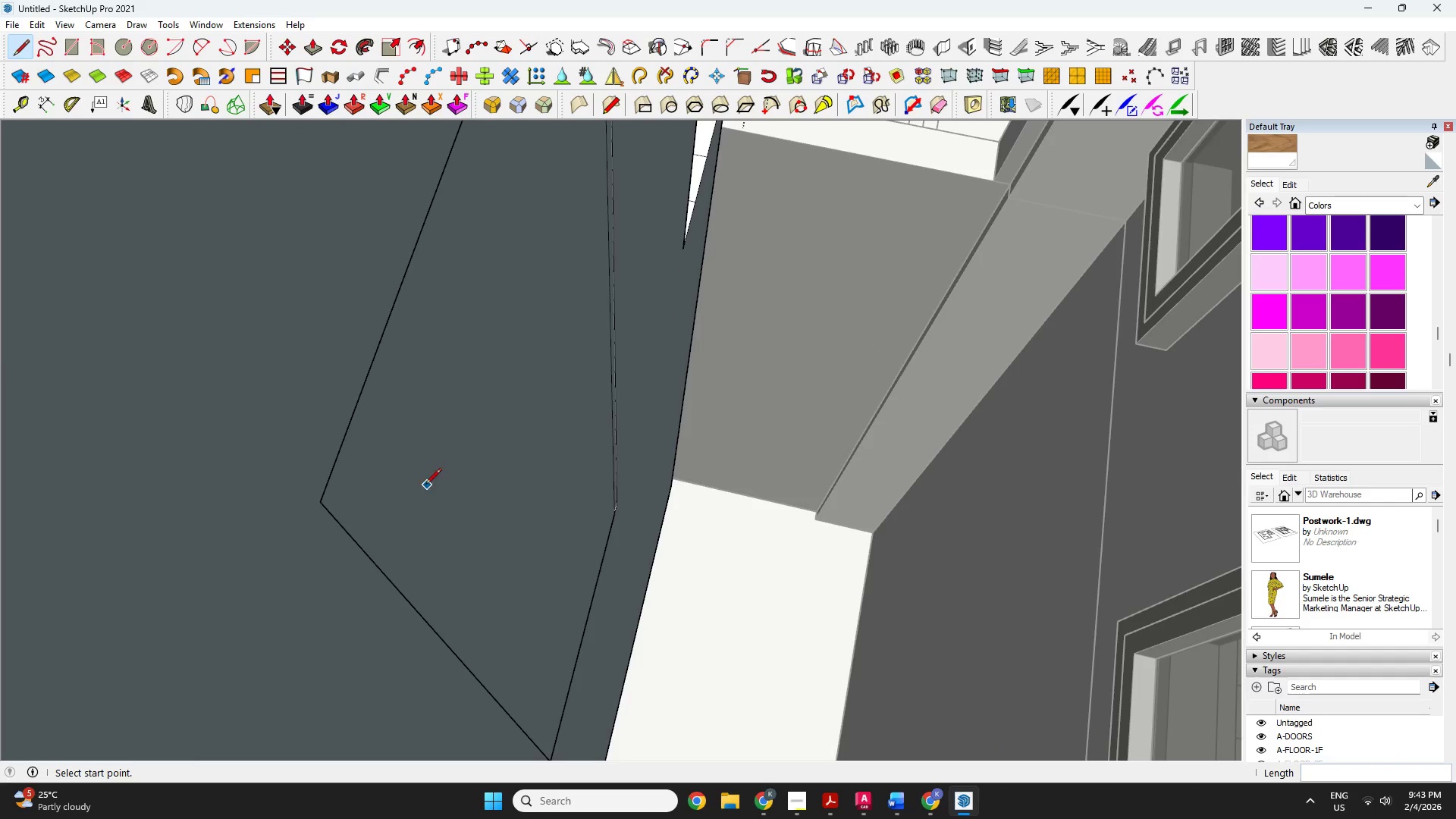 
key(O)
 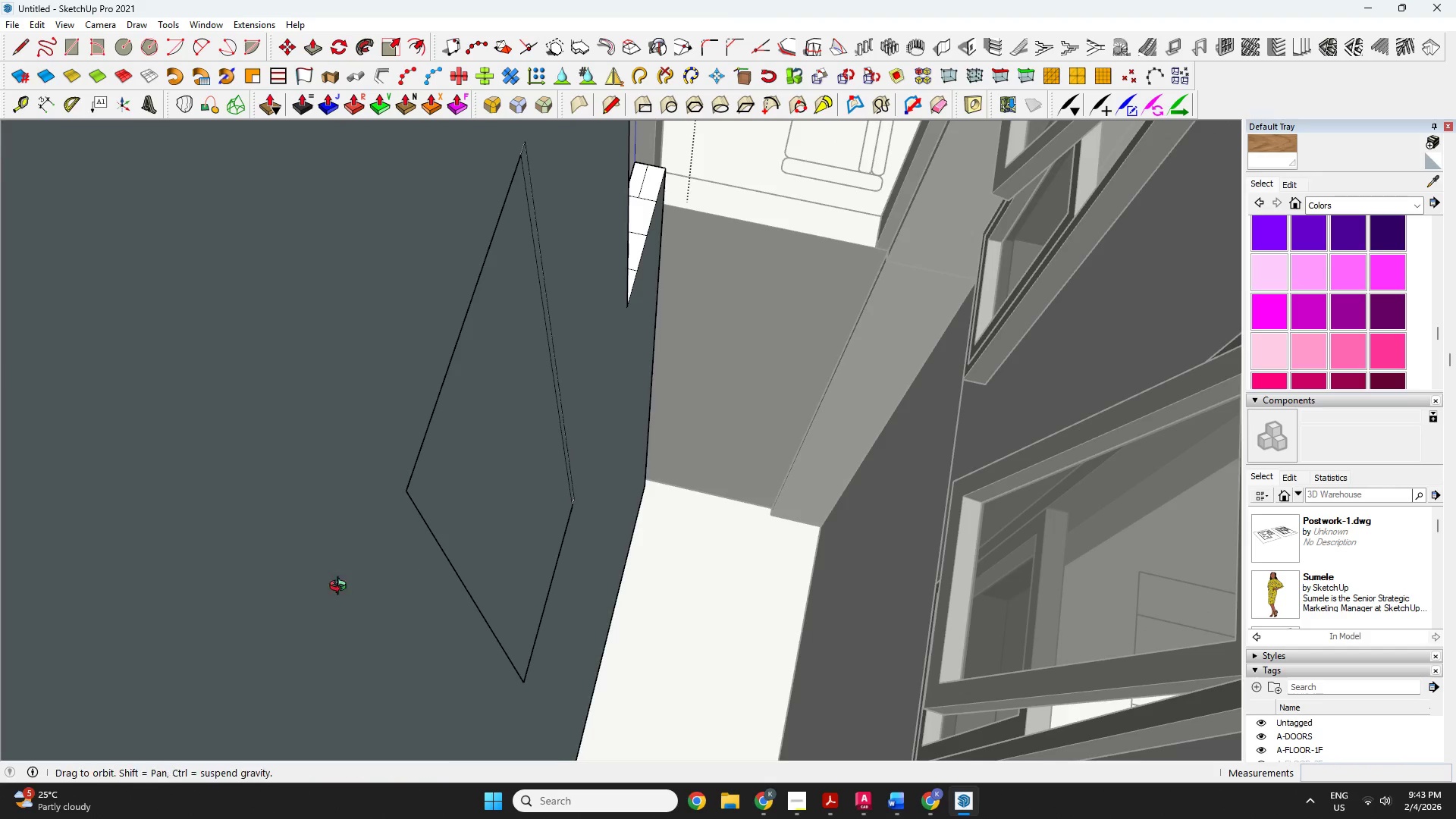 
left_click_drag(start_coordinate=[341, 588], to_coordinate=[830, 432])
 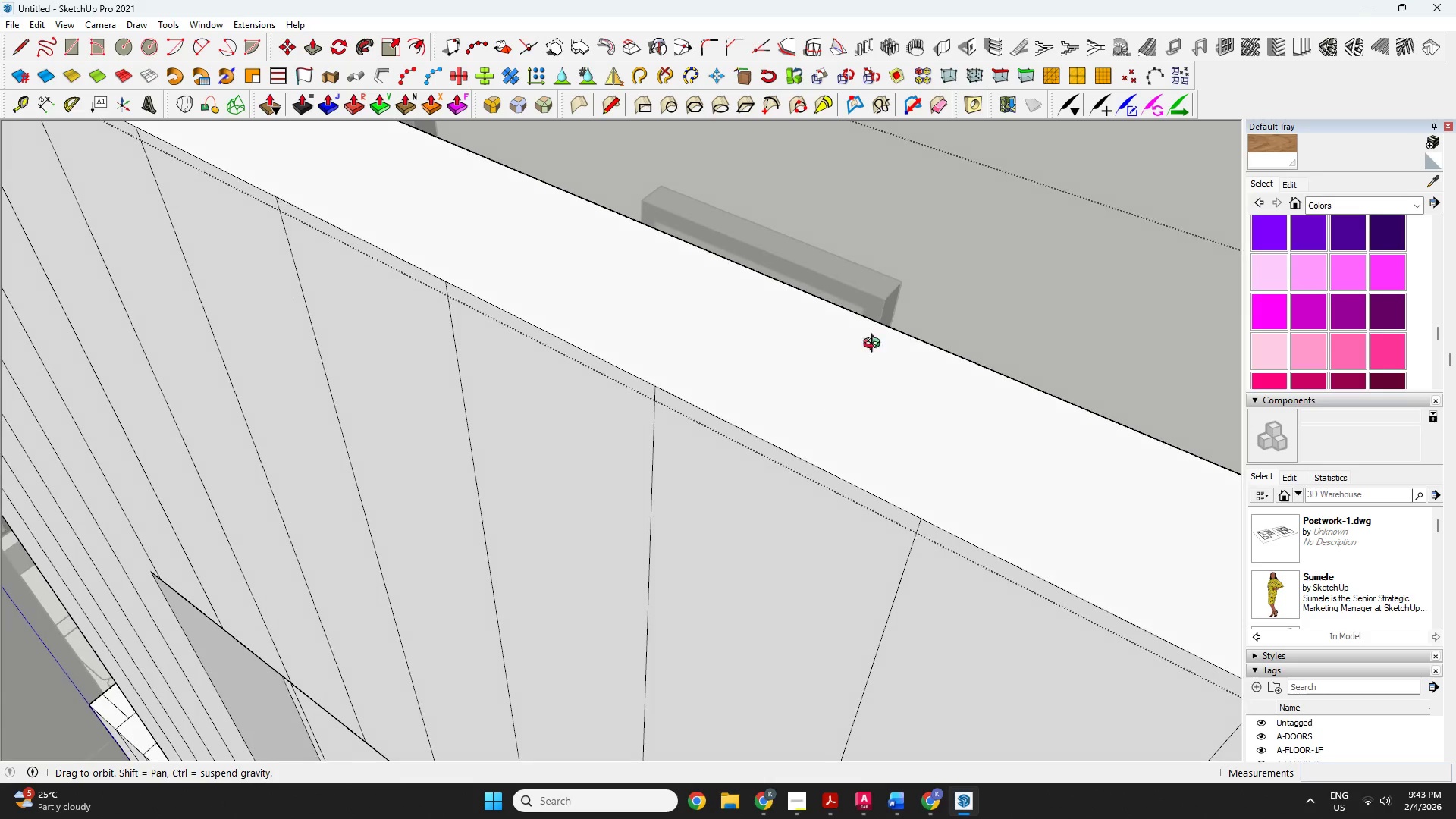 
scroll: coordinate [457, 511], scroll_direction: down, amount: 8.0
 